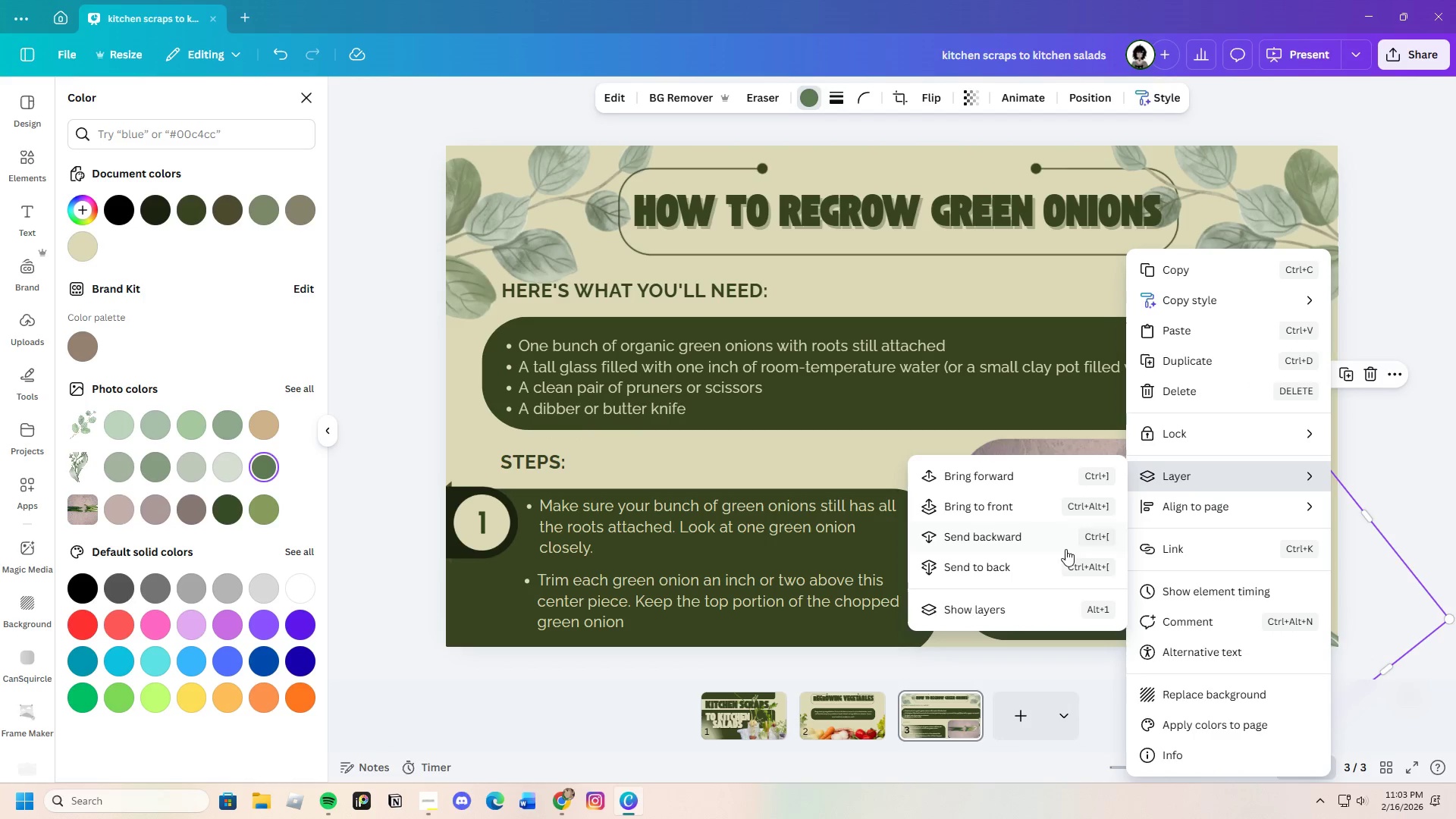 
left_click([1010, 542])
 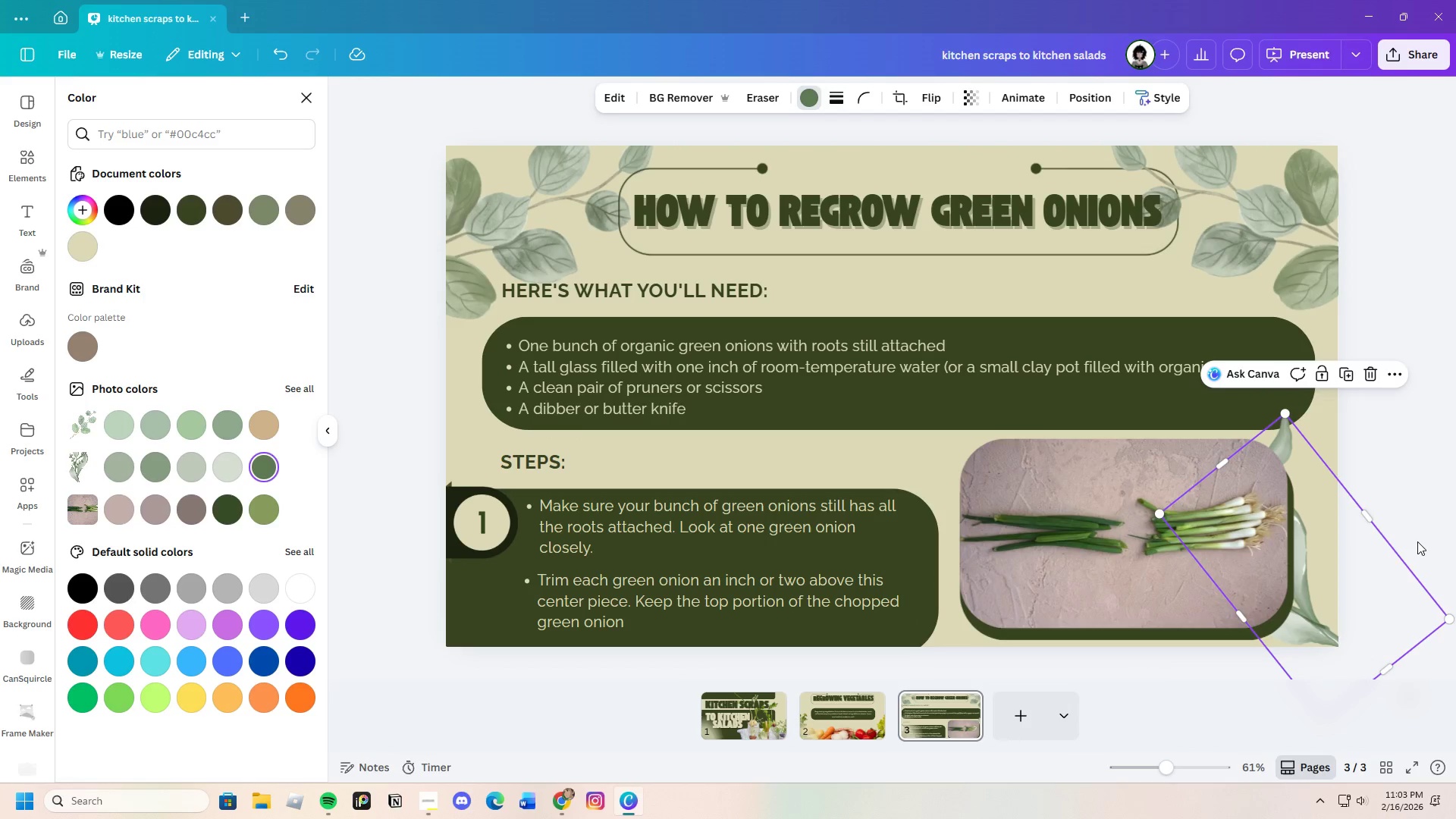 
left_click_drag(start_coordinate=[1355, 556], to_coordinate=[1388, 510])
 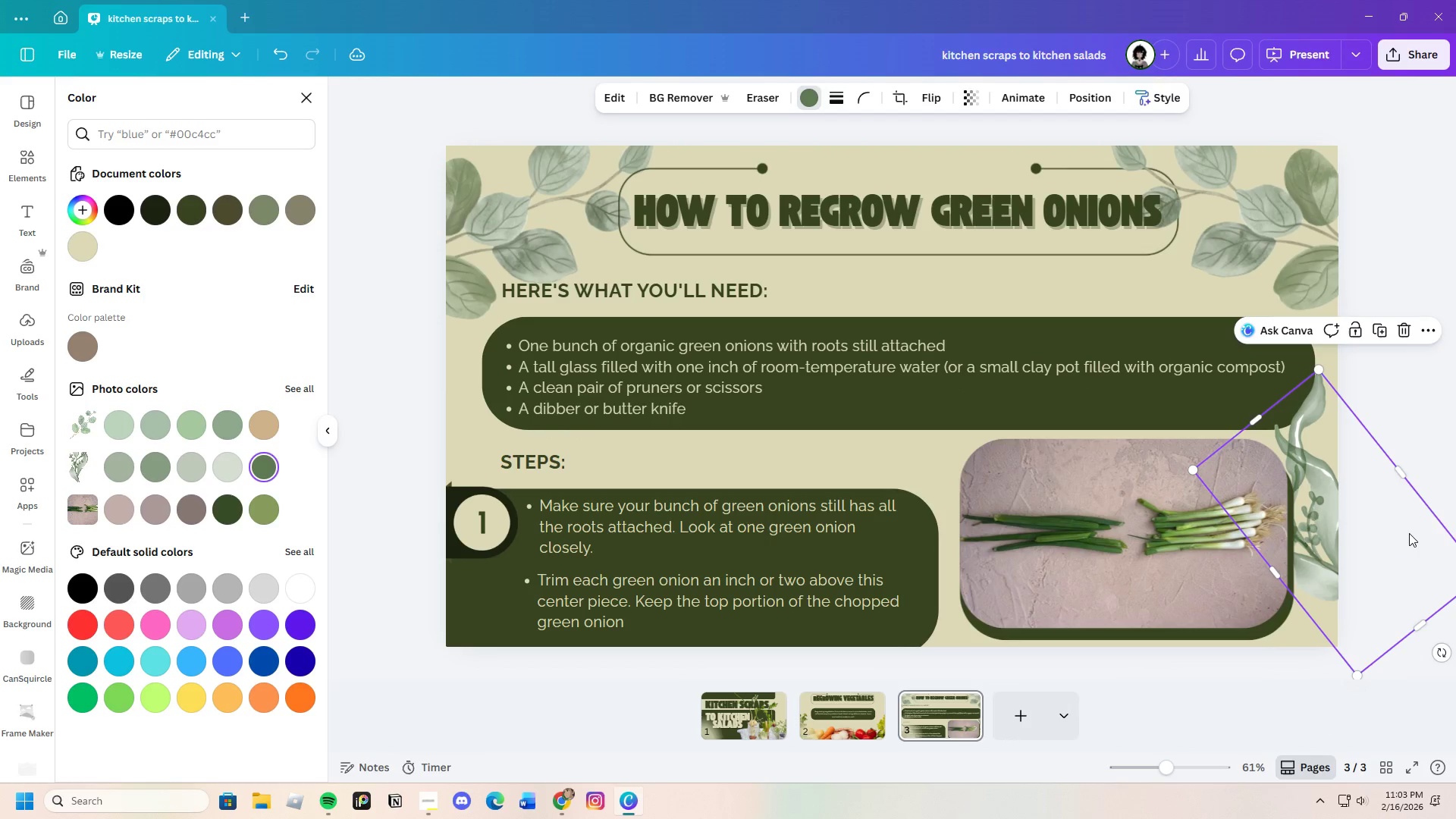 
left_click_drag(start_coordinate=[1409, 535], to_coordinate=[1372, 529])
 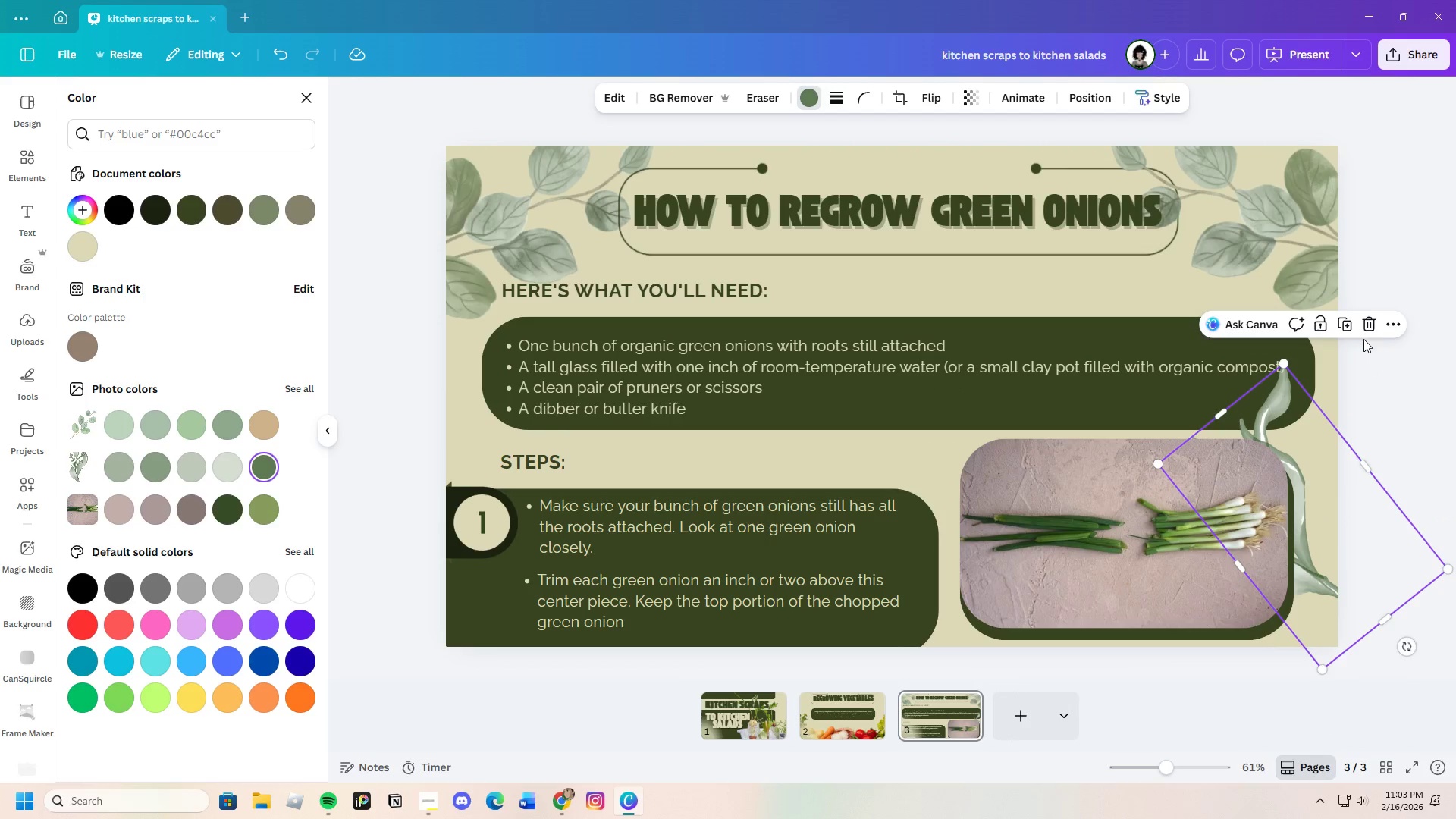 
left_click([1360, 325])
 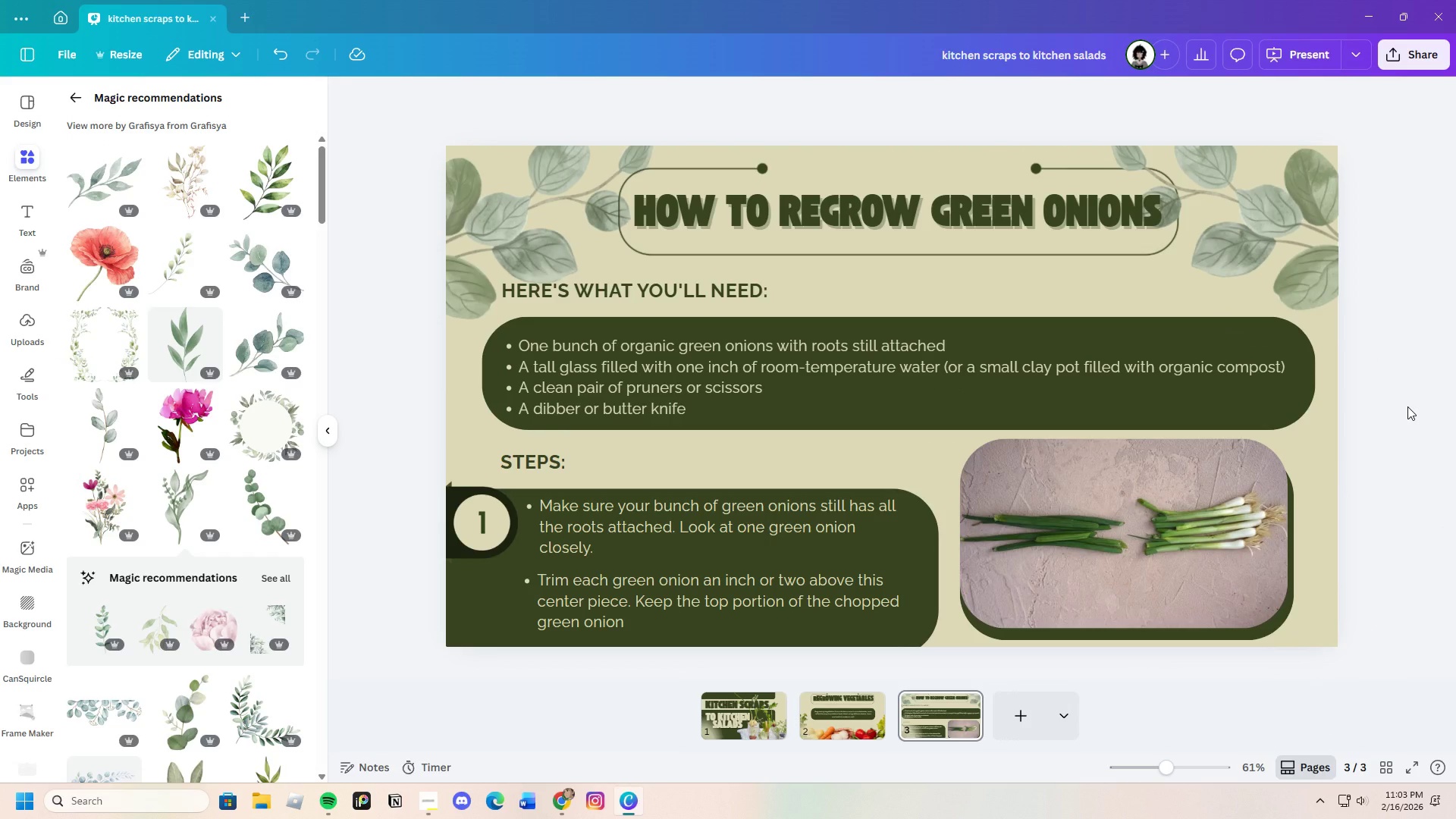 
wait(38.78)
 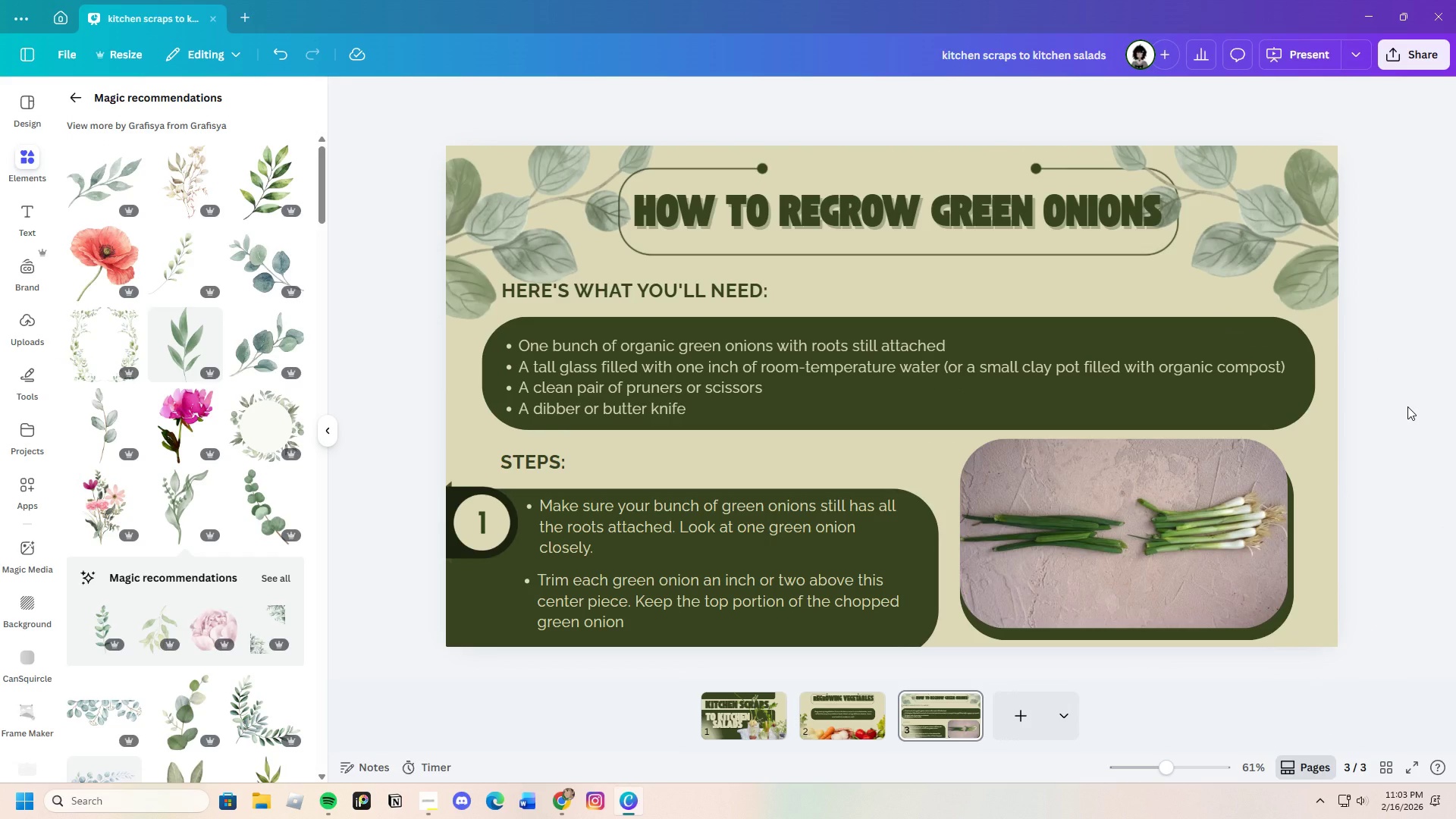 
left_click_drag(start_coordinate=[667, 595], to_coordinate=[667, 599])
 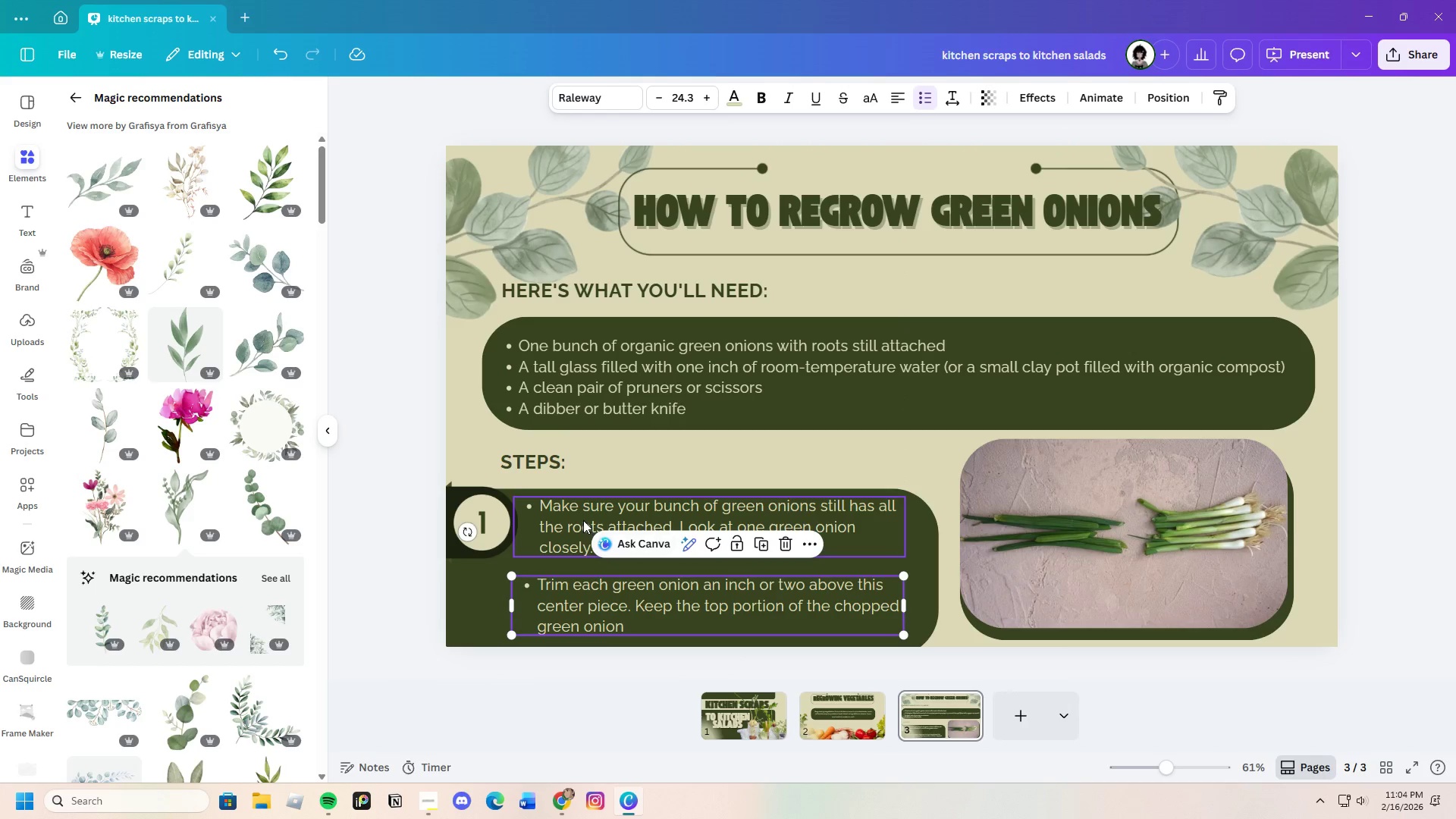 
left_click([583, 520])
 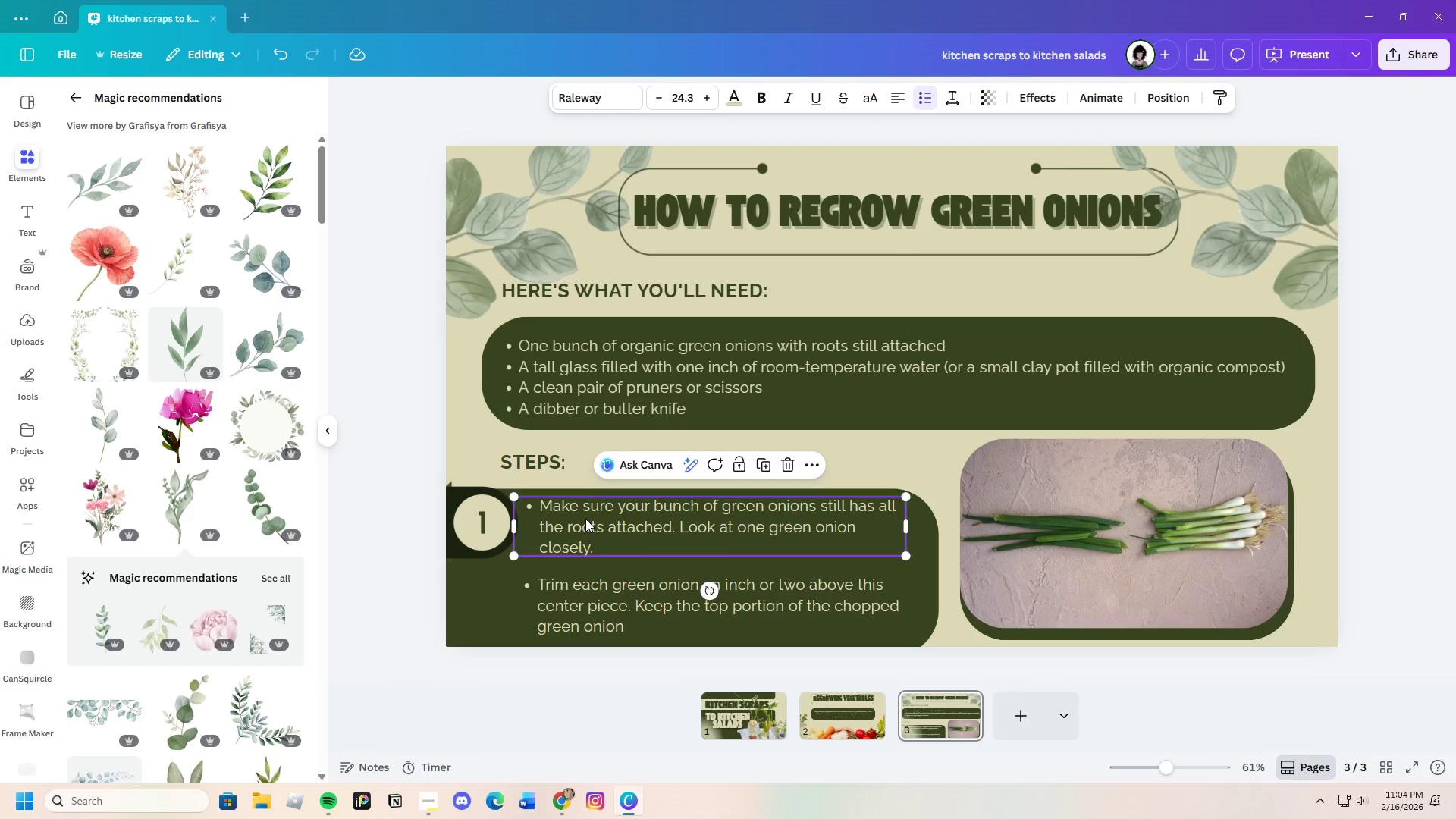 
left_click_drag(start_coordinate=[585, 519], to_coordinate=[583, 526])
 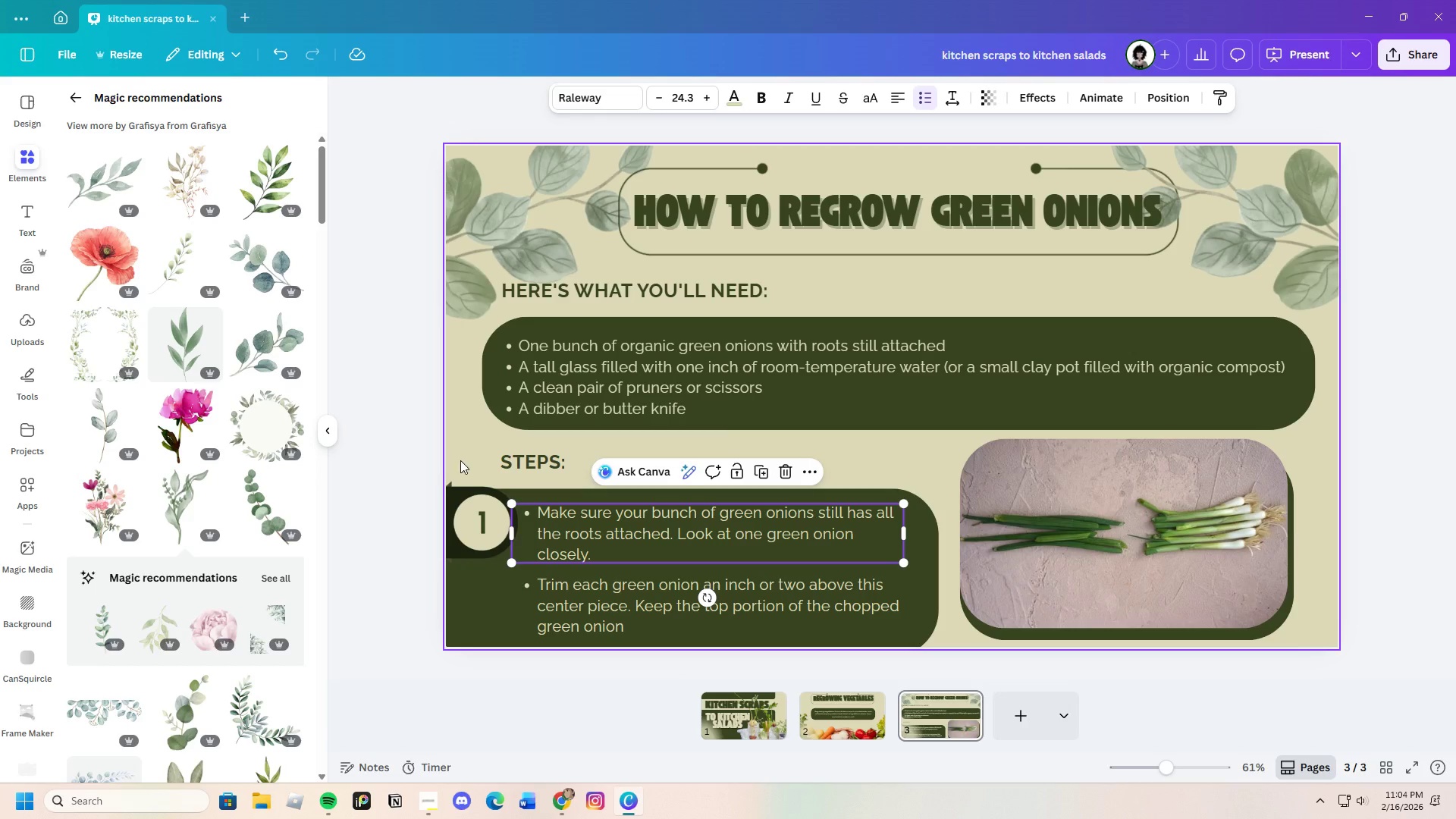 
left_click([452, 454])
 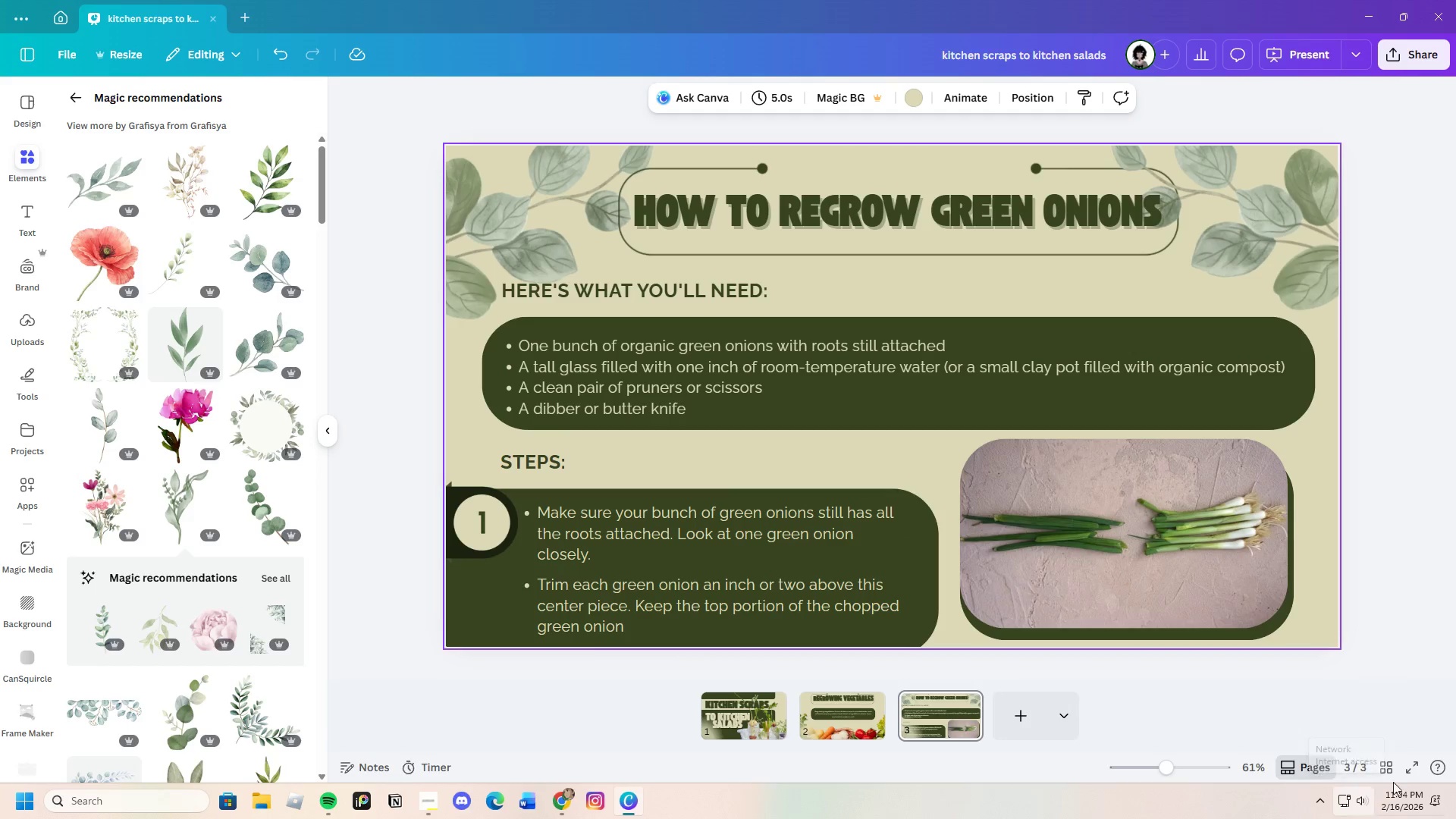 
mouse_move([1436, 761])
 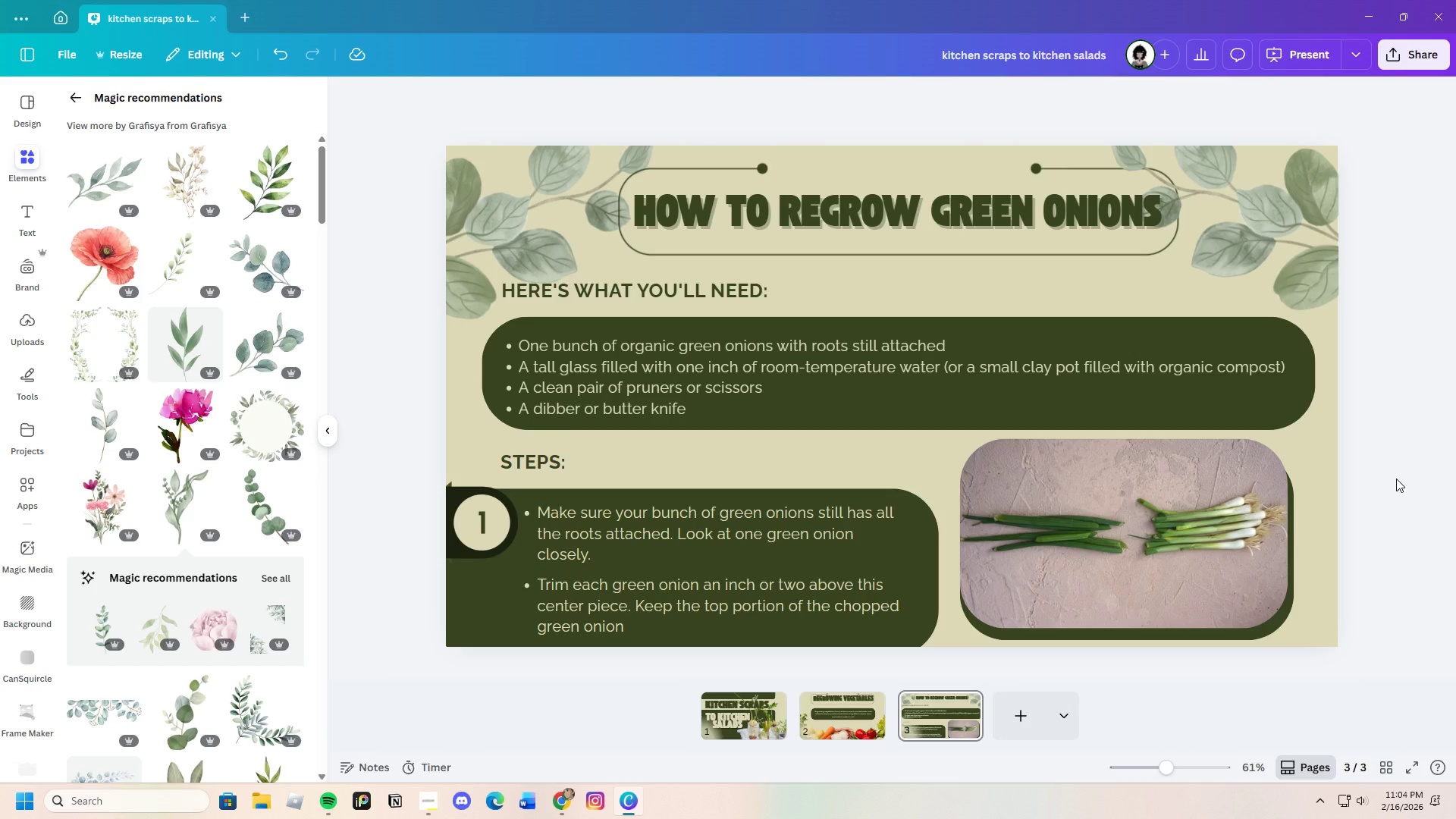 
wait(26.66)
 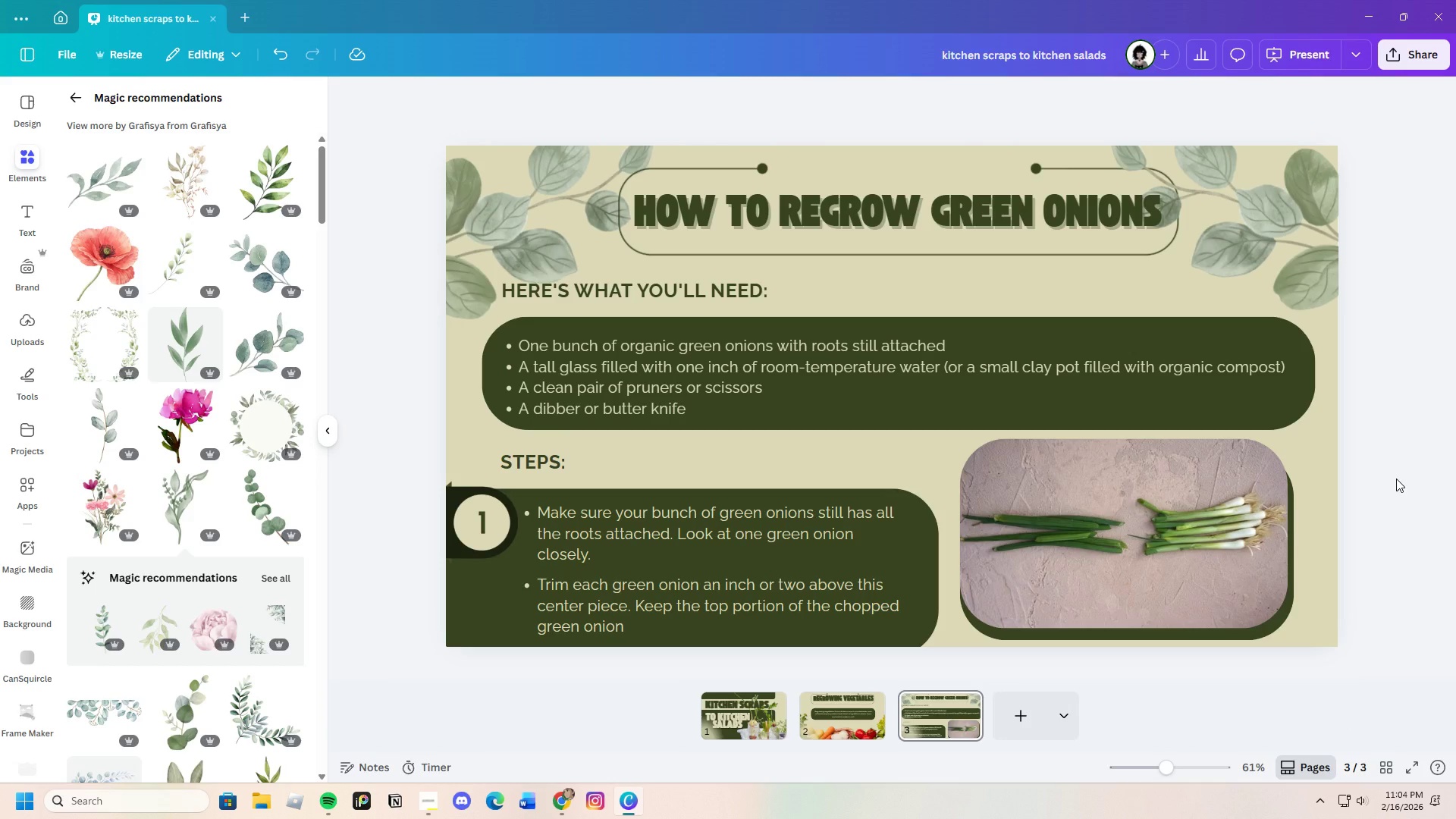 
left_click([968, 701])
 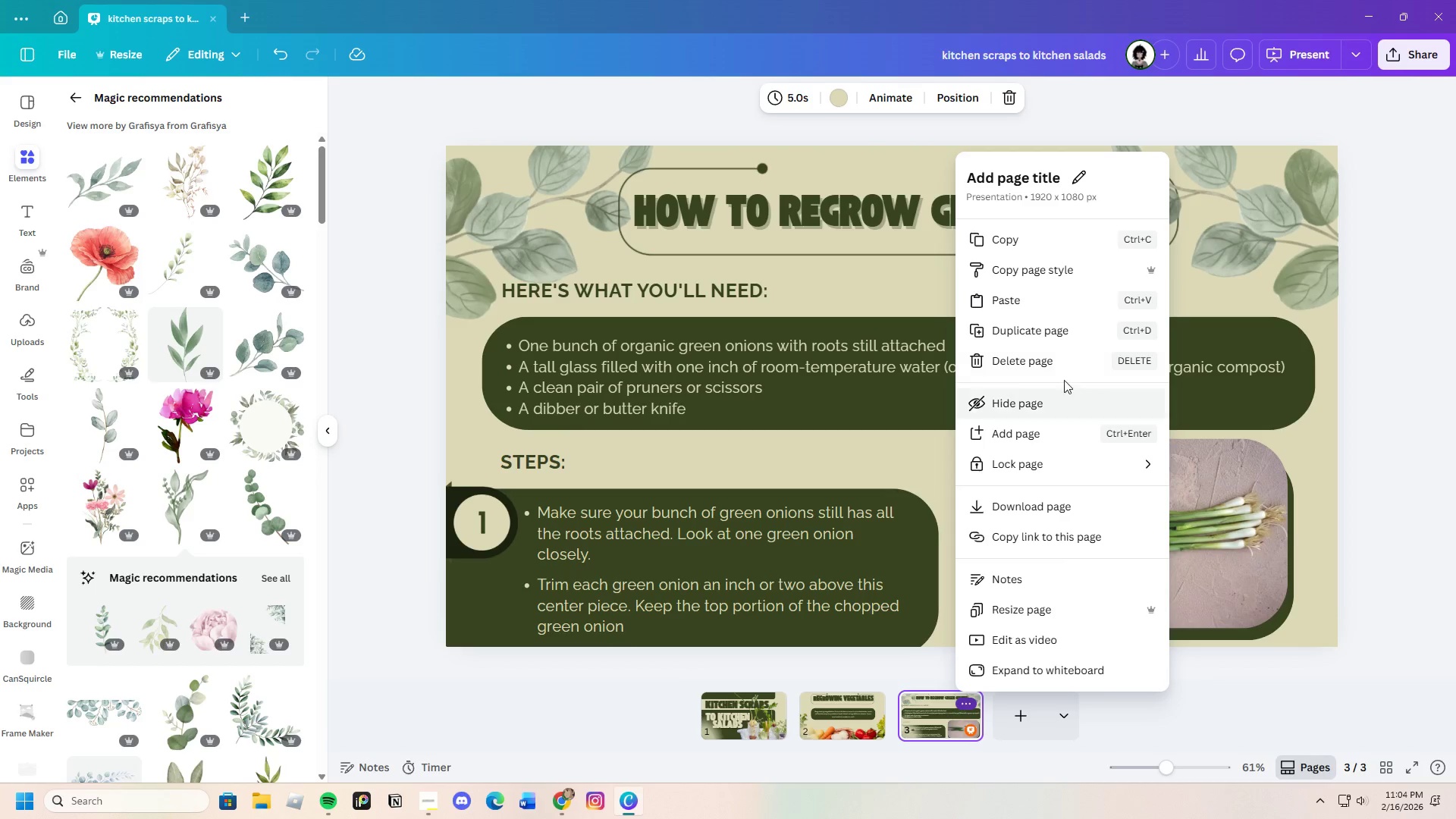 
left_click([1044, 334])
 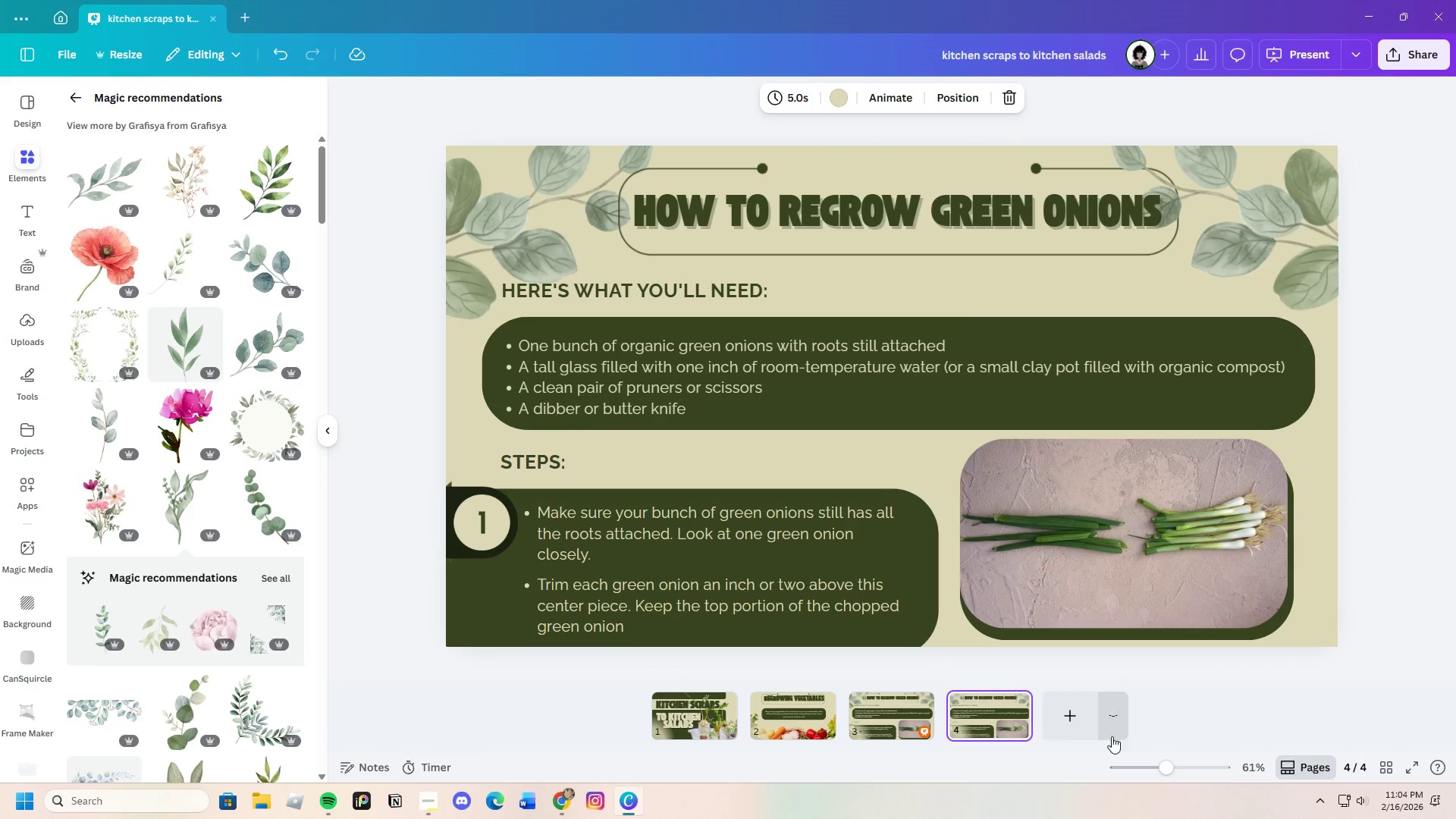 
left_click([1112, 742])
 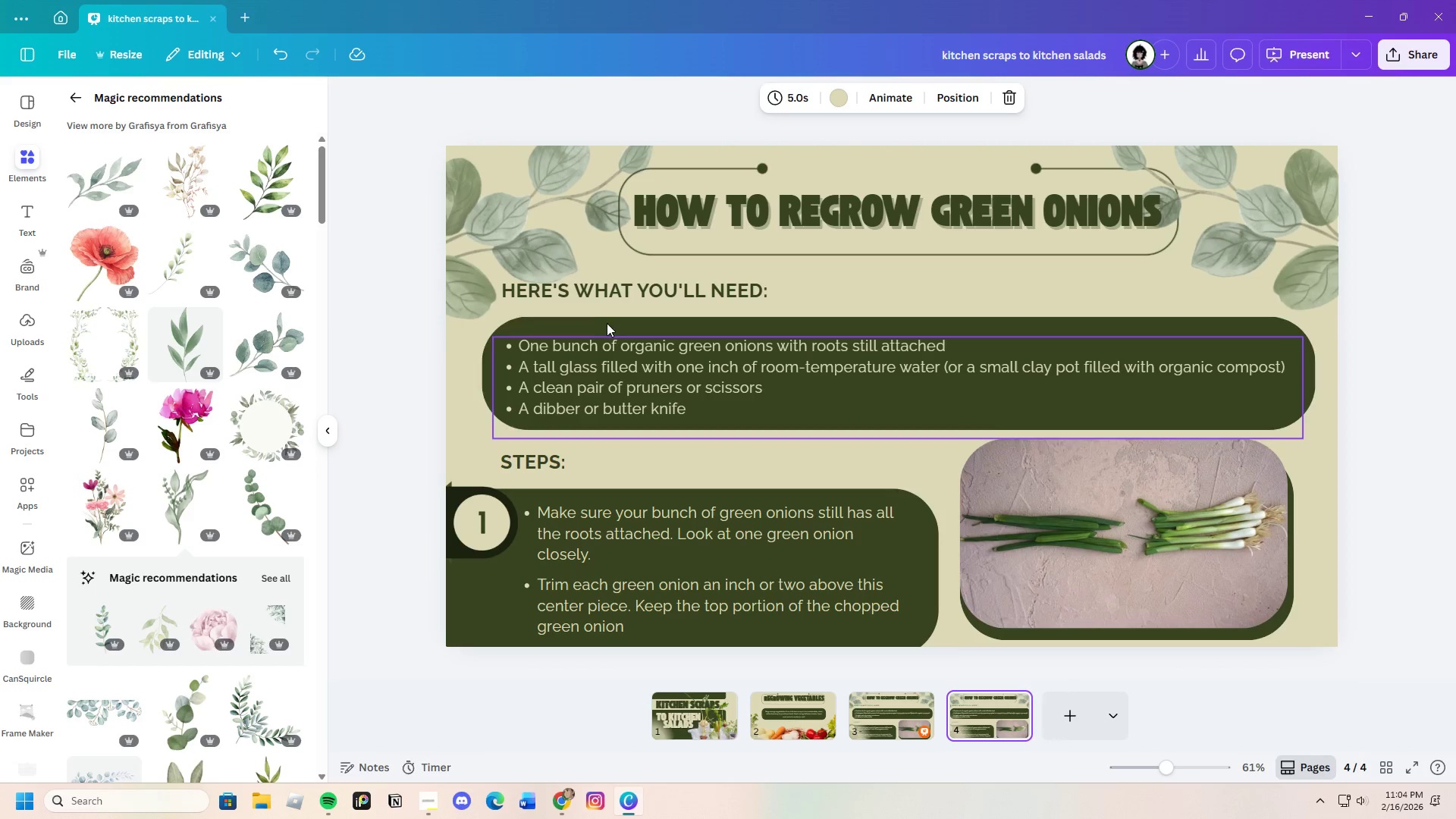 
left_click([596, 299])
 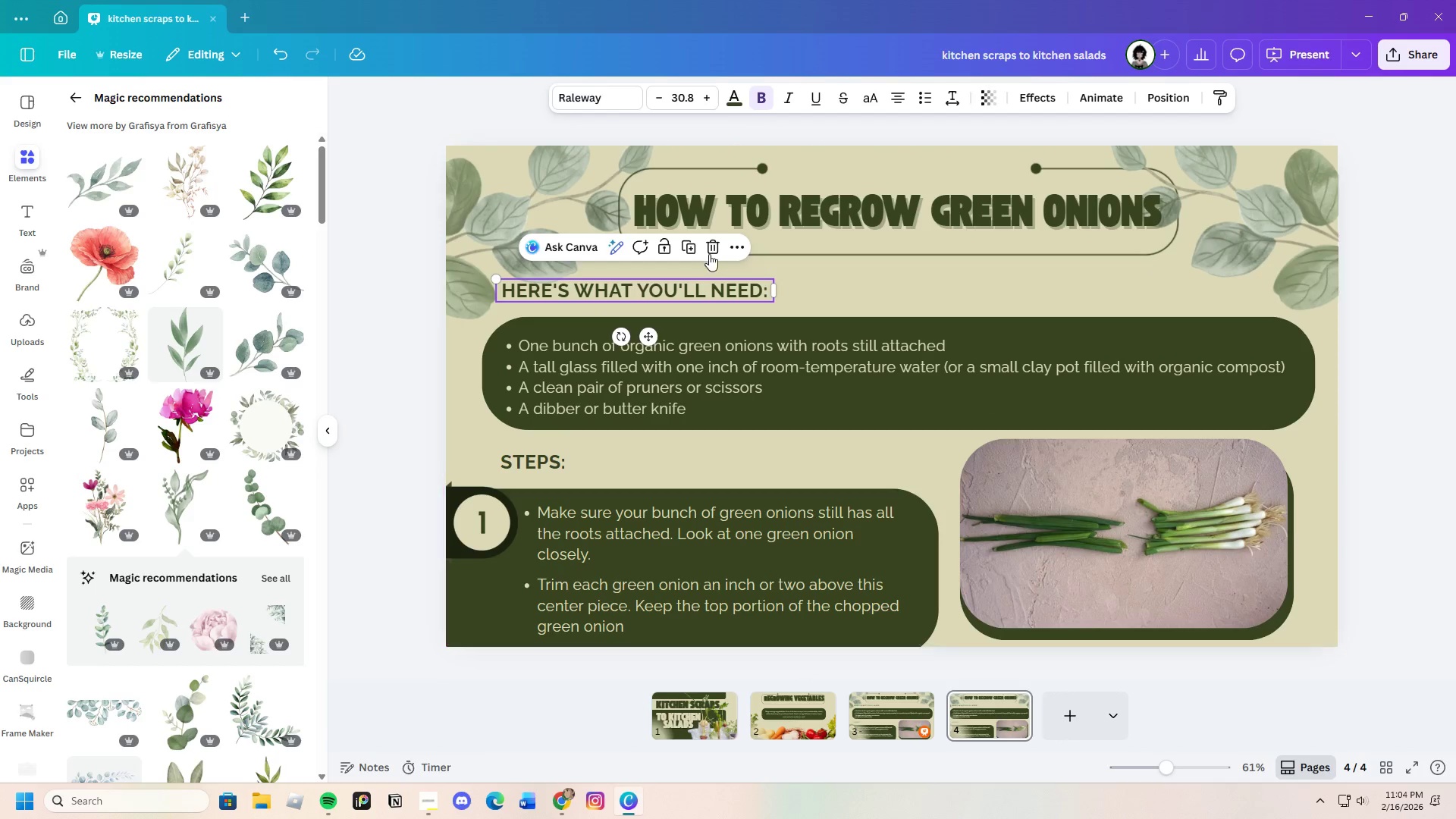 
left_click([710, 248])
 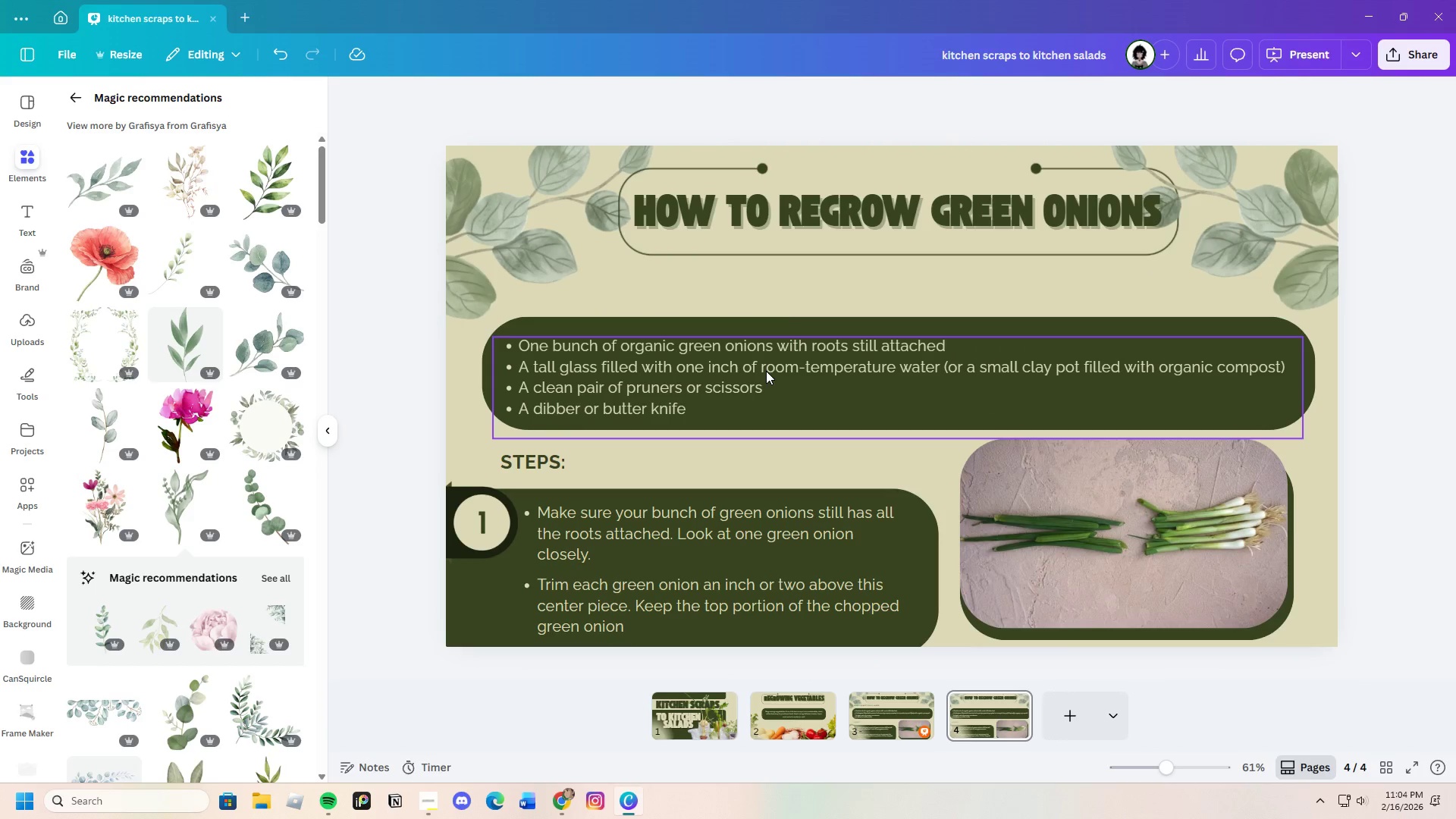 
left_click([766, 371])
 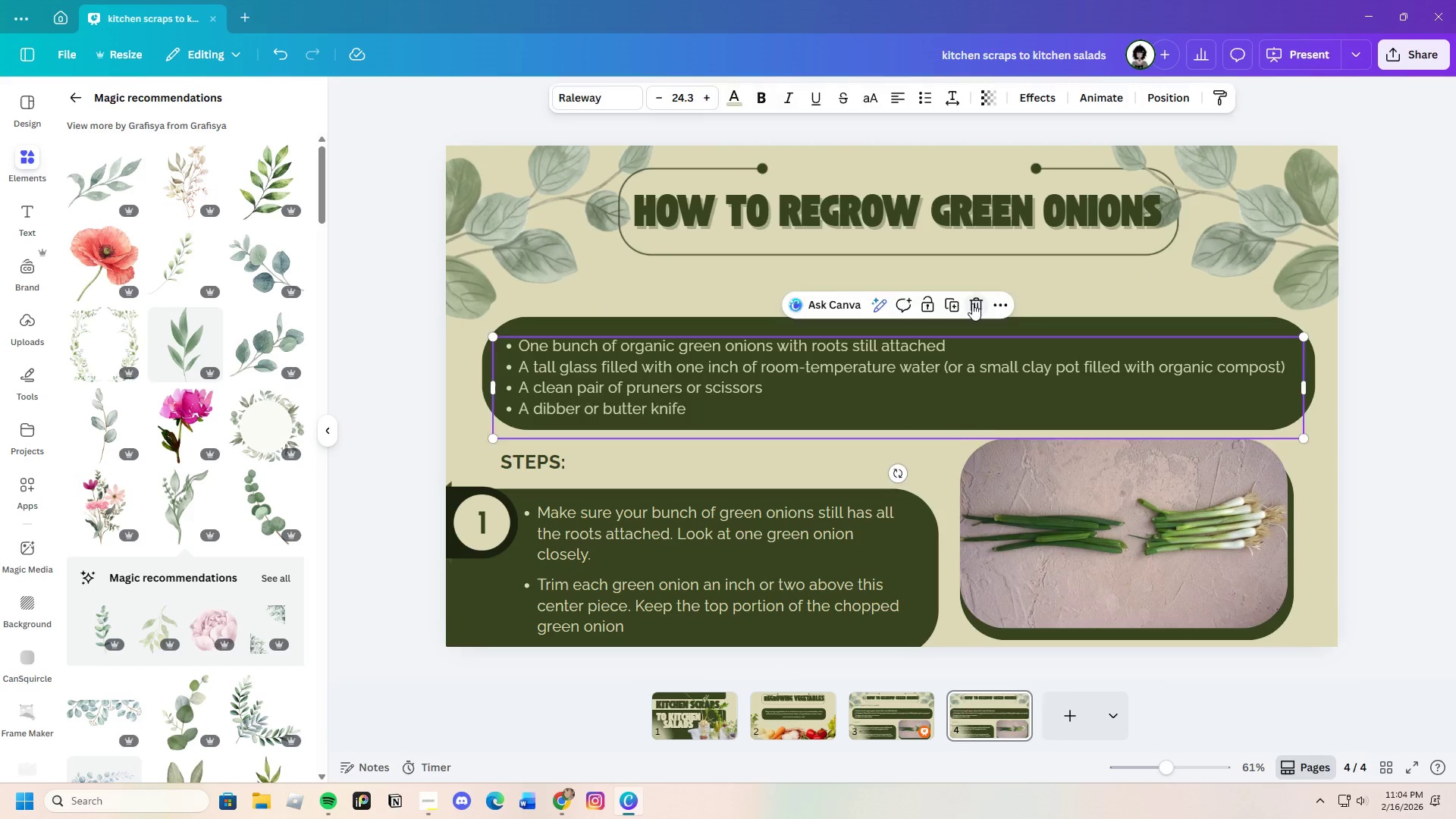 
double_click([953, 328])
 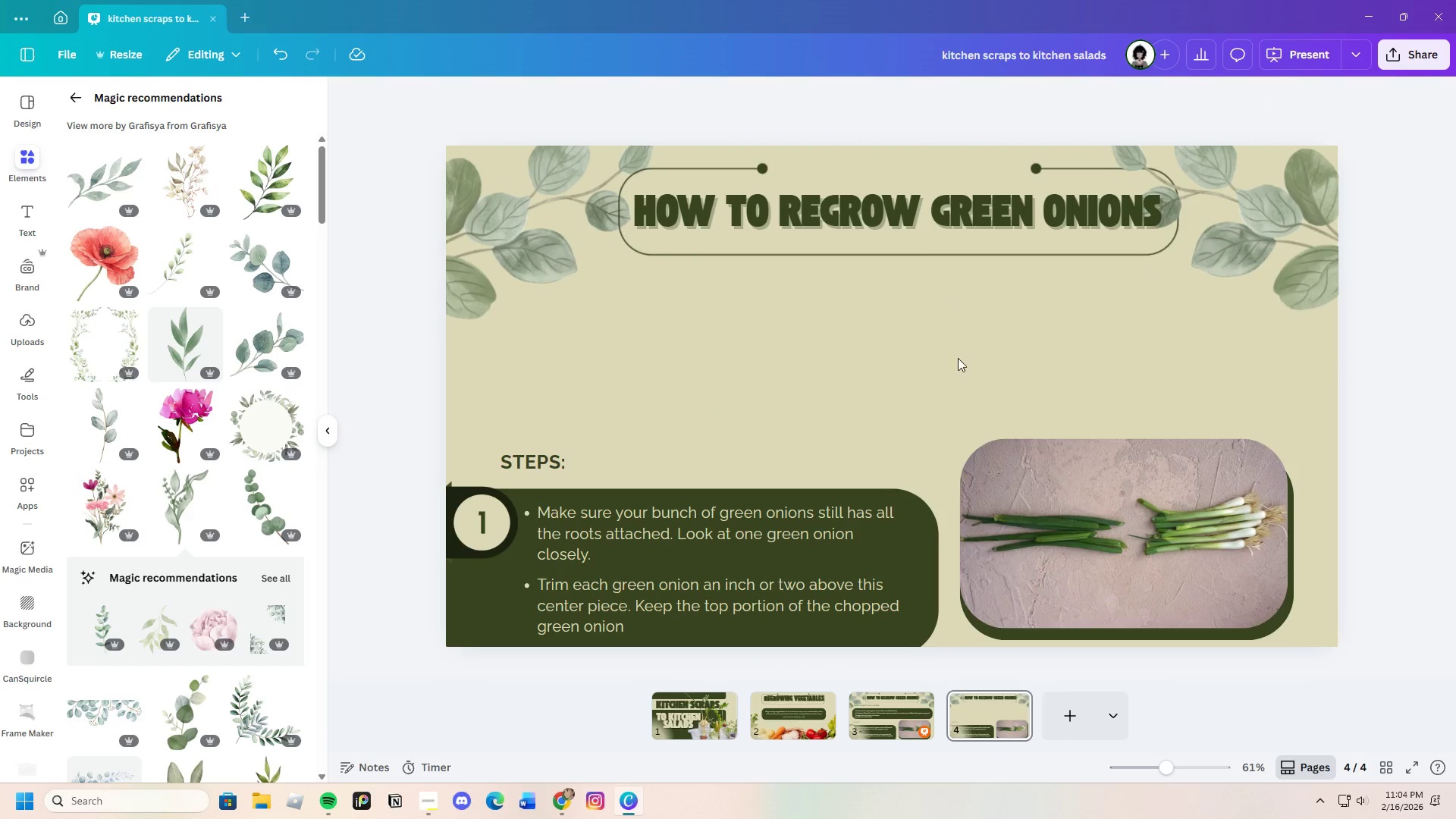 
left_click([1070, 523])
 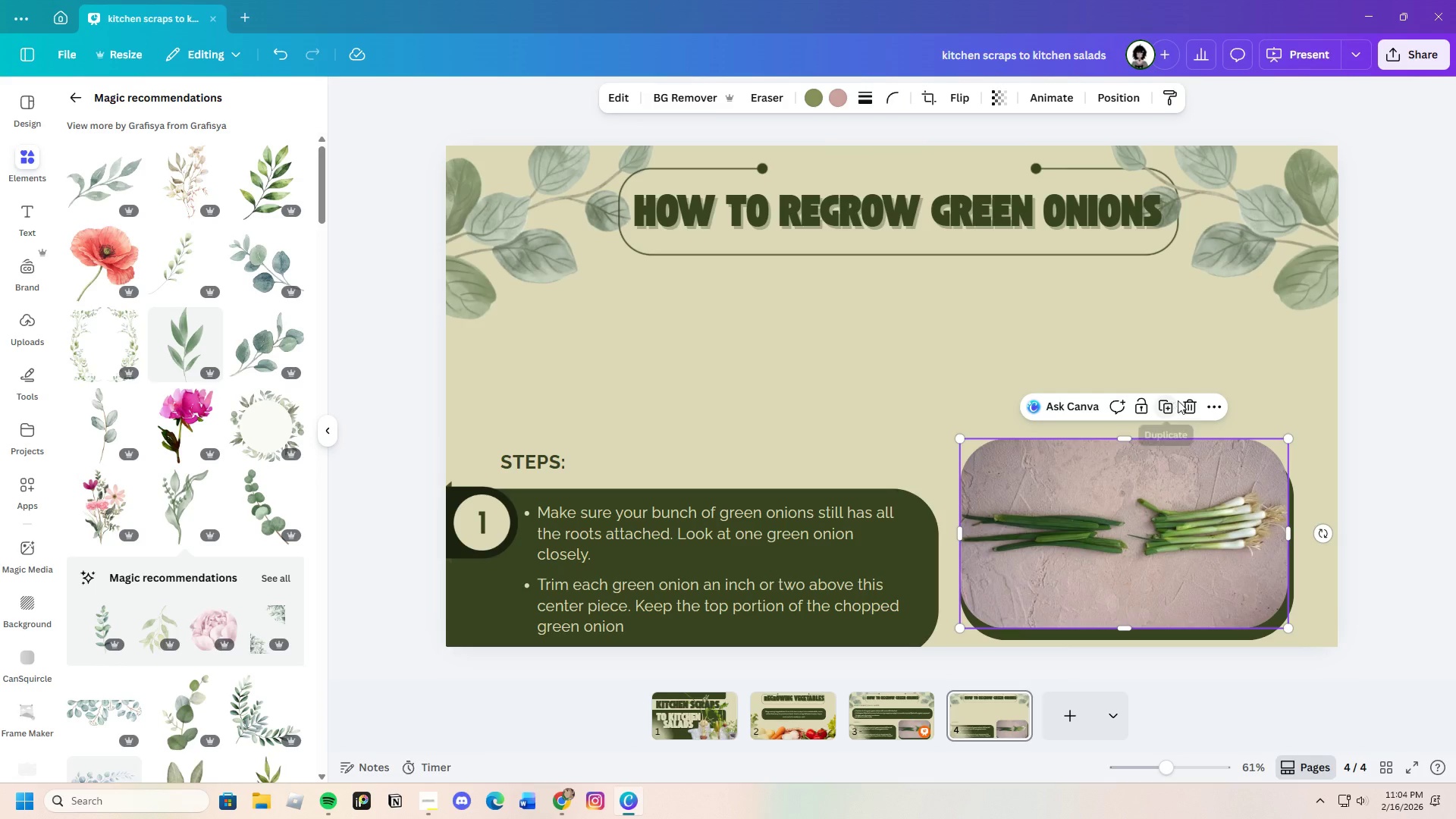 
left_click([1189, 401])
 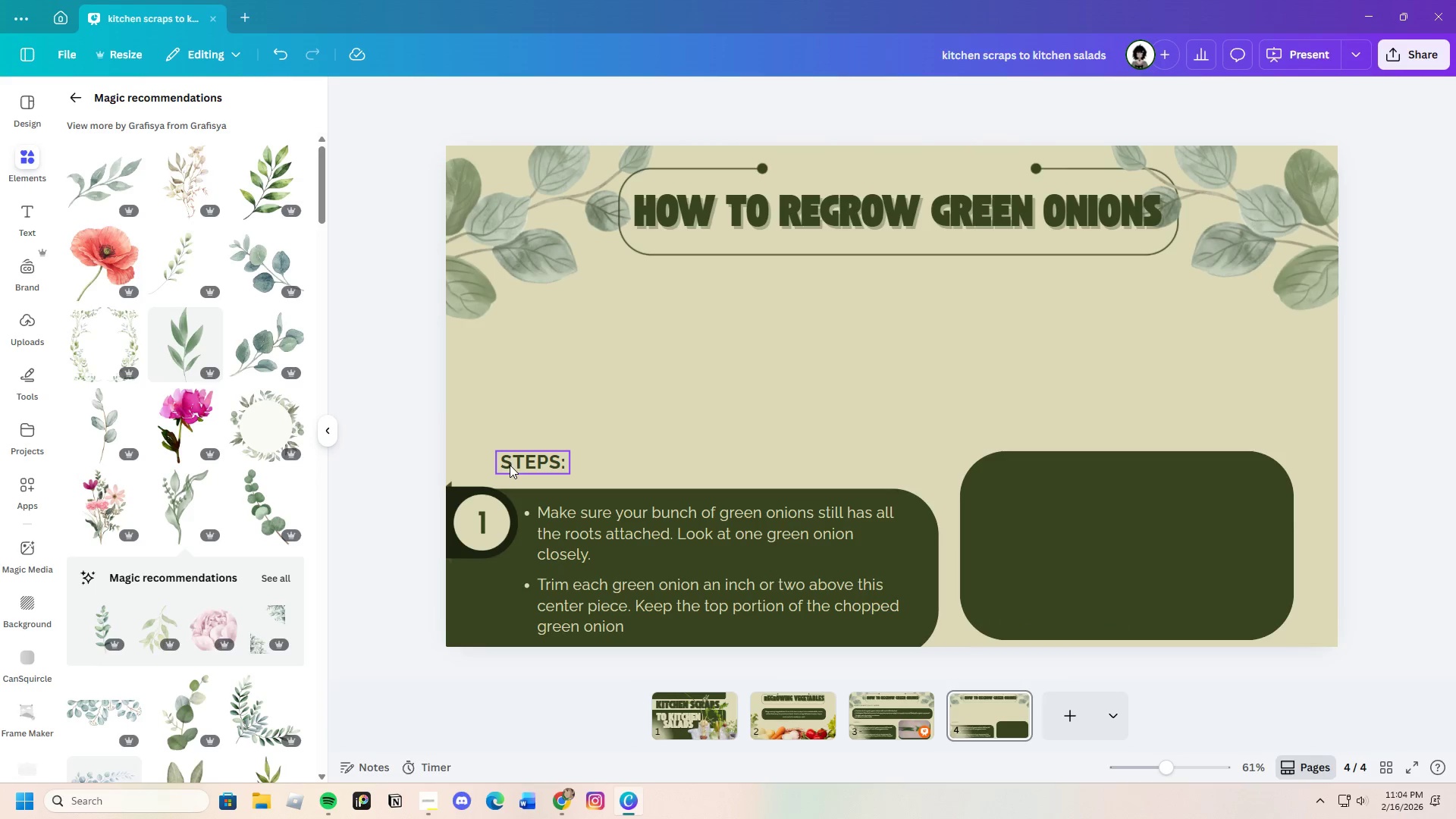 
left_click_drag(start_coordinate=[515, 465], to_coordinate=[555, 309])
 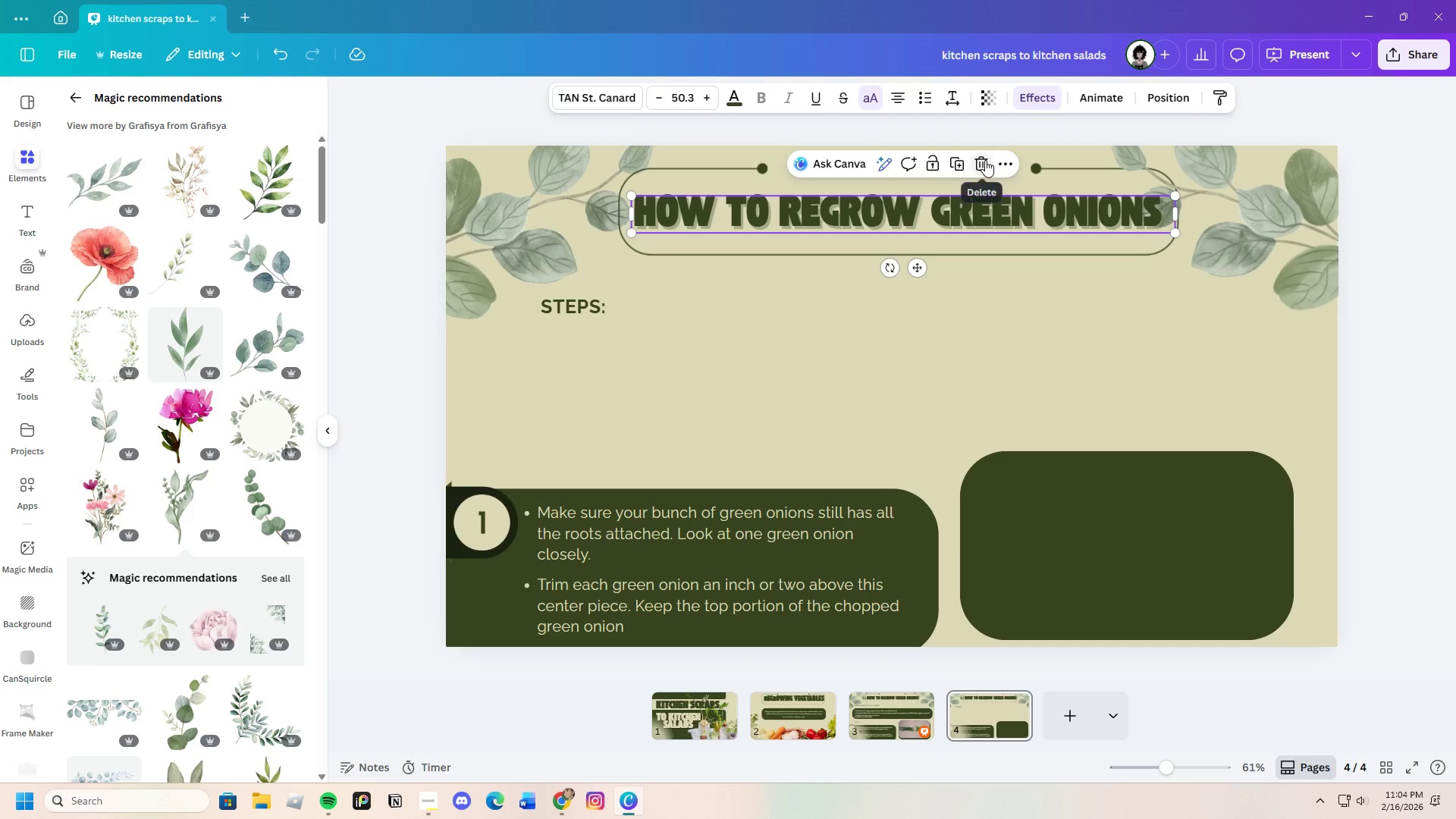 
double_click([981, 208])
 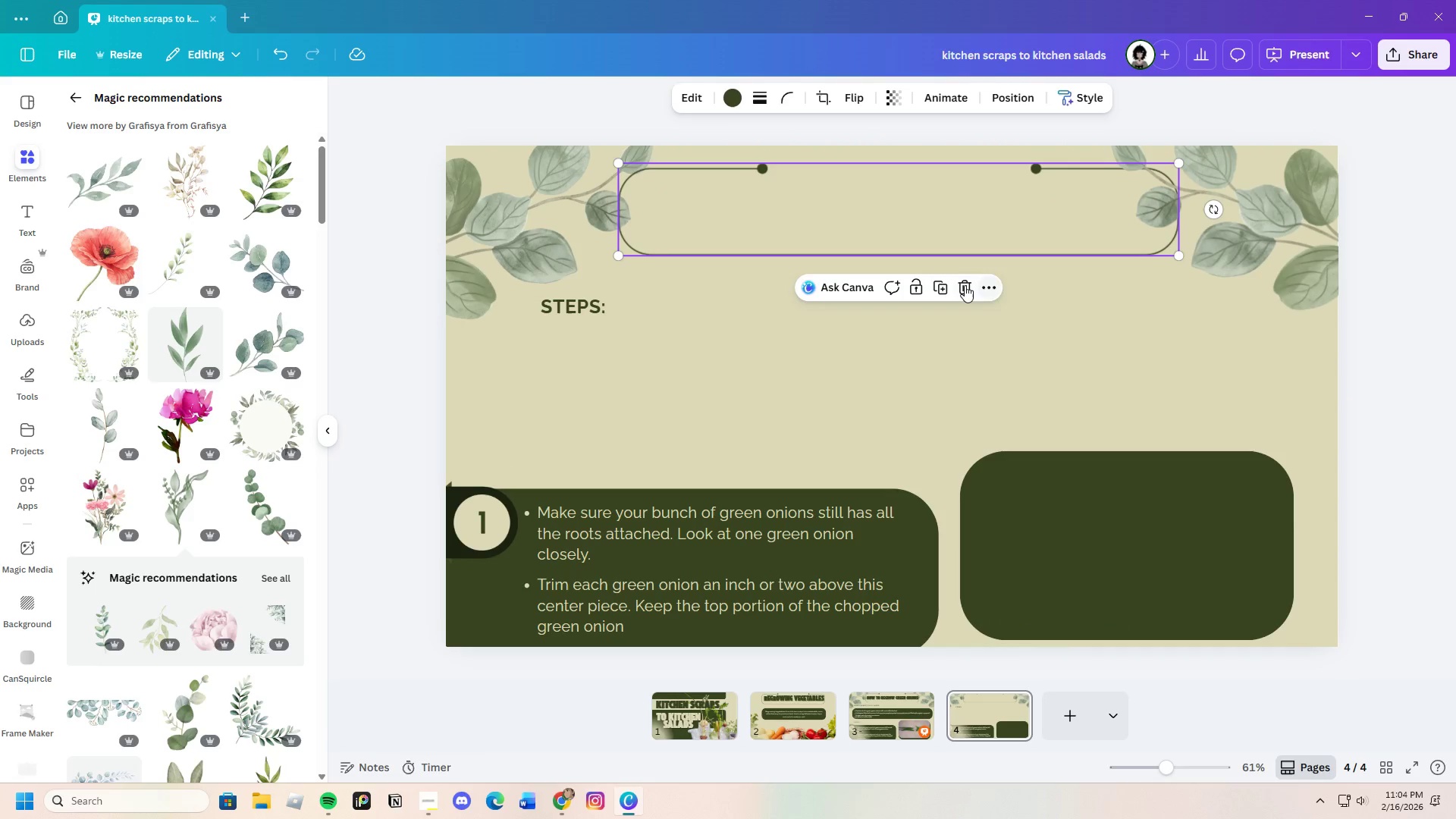 
left_click([963, 285])
 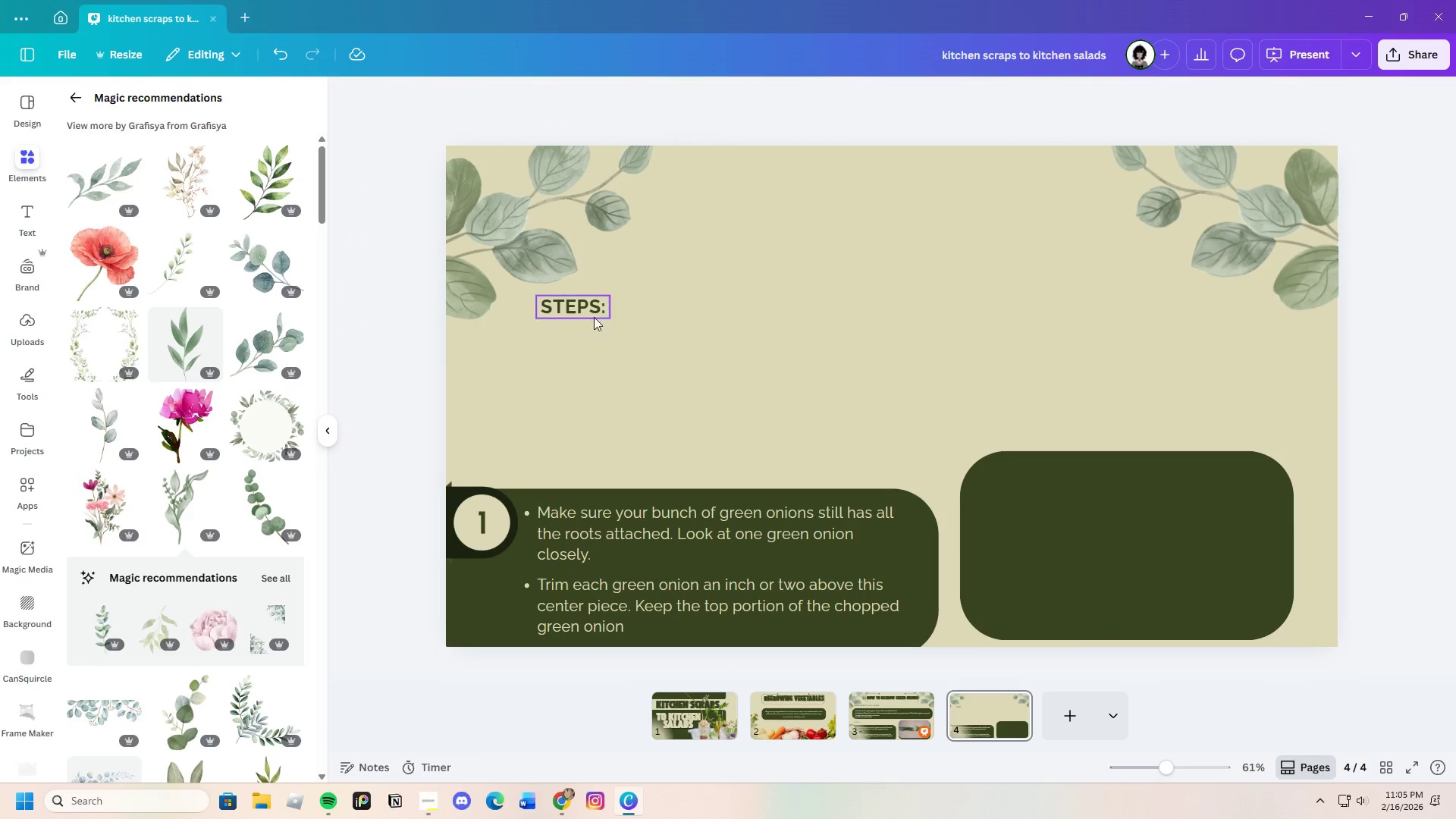 
left_click_drag(start_coordinate=[594, 311], to_coordinate=[595, 199])
 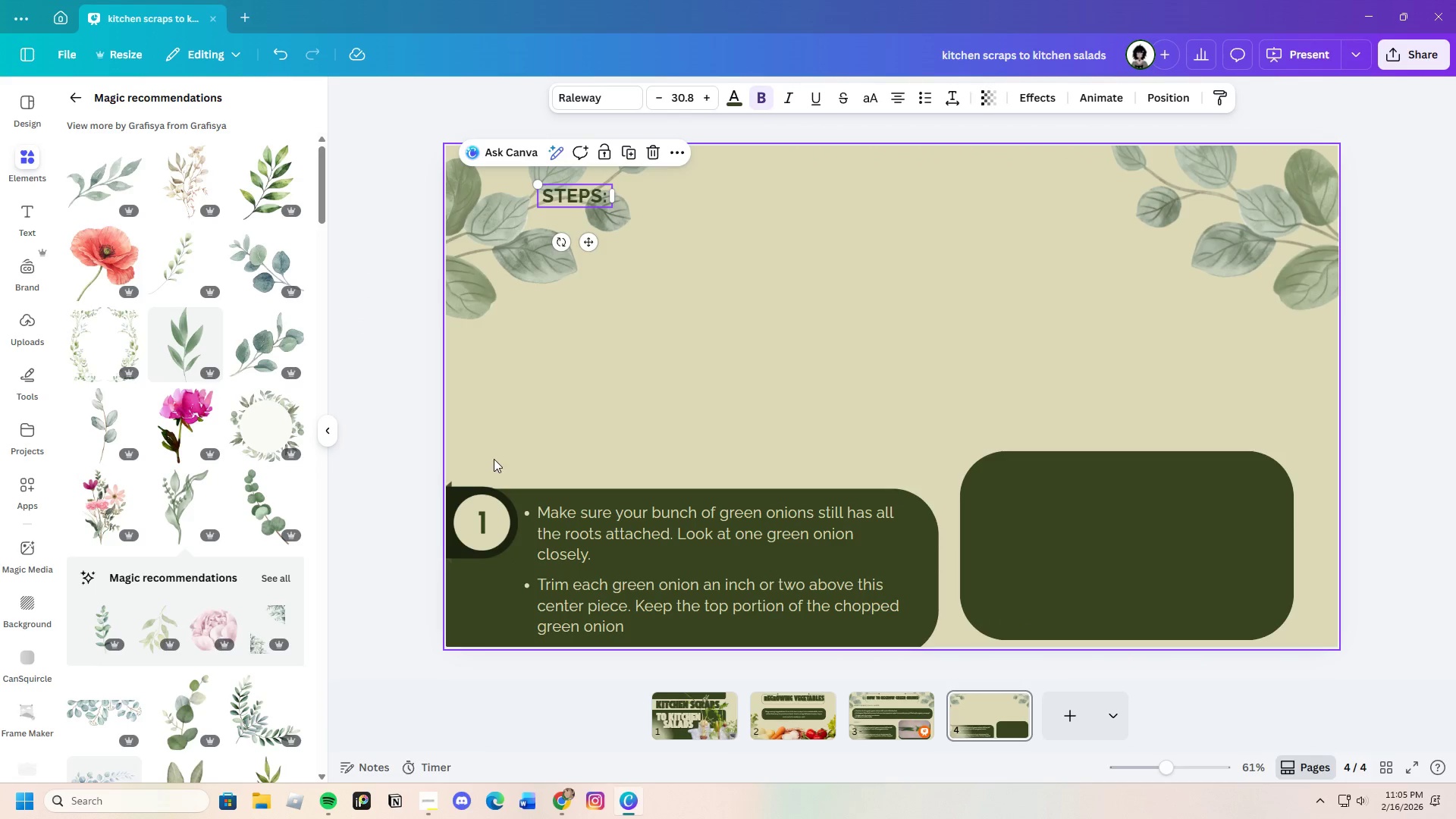 
left_click_drag(start_coordinate=[497, 452], to_coordinate=[788, 654])
 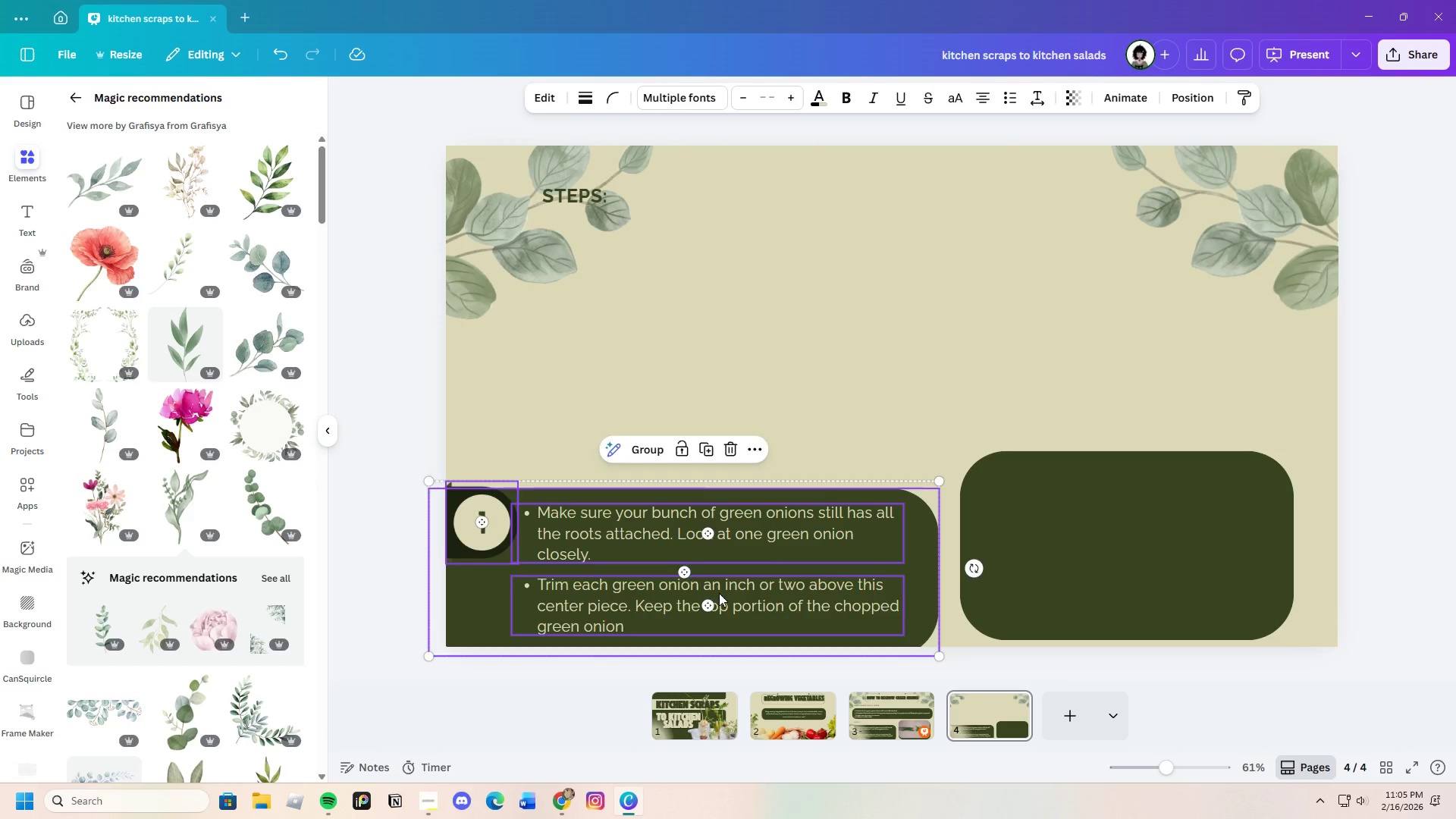 
left_click_drag(start_coordinate=[719, 593], to_coordinate=[722, 333])
 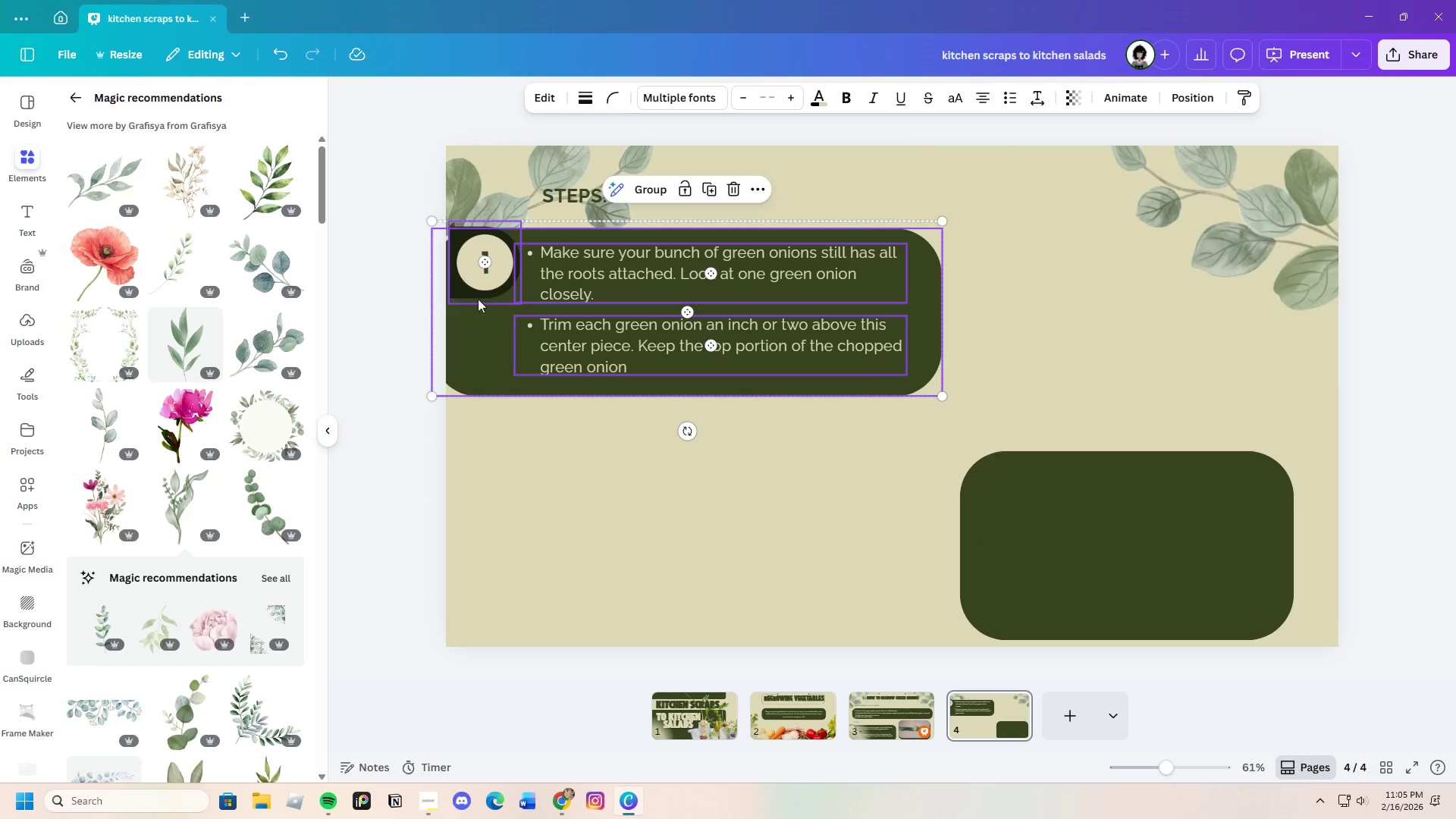 
left_click([469, 270])
 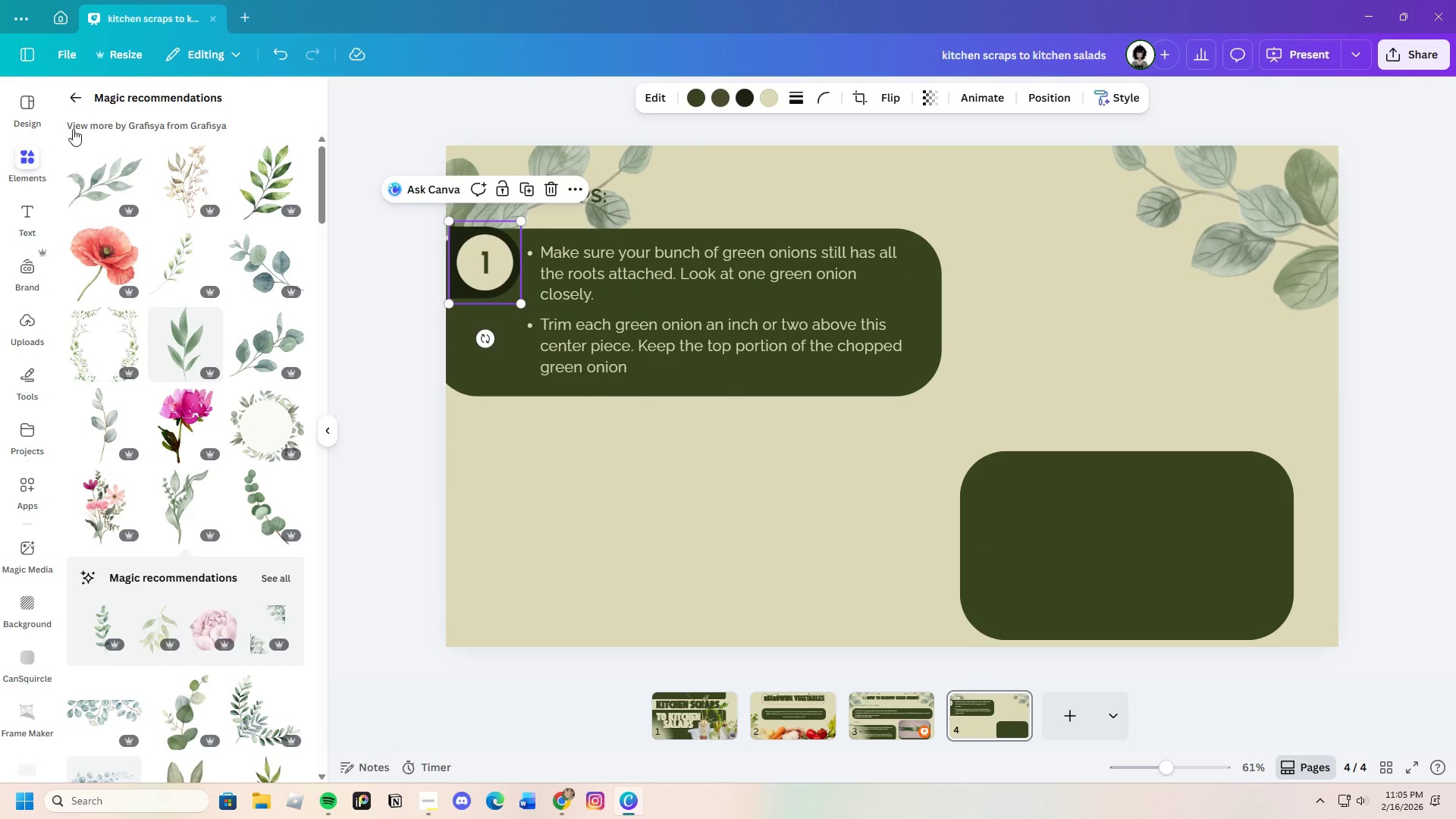 
left_click([74, 88])
 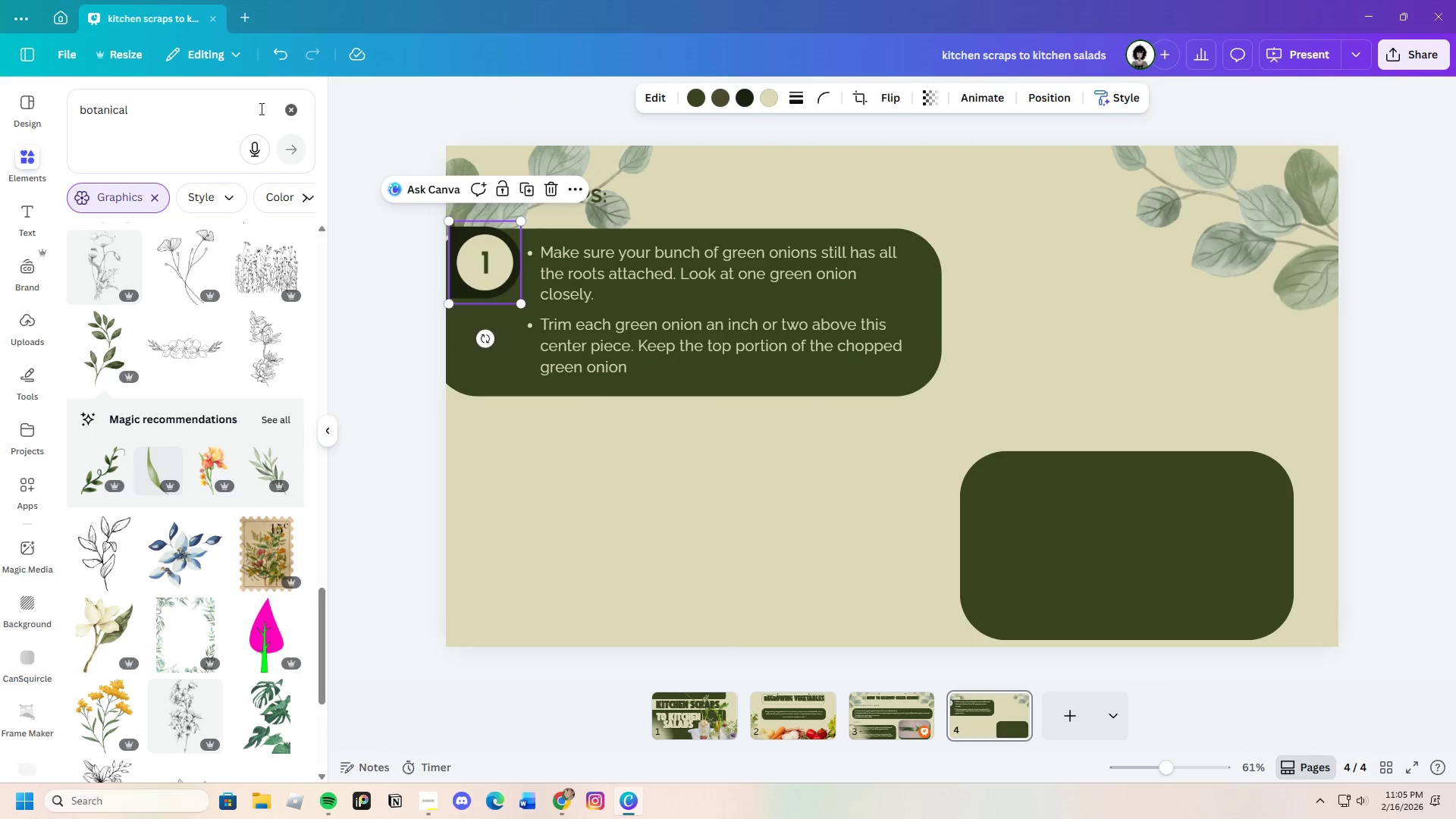 
left_click([288, 109])
 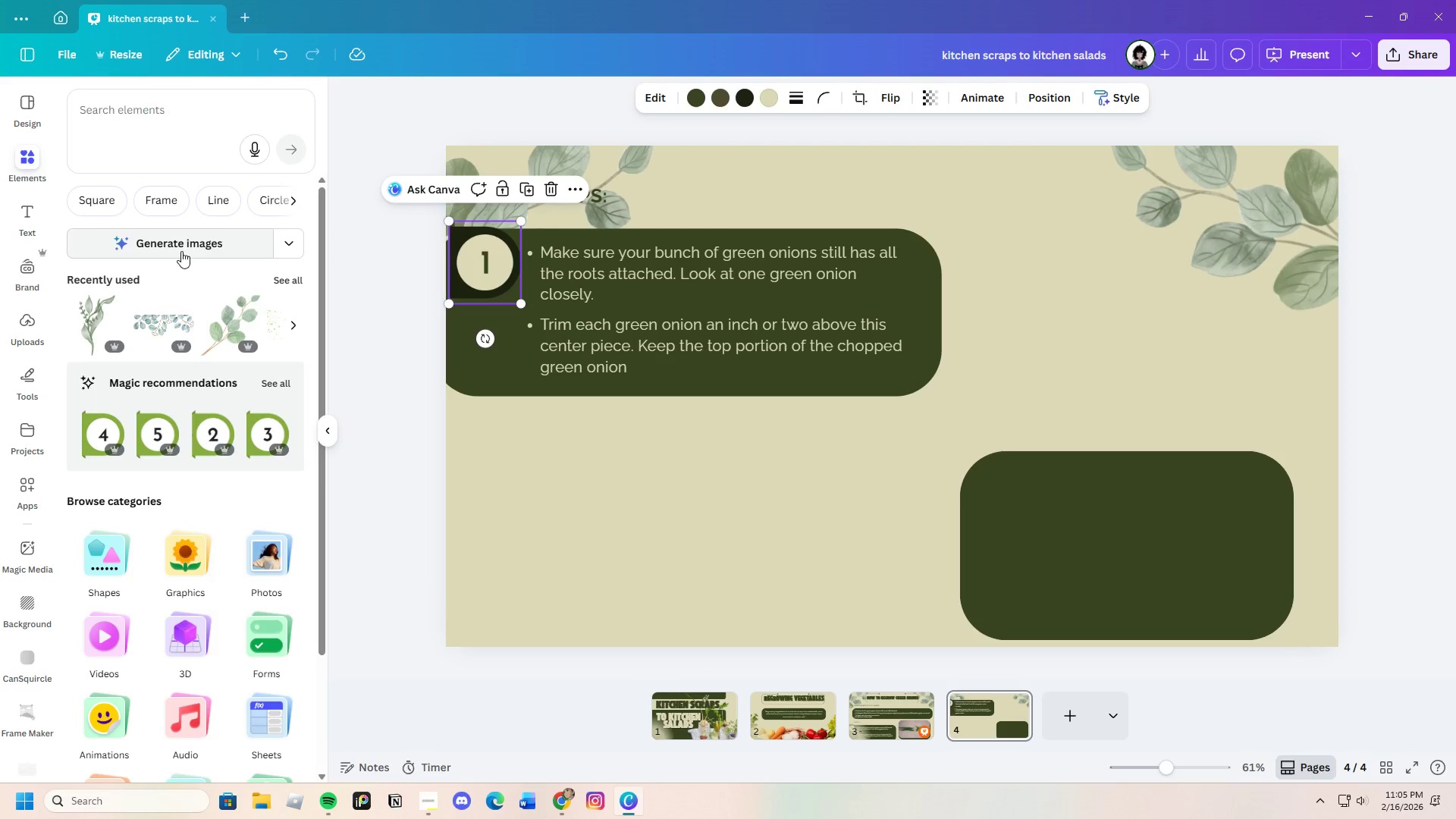 
left_click([297, 281])
 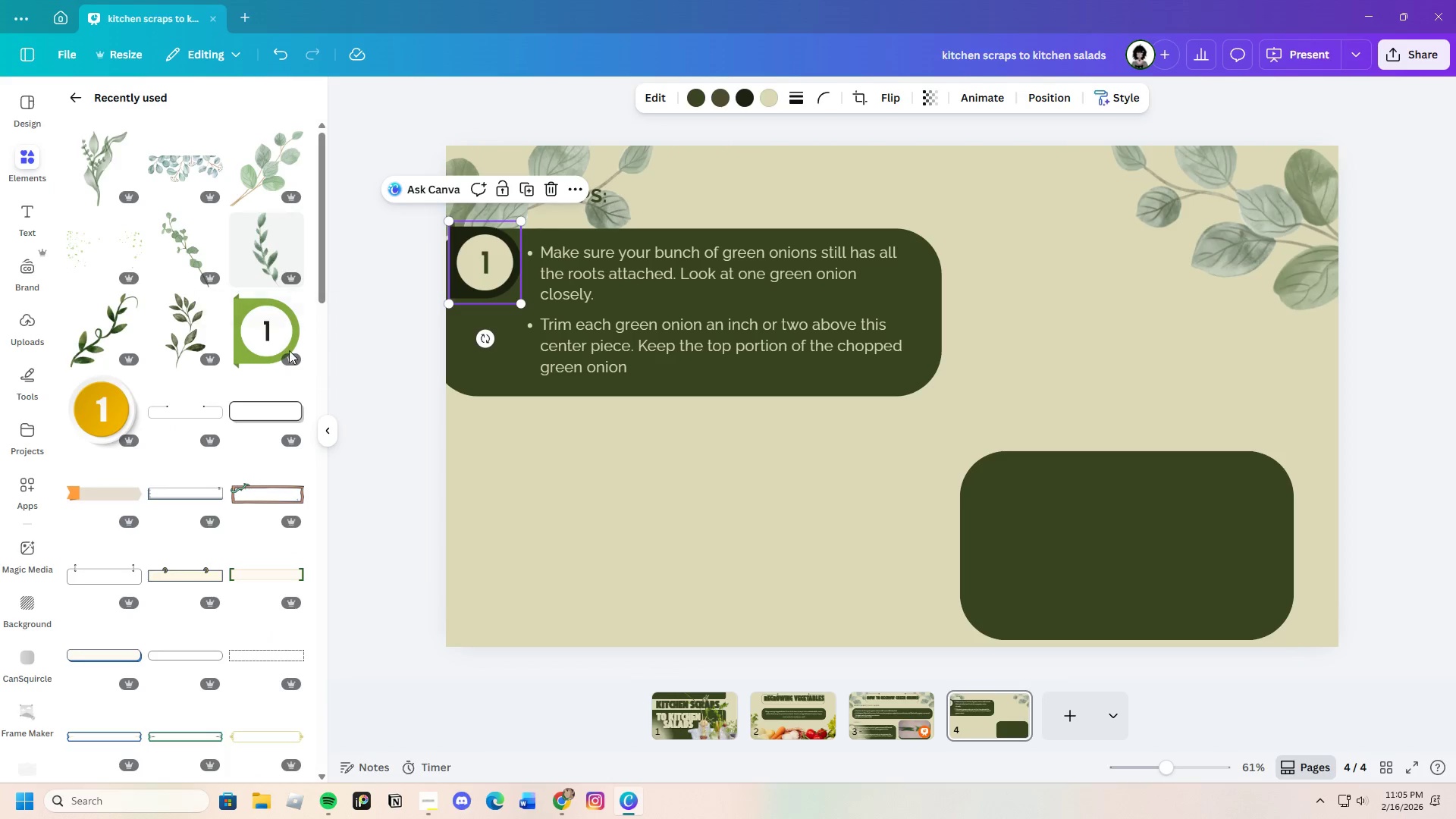 
left_click([264, 328])
 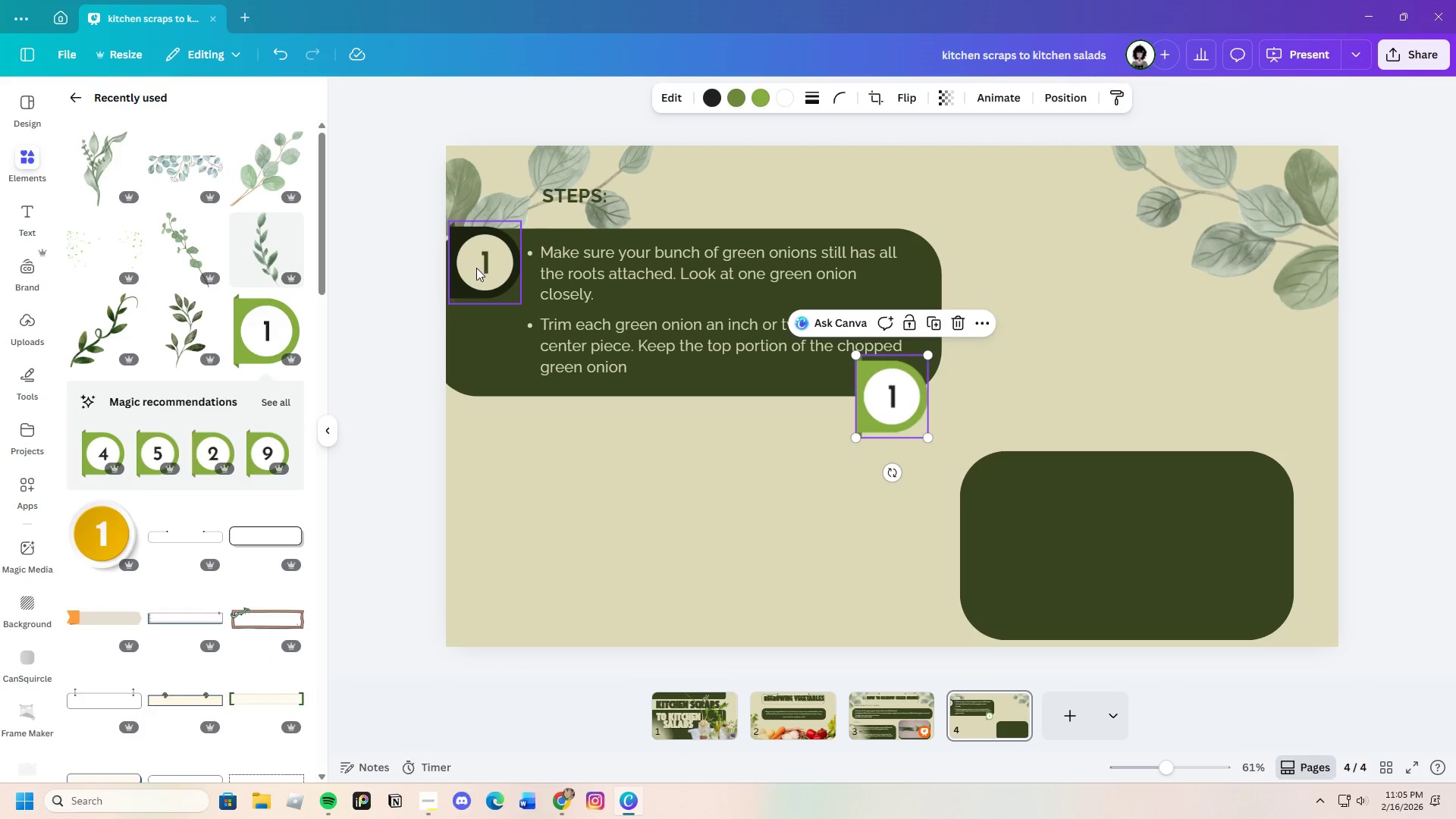 
left_click([474, 268])
 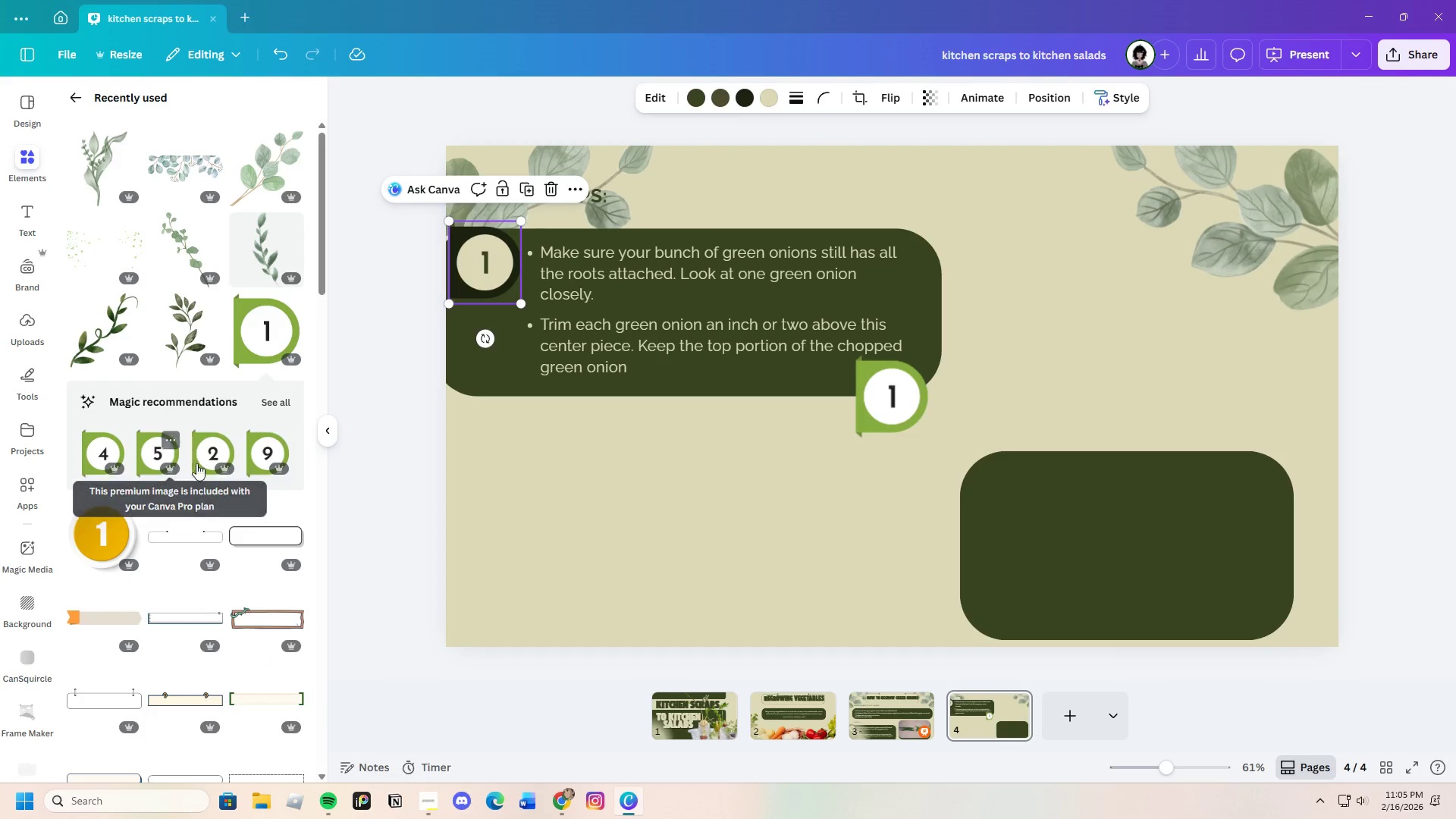 
left_click_drag(start_coordinate=[934, 392], to_coordinate=[701, 450])
 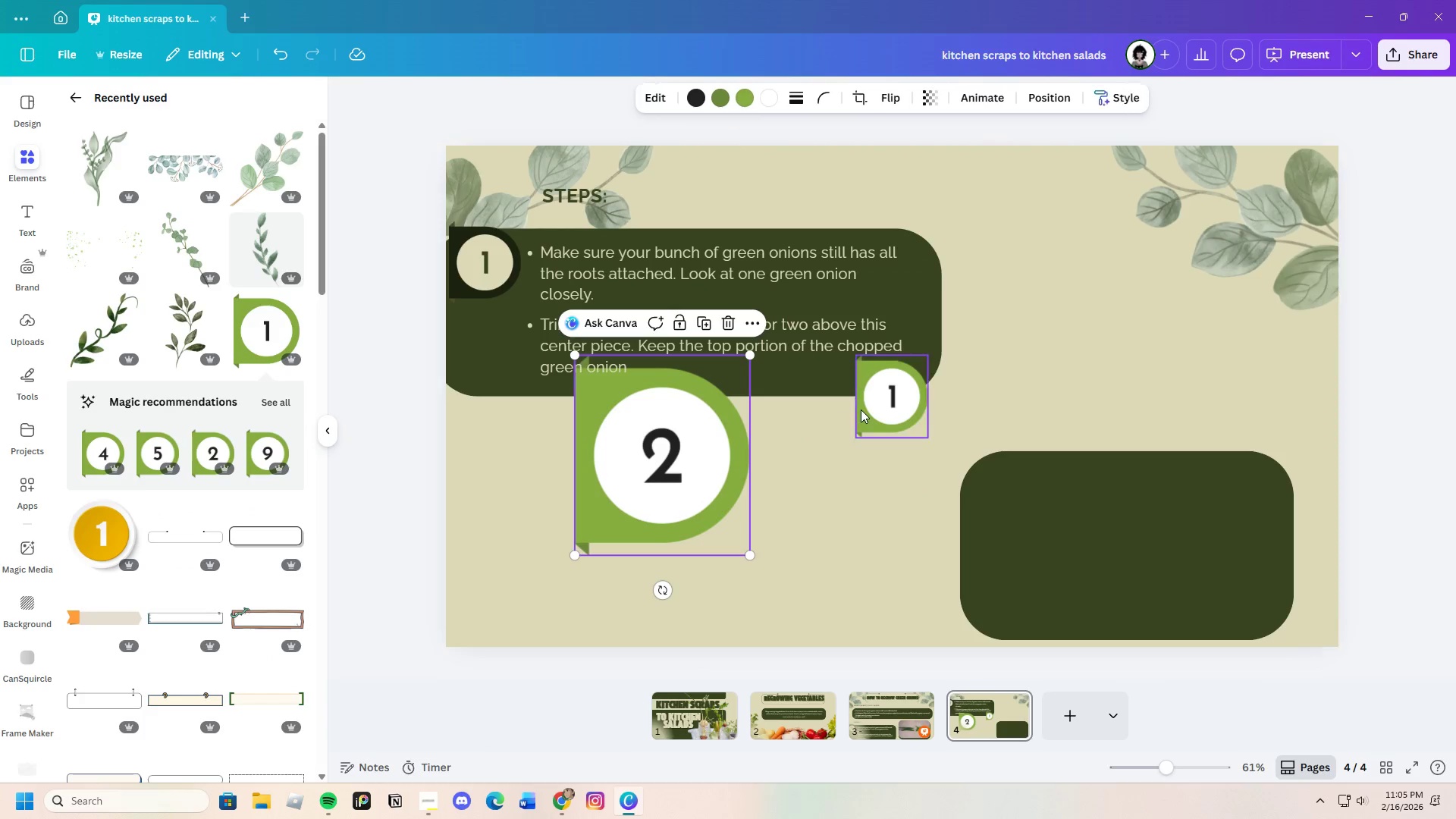 
left_click([861, 410])
 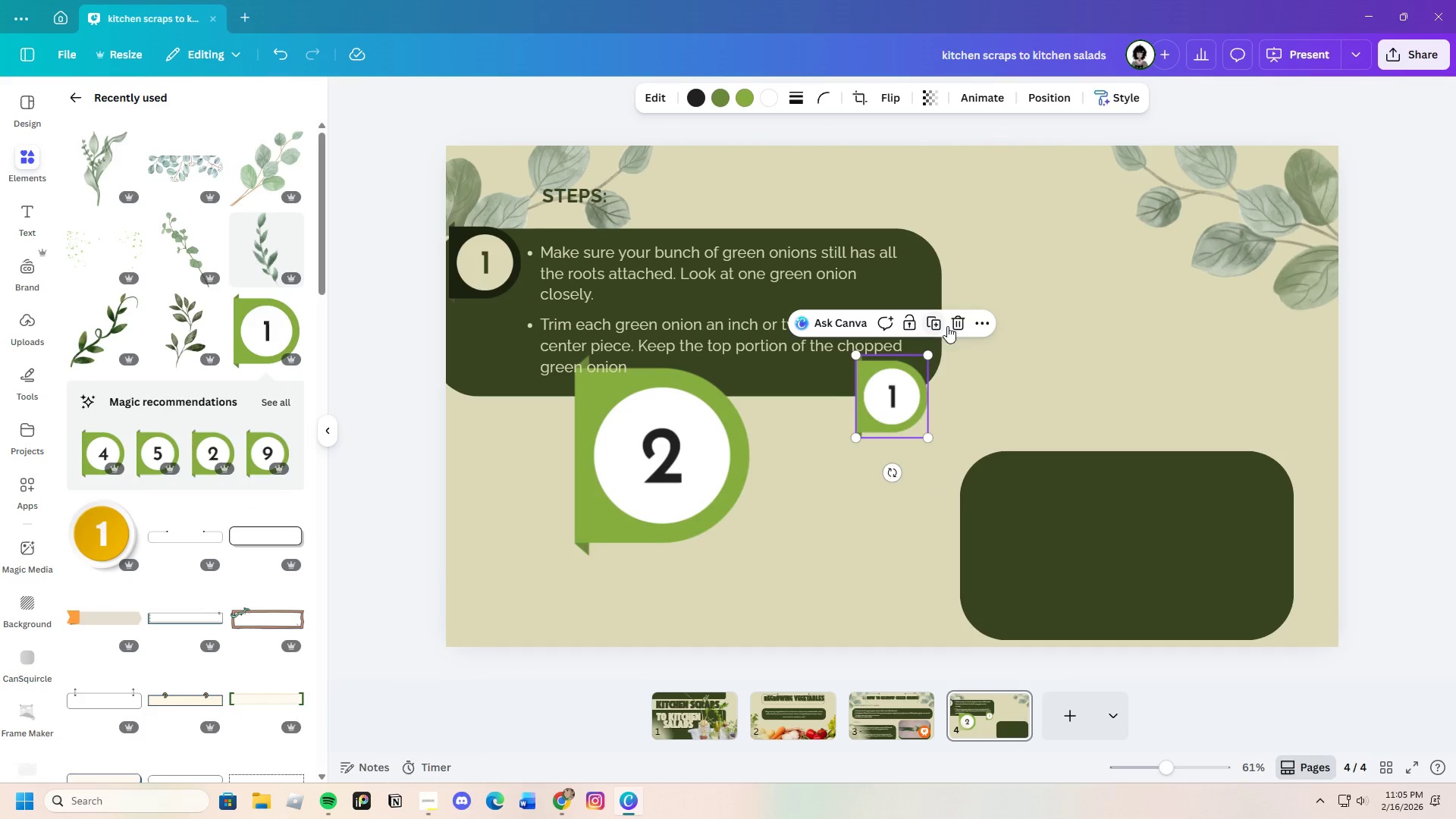 
left_click([957, 321])
 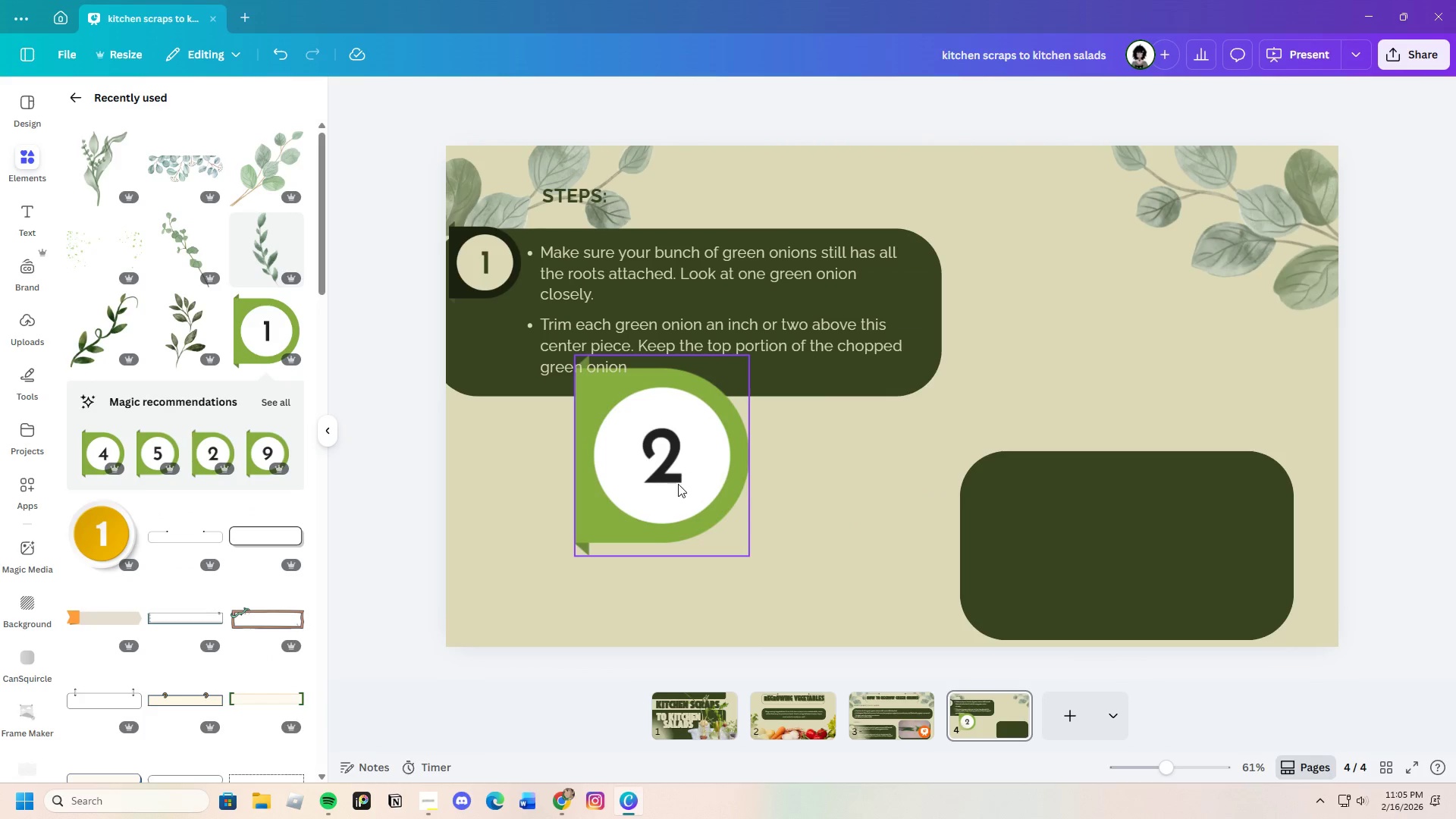 
left_click_drag(start_coordinate=[676, 485], to_coordinate=[568, 369])
 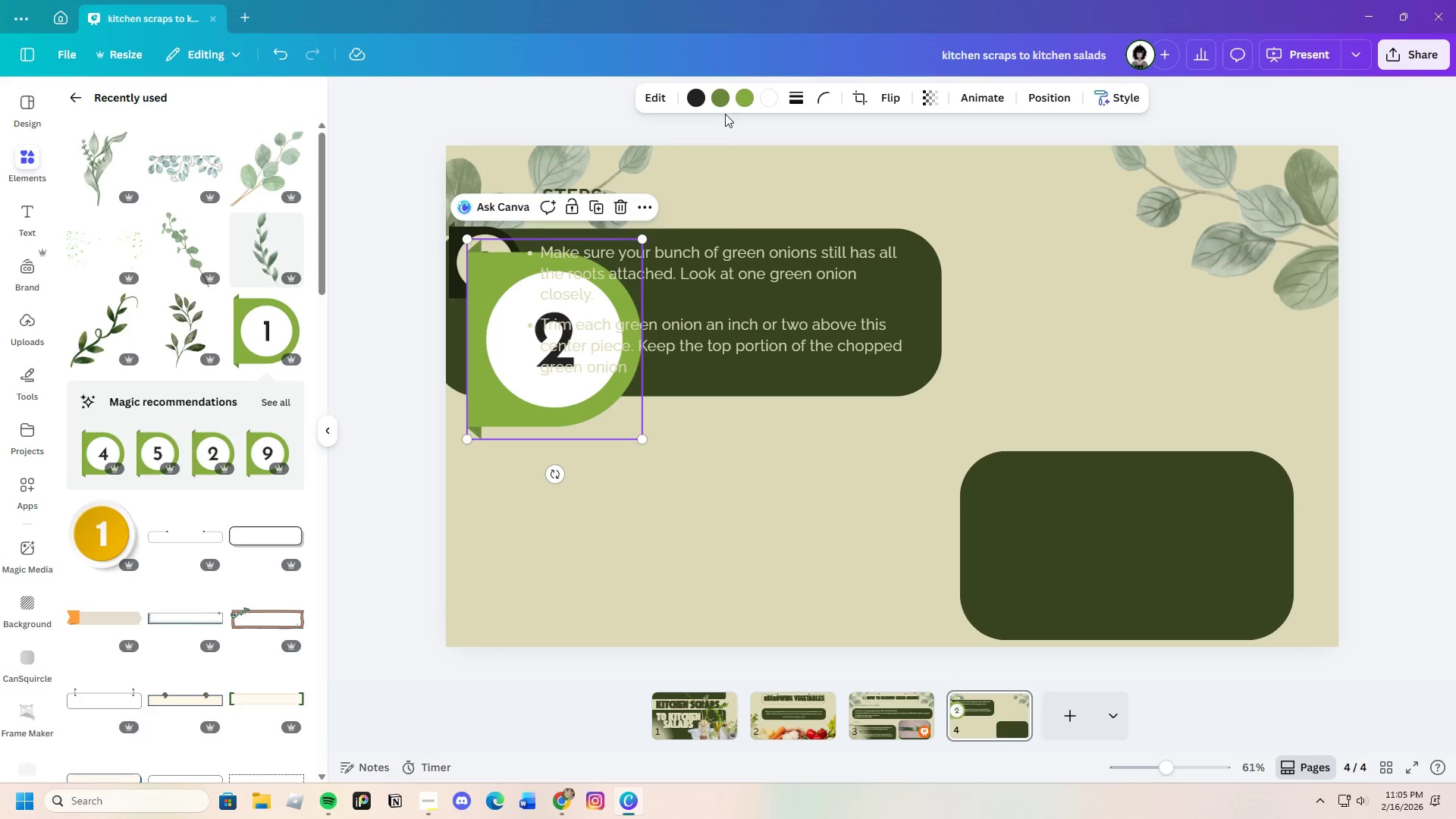 
left_click([723, 92])
 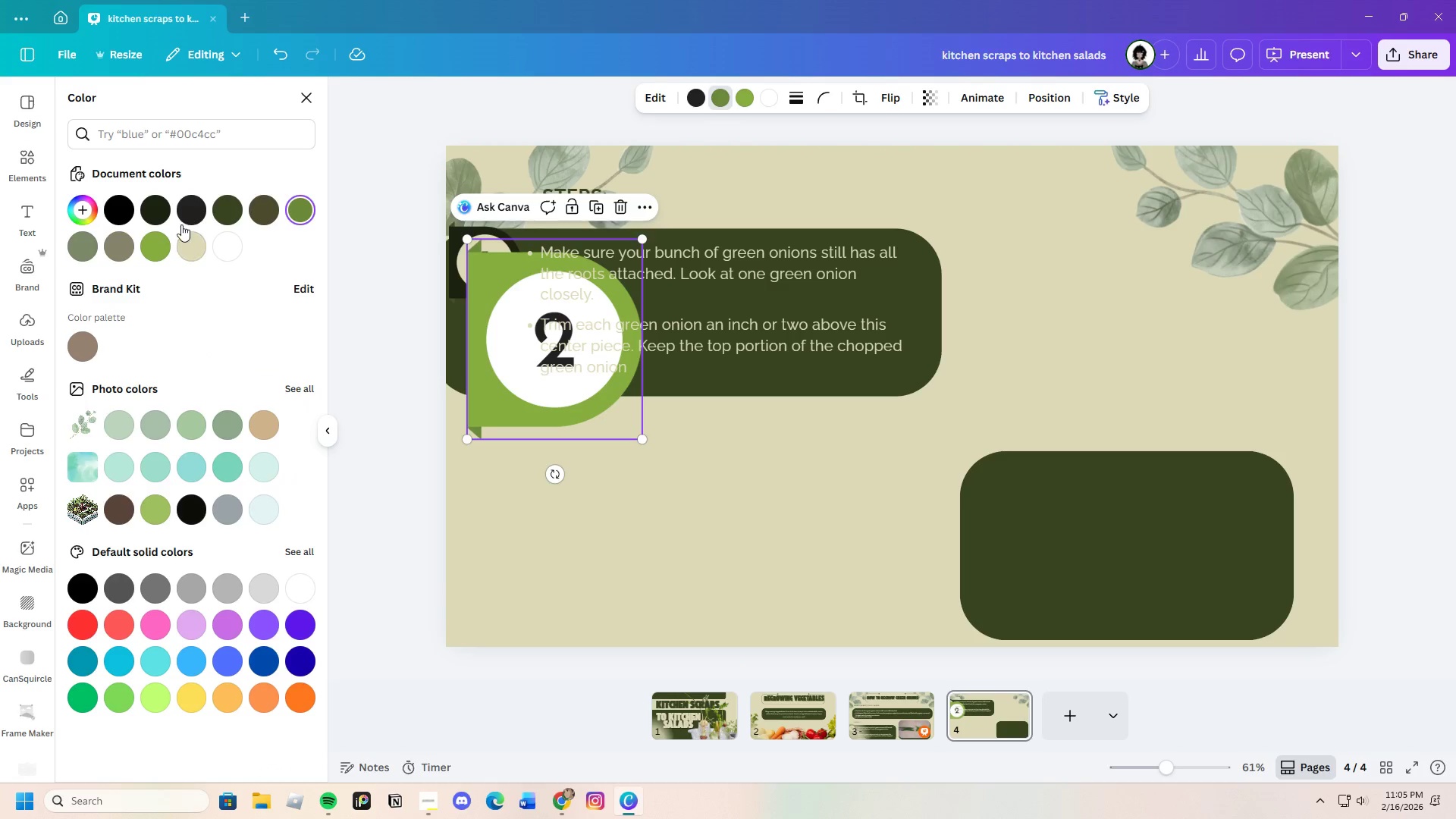 
left_click([162, 215])
 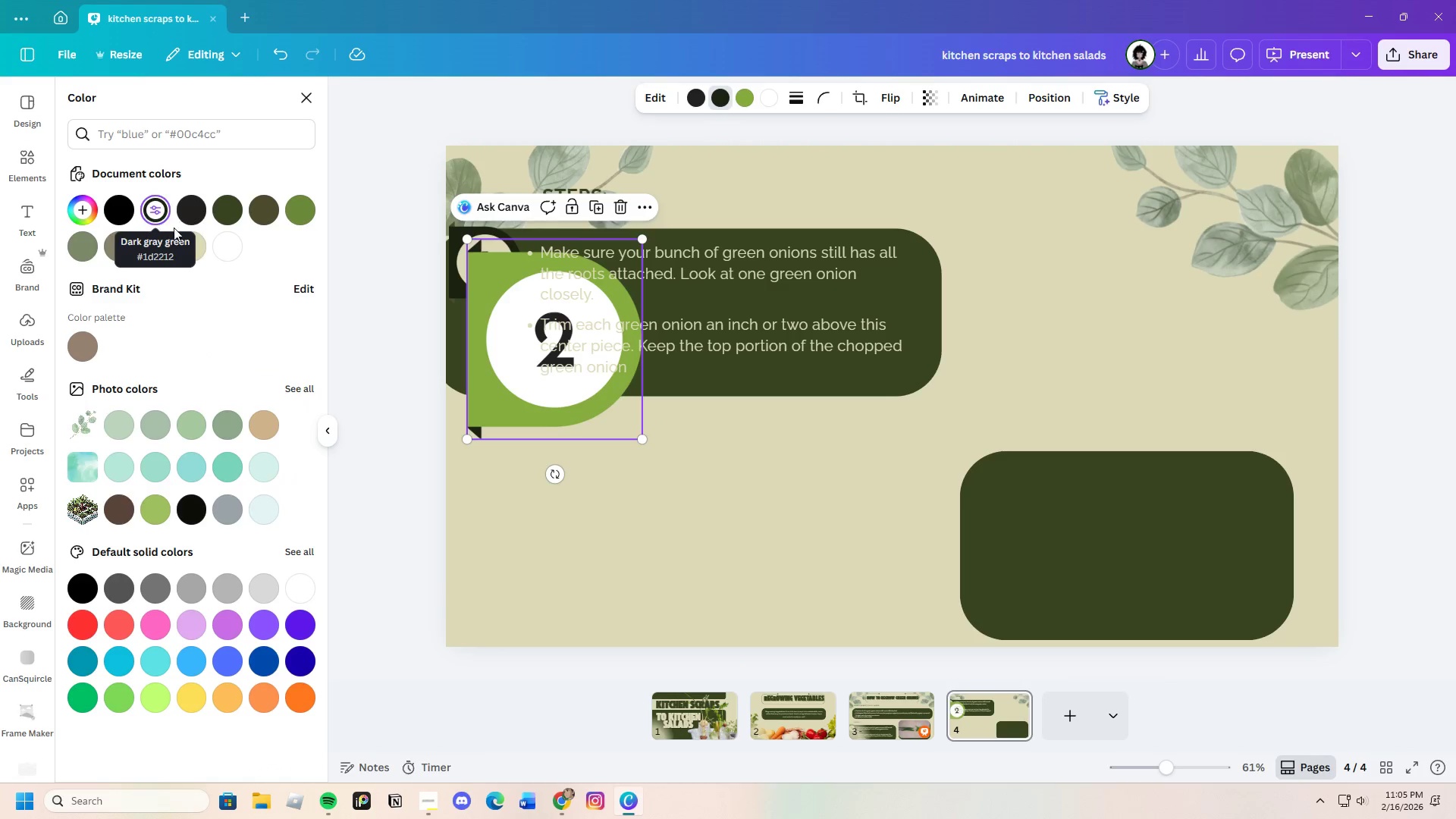 
left_click([187, 216])
 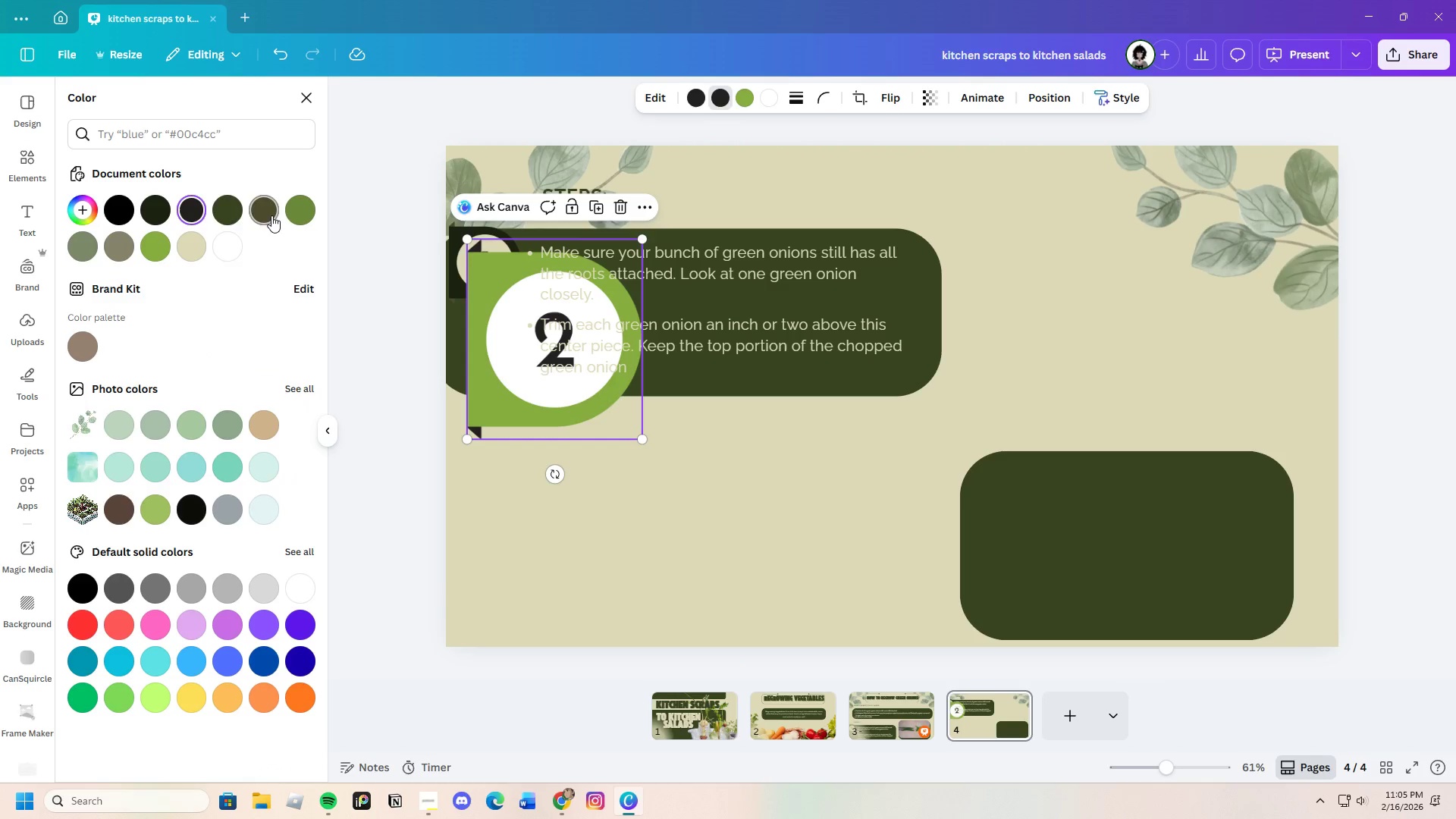 
left_click([218, 218])
 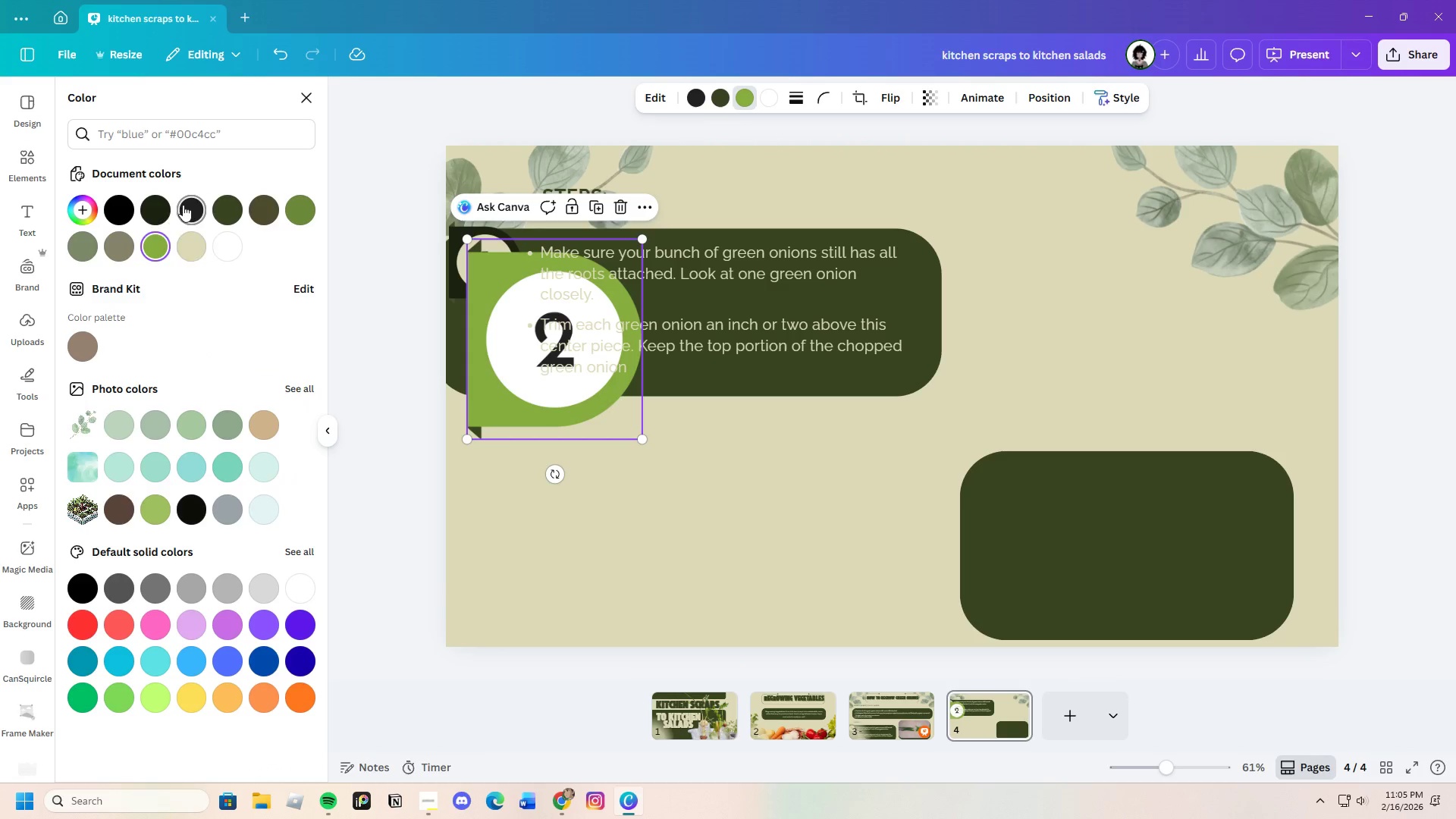 
left_click([227, 209])
 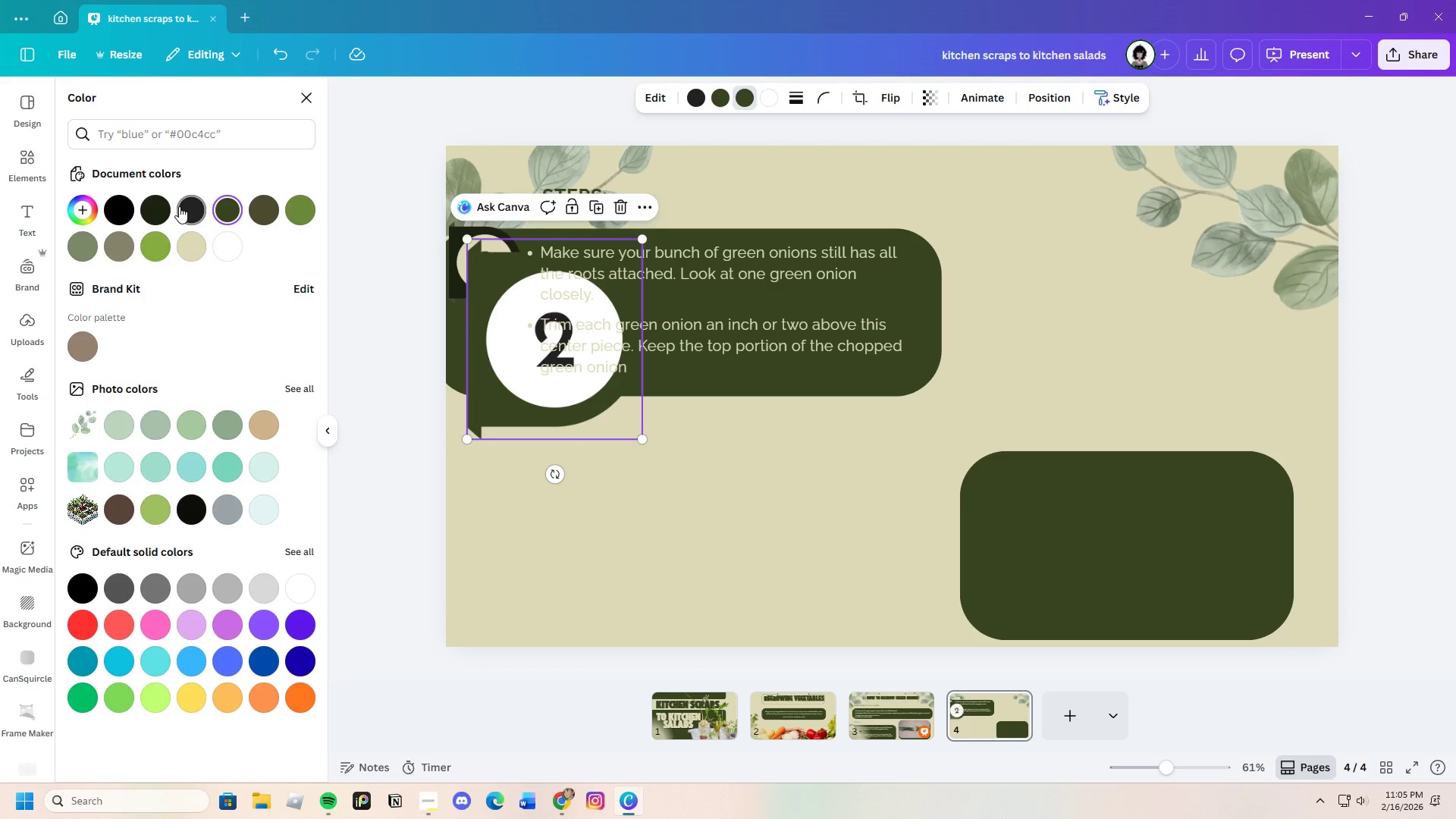 
left_click([117, 246])
 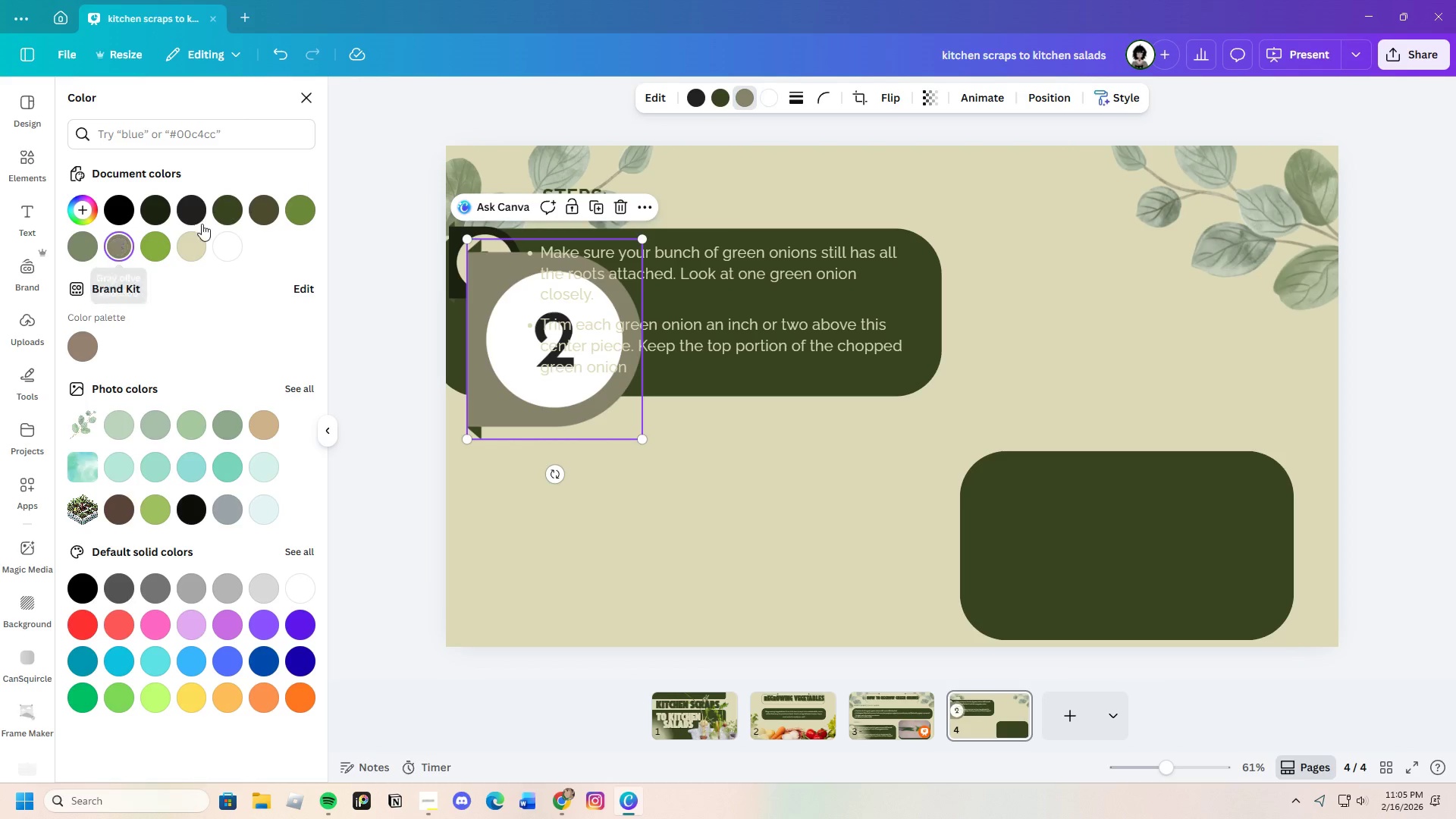 
left_click([253, 209])
 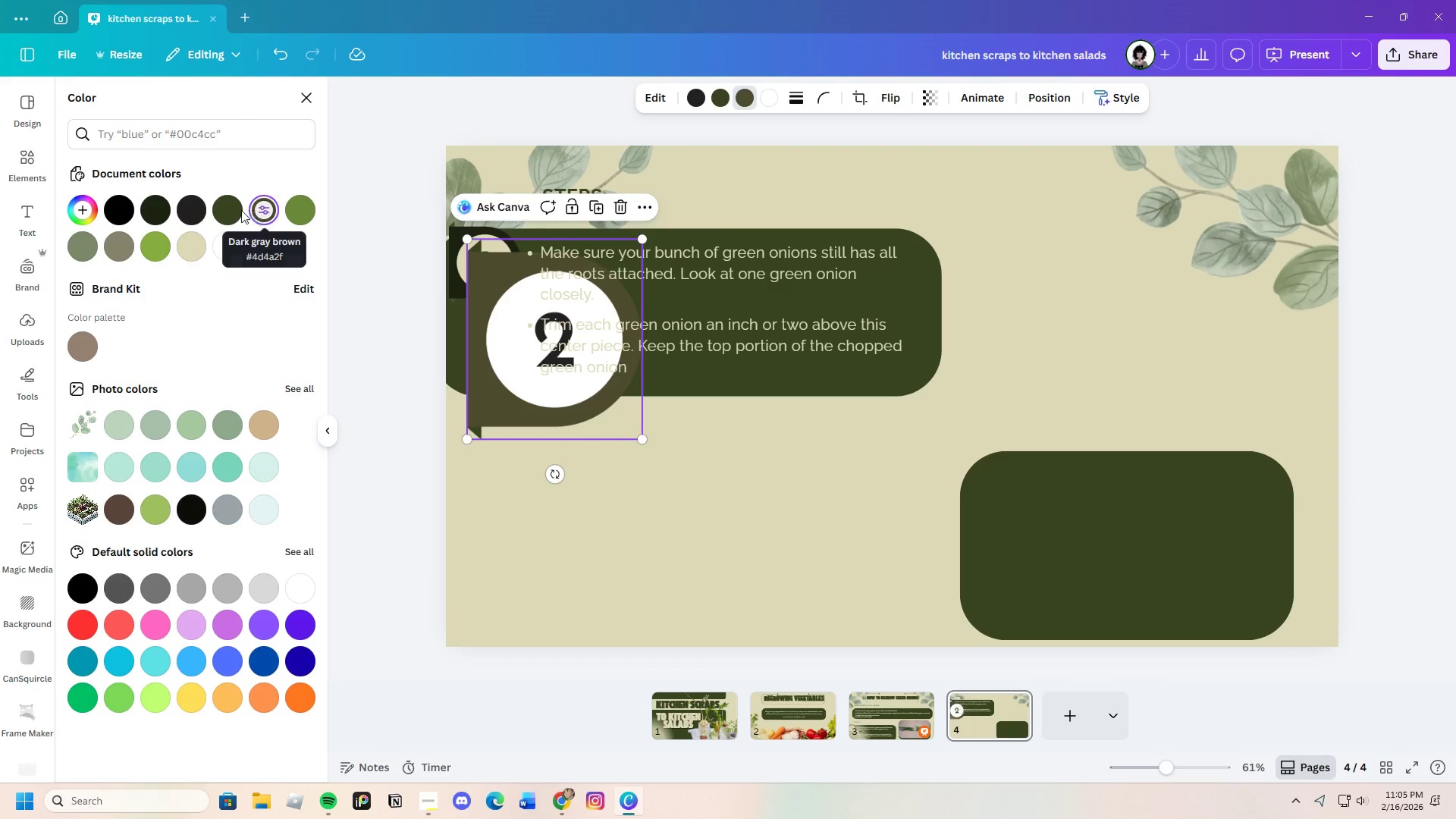 
left_click([202, 210])
 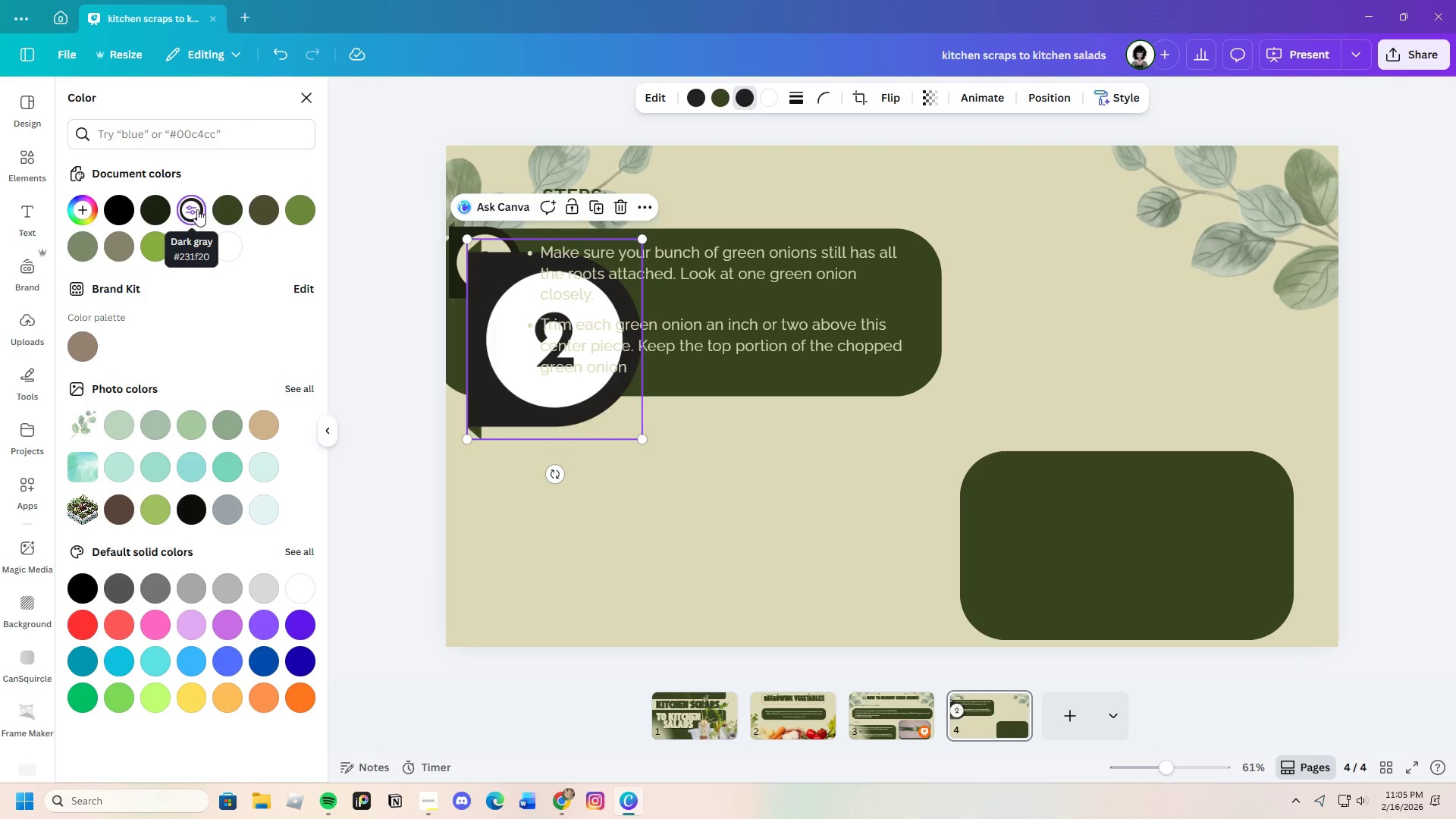 
left_click([158, 206])
 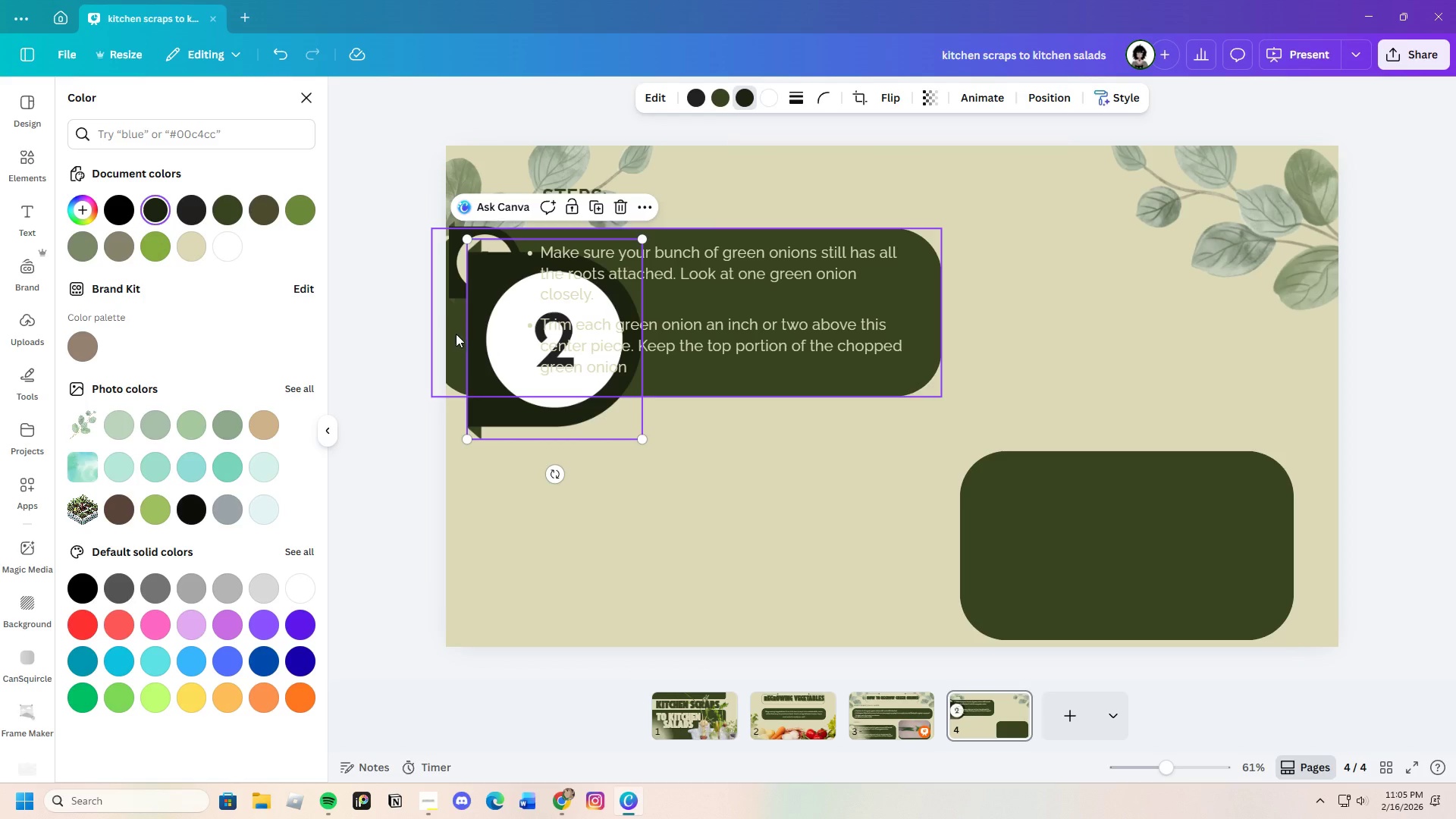 
left_click_drag(start_coordinate=[500, 419], to_coordinate=[454, 453])
 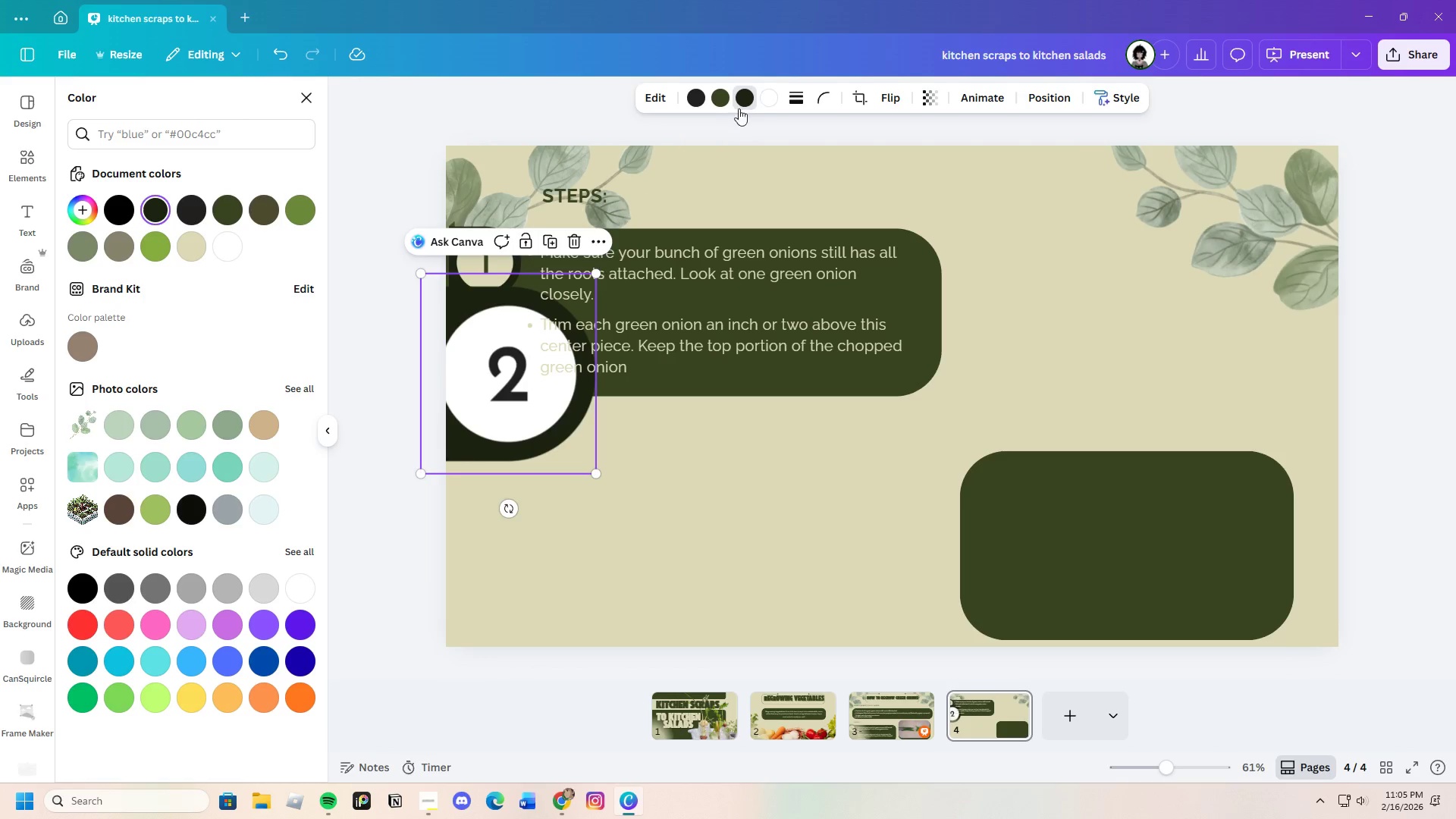 
left_click([770, 99])
 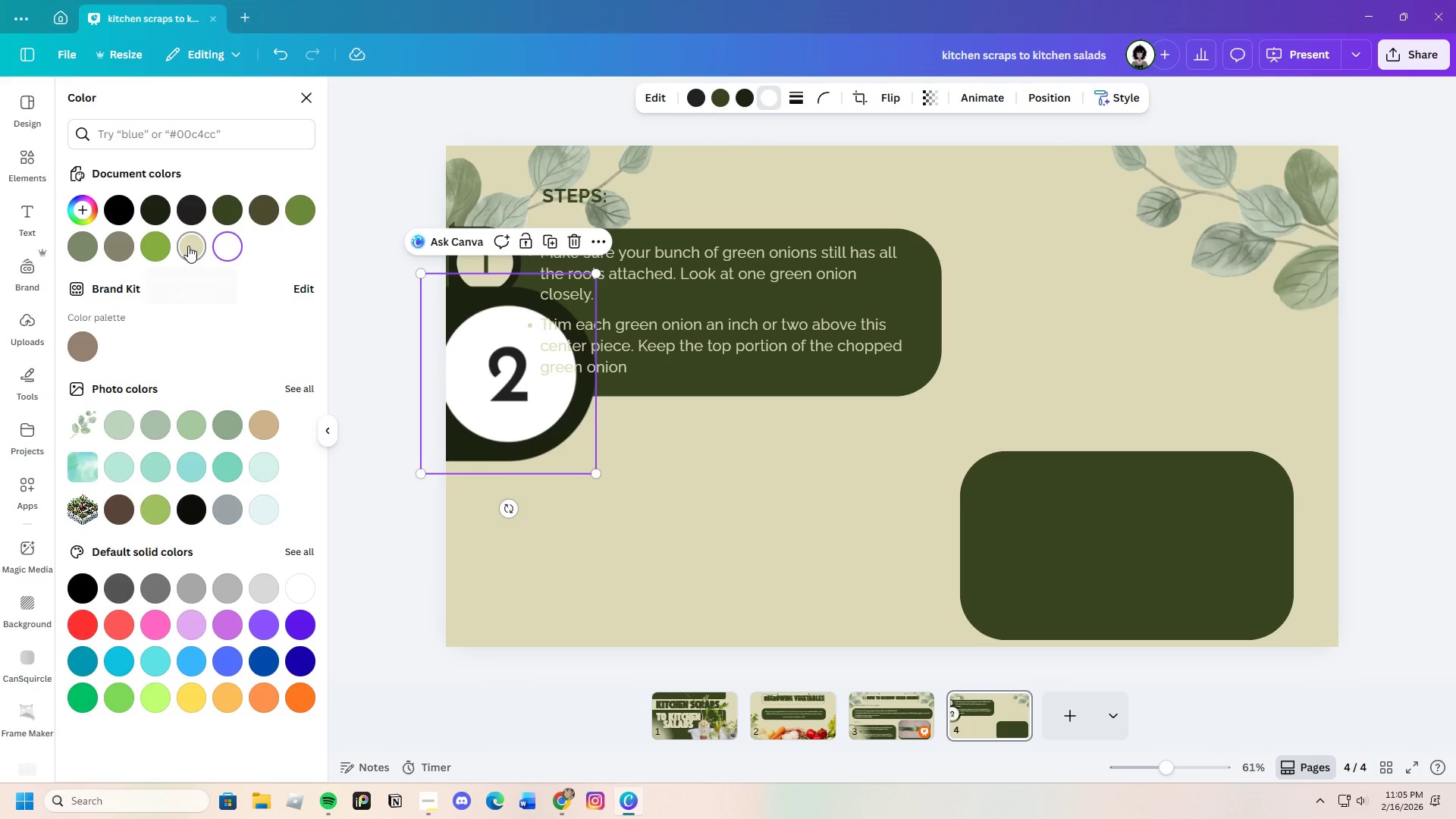 
left_click([188, 246])
 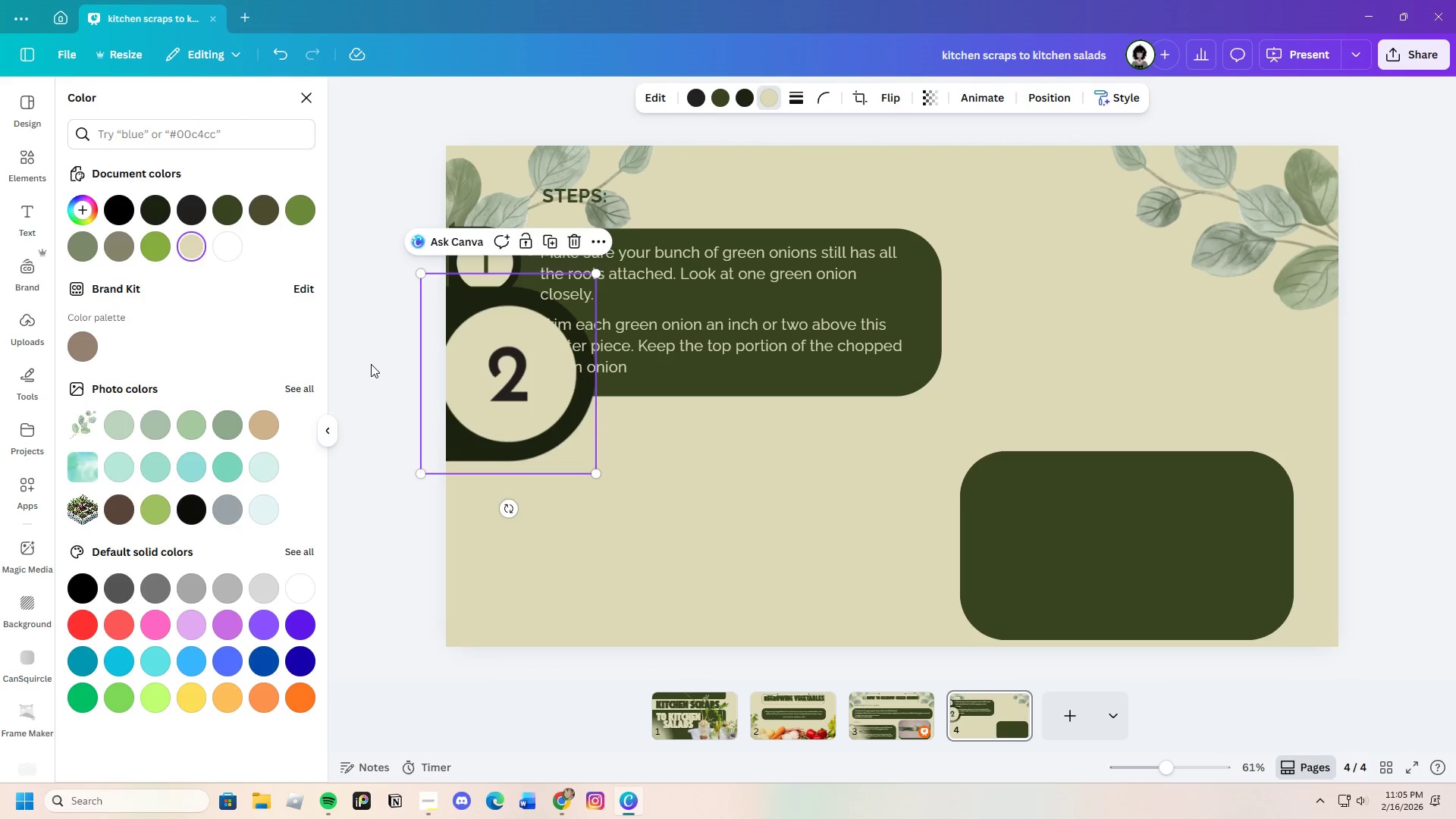 
left_click_drag(start_coordinate=[477, 422], to_coordinate=[537, 438])
 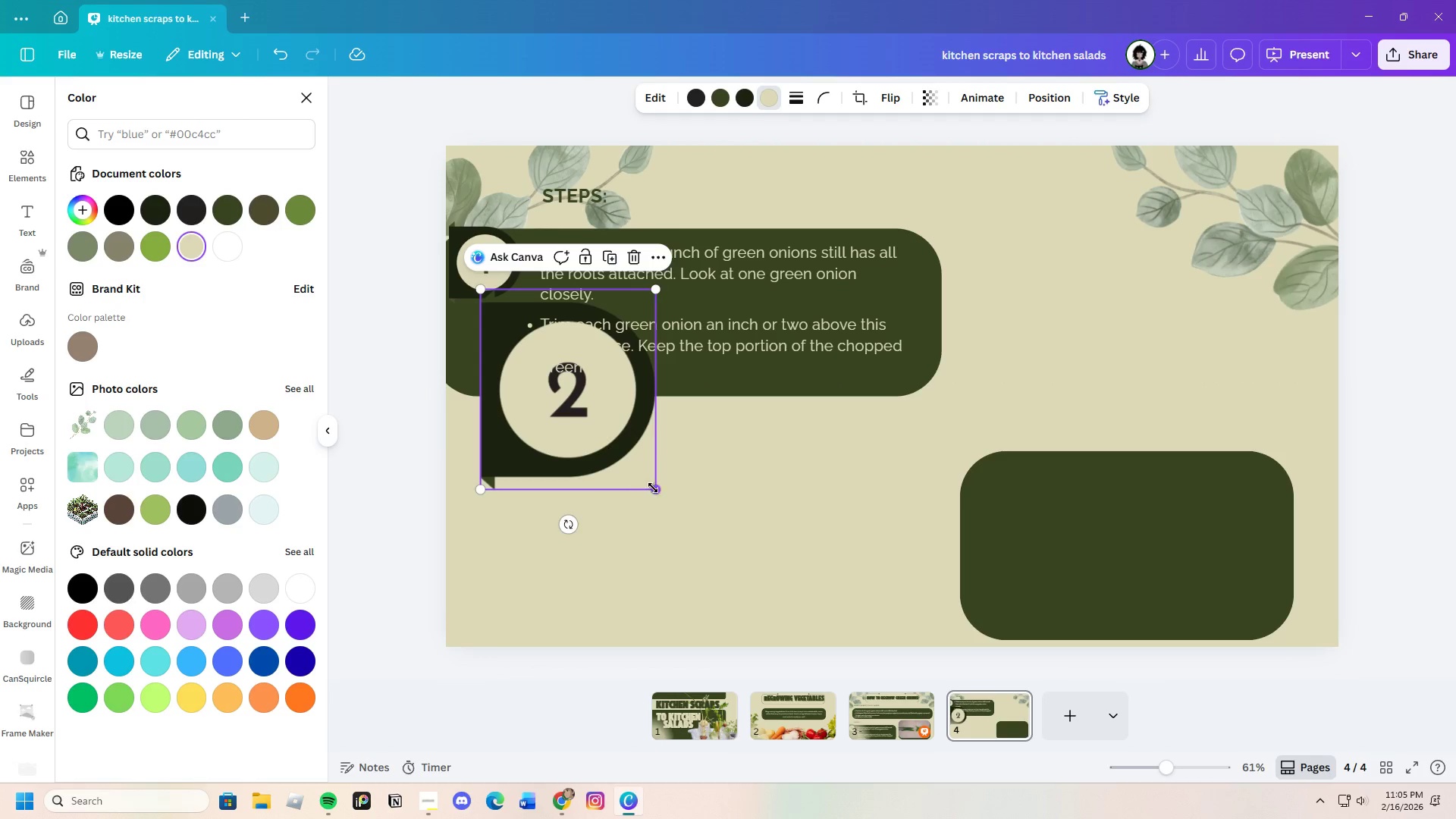 
left_click_drag(start_coordinate=[658, 491], to_coordinate=[580, 373])
 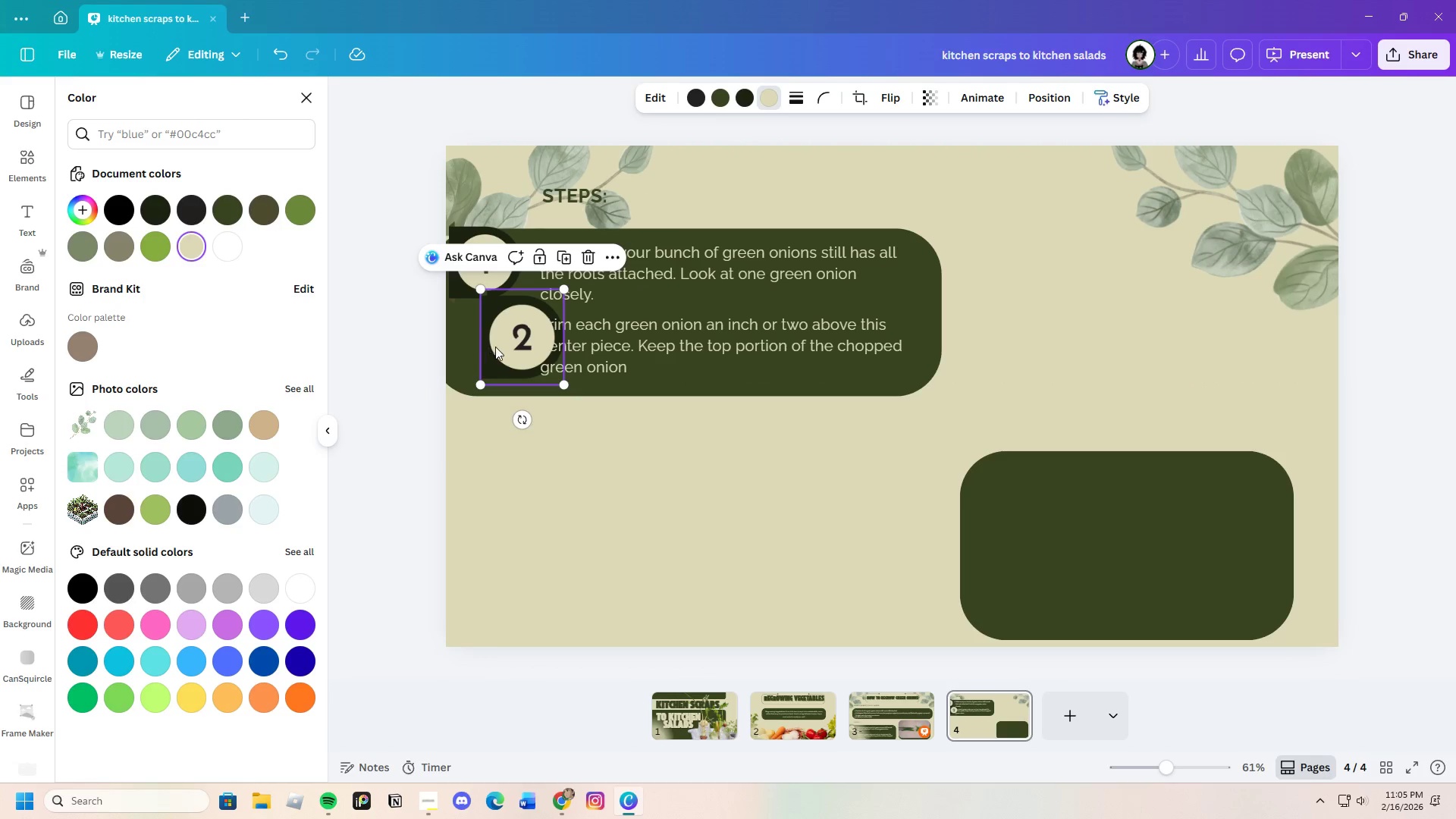 
left_click_drag(start_coordinate=[496, 347], to_coordinate=[453, 277])
 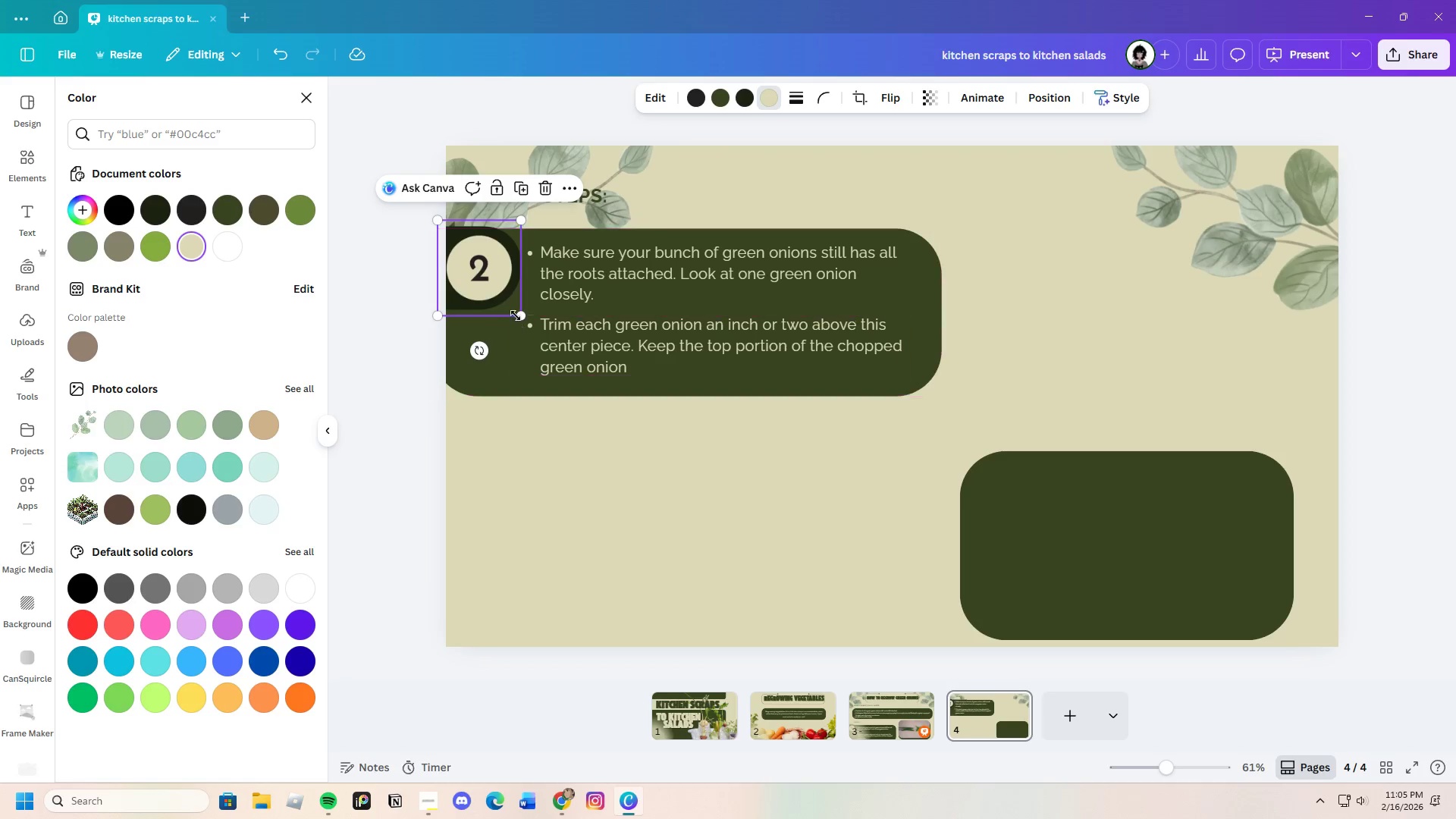 
left_click_drag(start_coordinate=[517, 313], to_coordinate=[510, 297])
 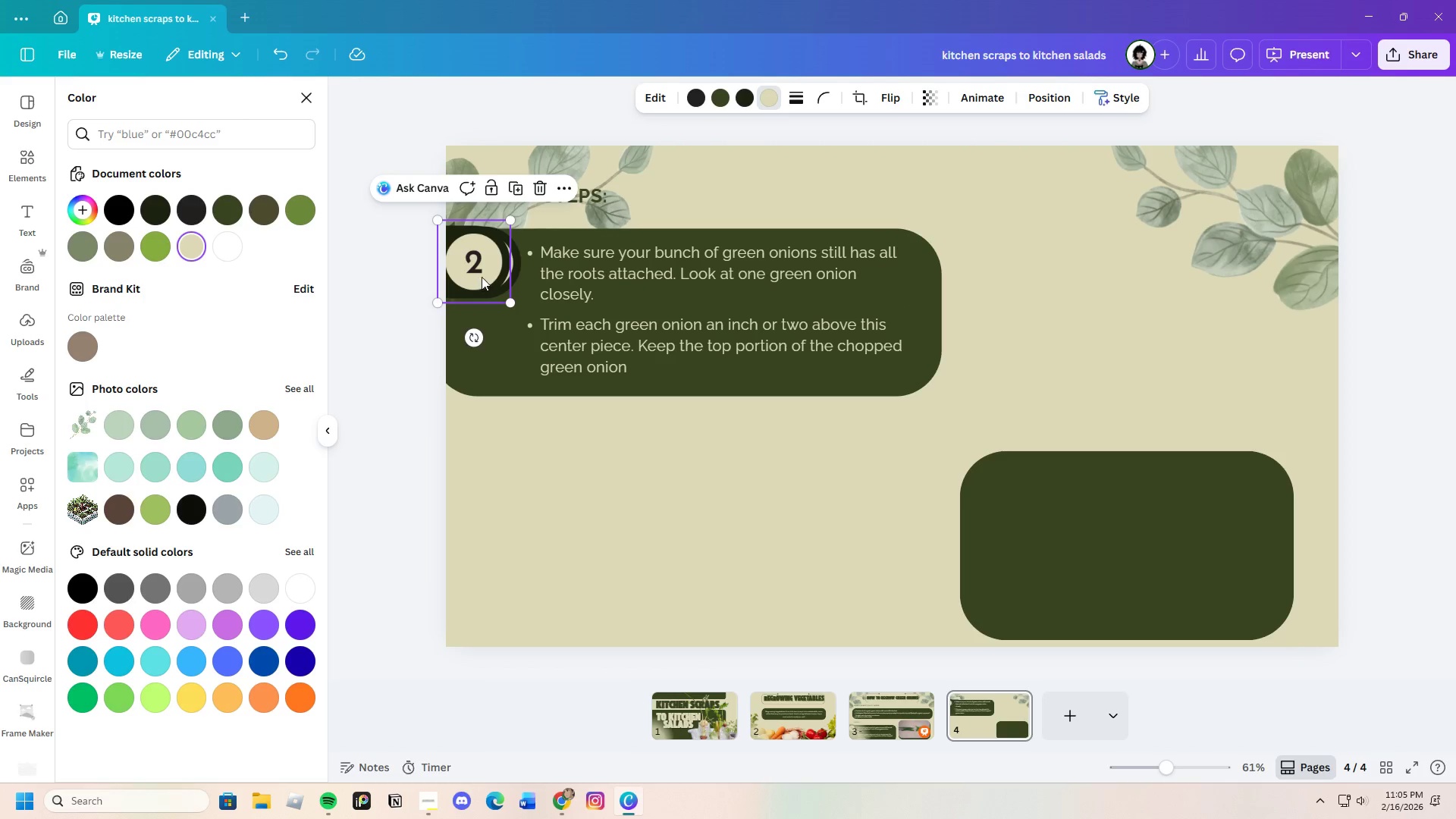 
left_click_drag(start_coordinate=[479, 278], to_coordinate=[489, 278])
 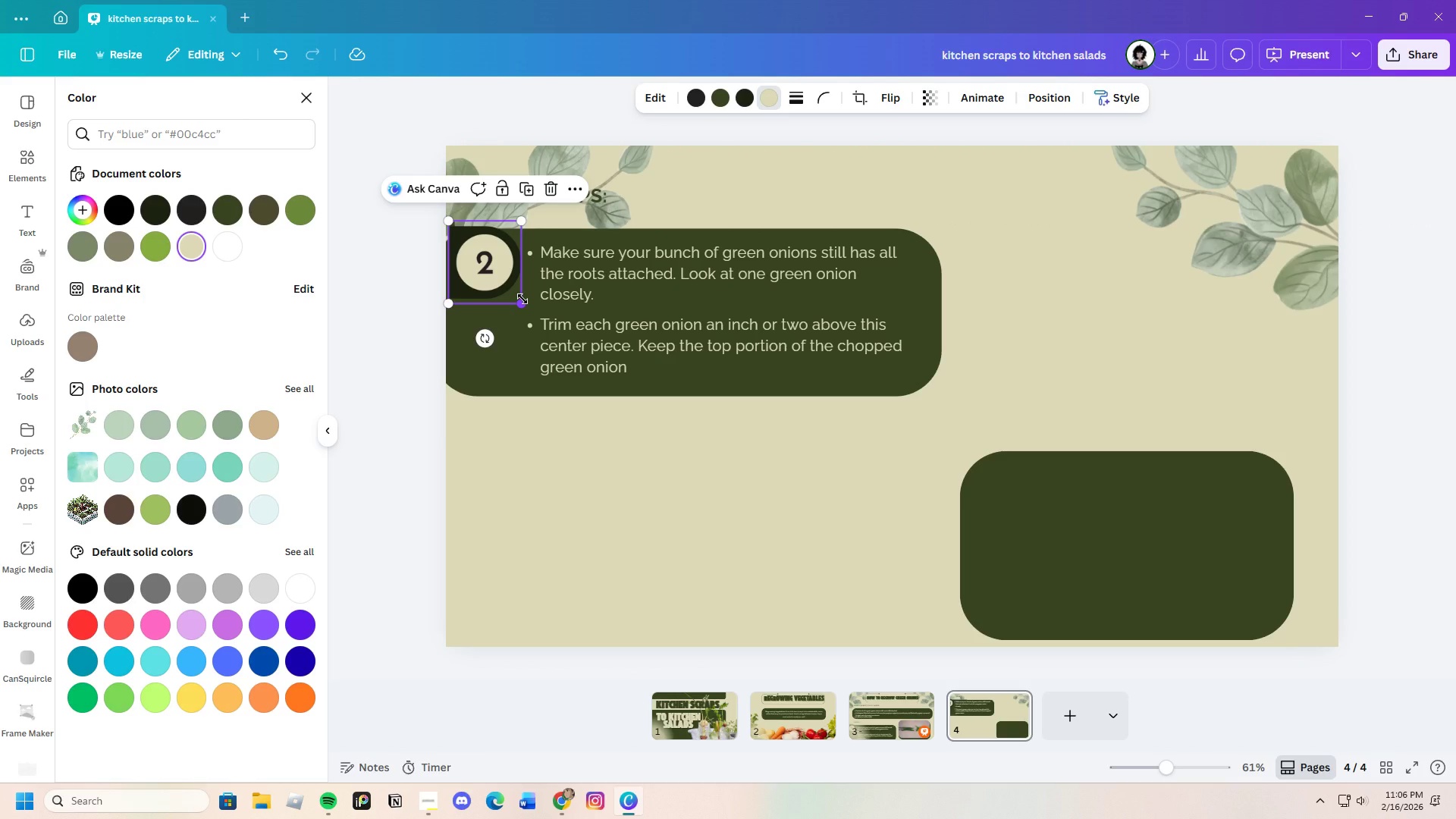 
left_click([522, 299])
 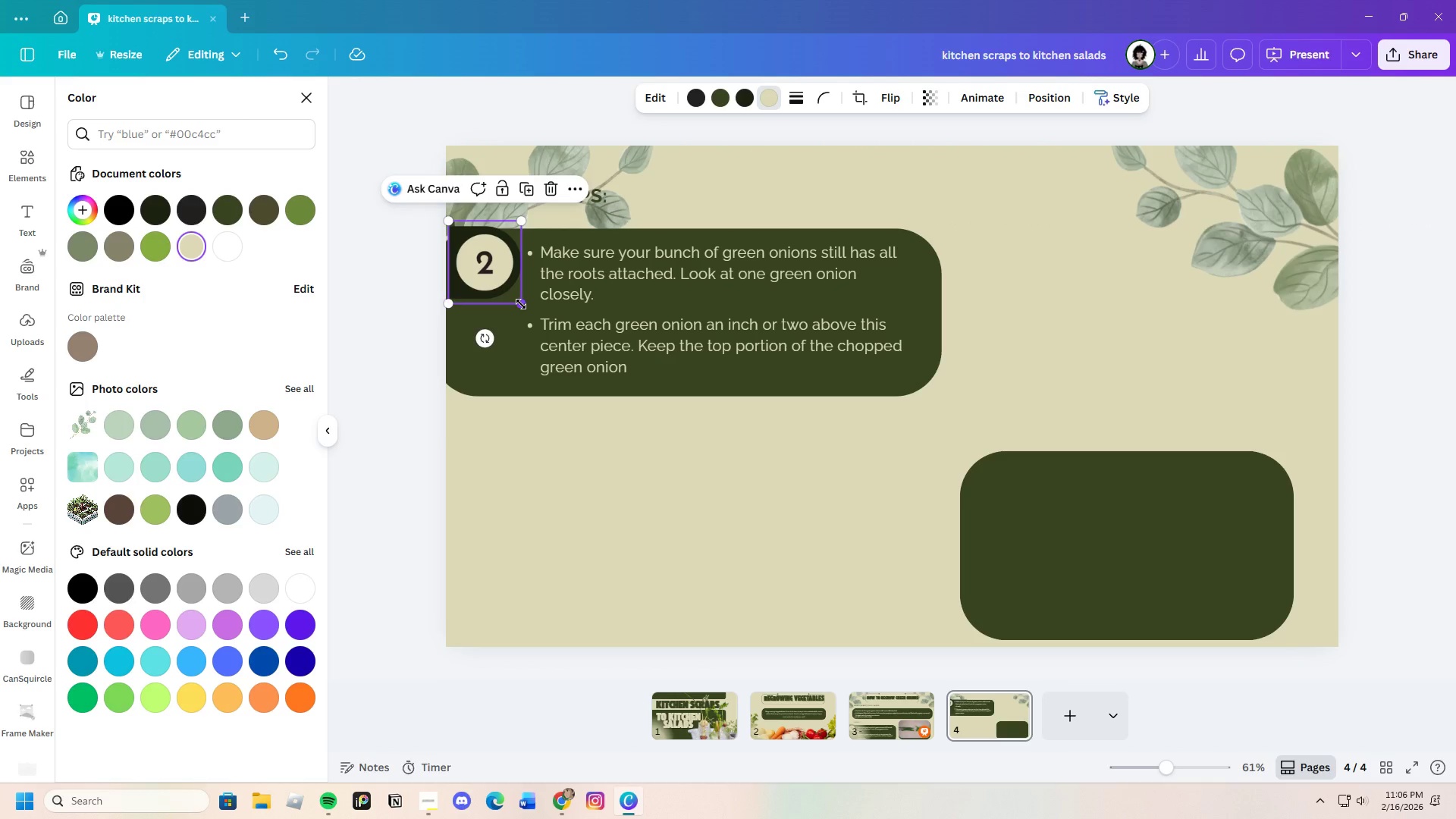 
left_click_drag(start_coordinate=[522, 304], to_coordinate=[531, 300])
 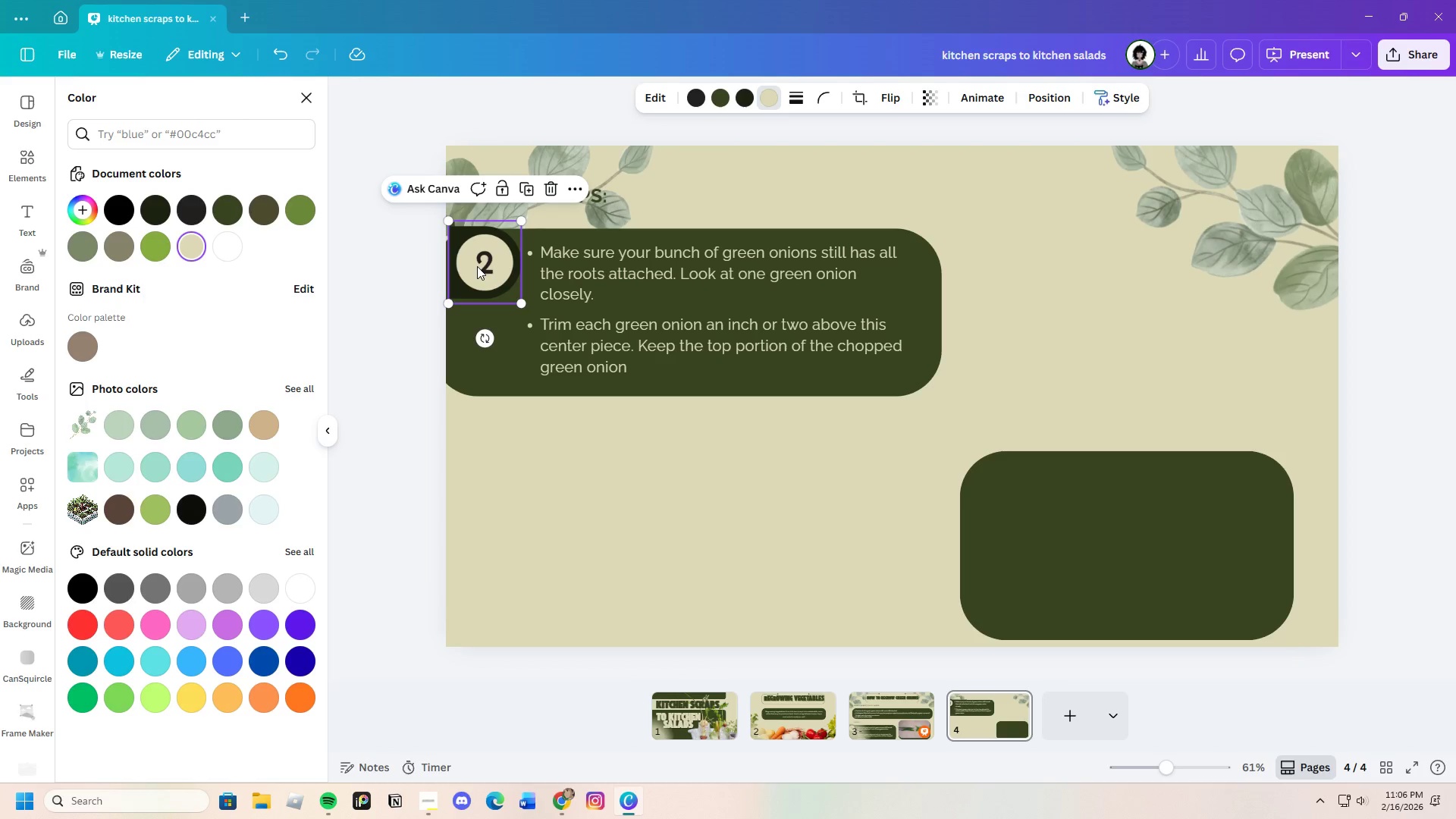 
left_click_drag(start_coordinate=[477, 266], to_coordinate=[491, 302])
 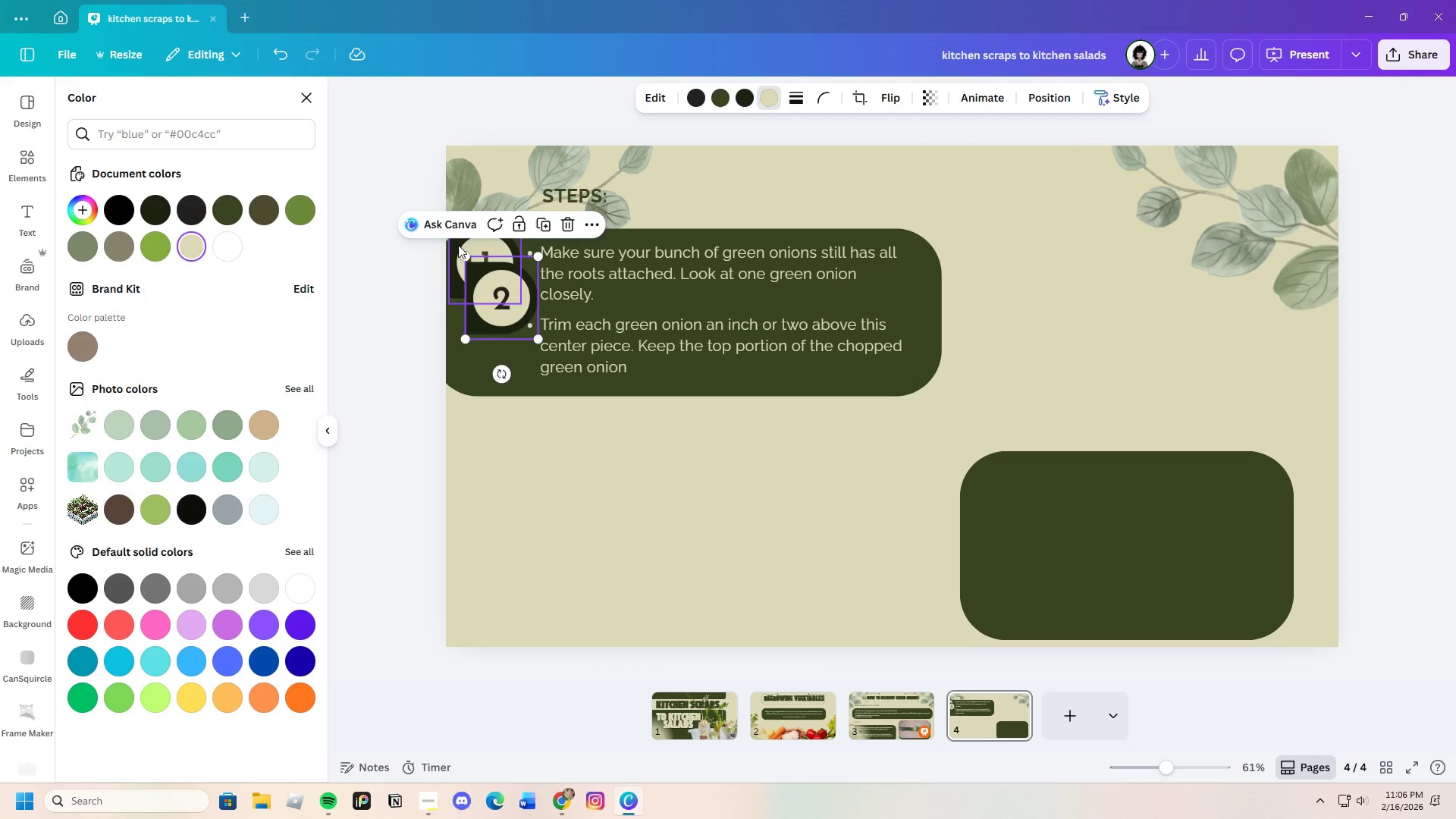 
left_click([458, 246])
 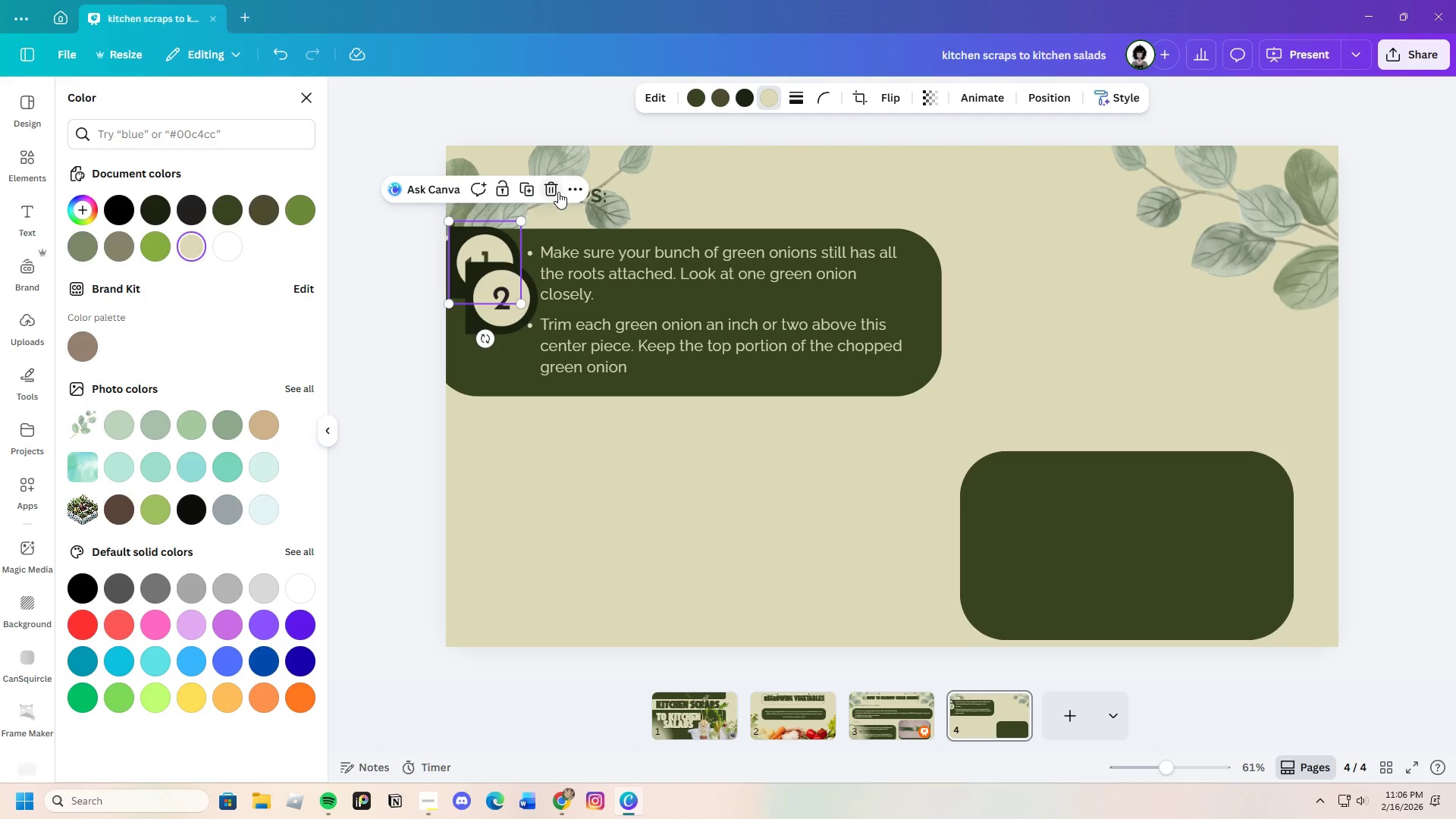 
left_click([548, 184])
 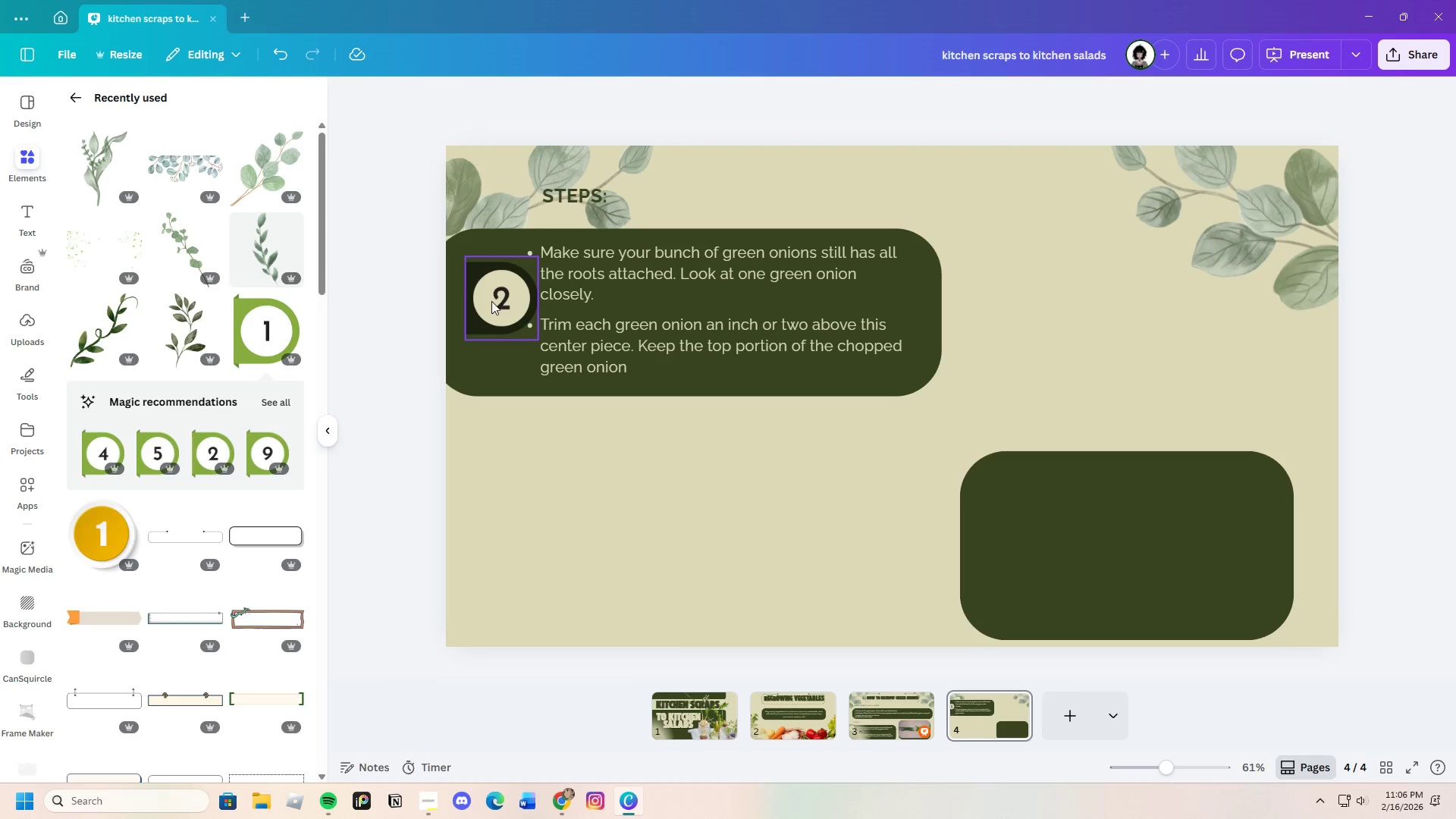 
left_click_drag(start_coordinate=[489, 301], to_coordinate=[460, 266])
 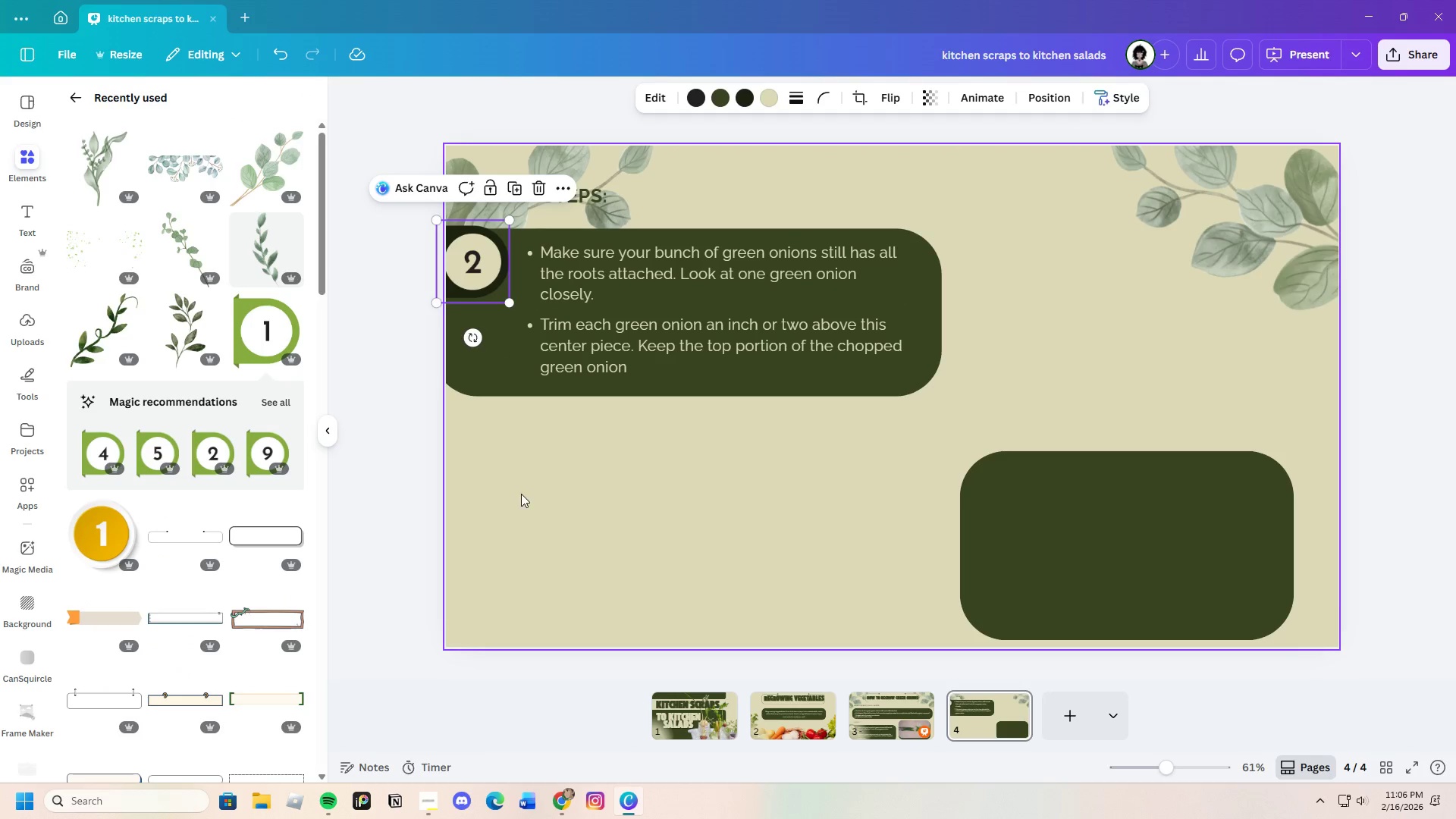 
left_click([521, 494])
 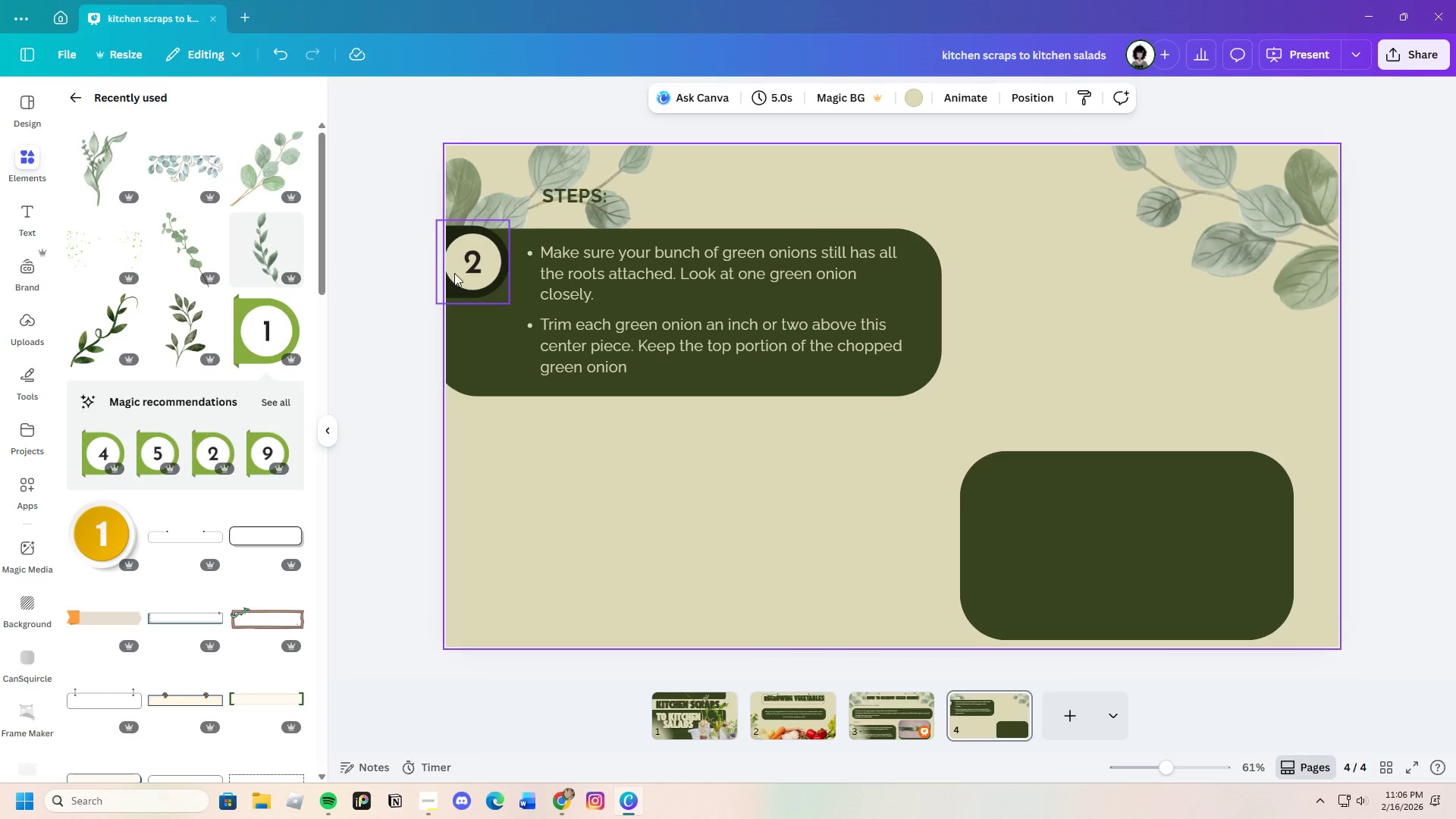 
left_click_drag(start_coordinate=[466, 273], to_coordinate=[475, 273])
 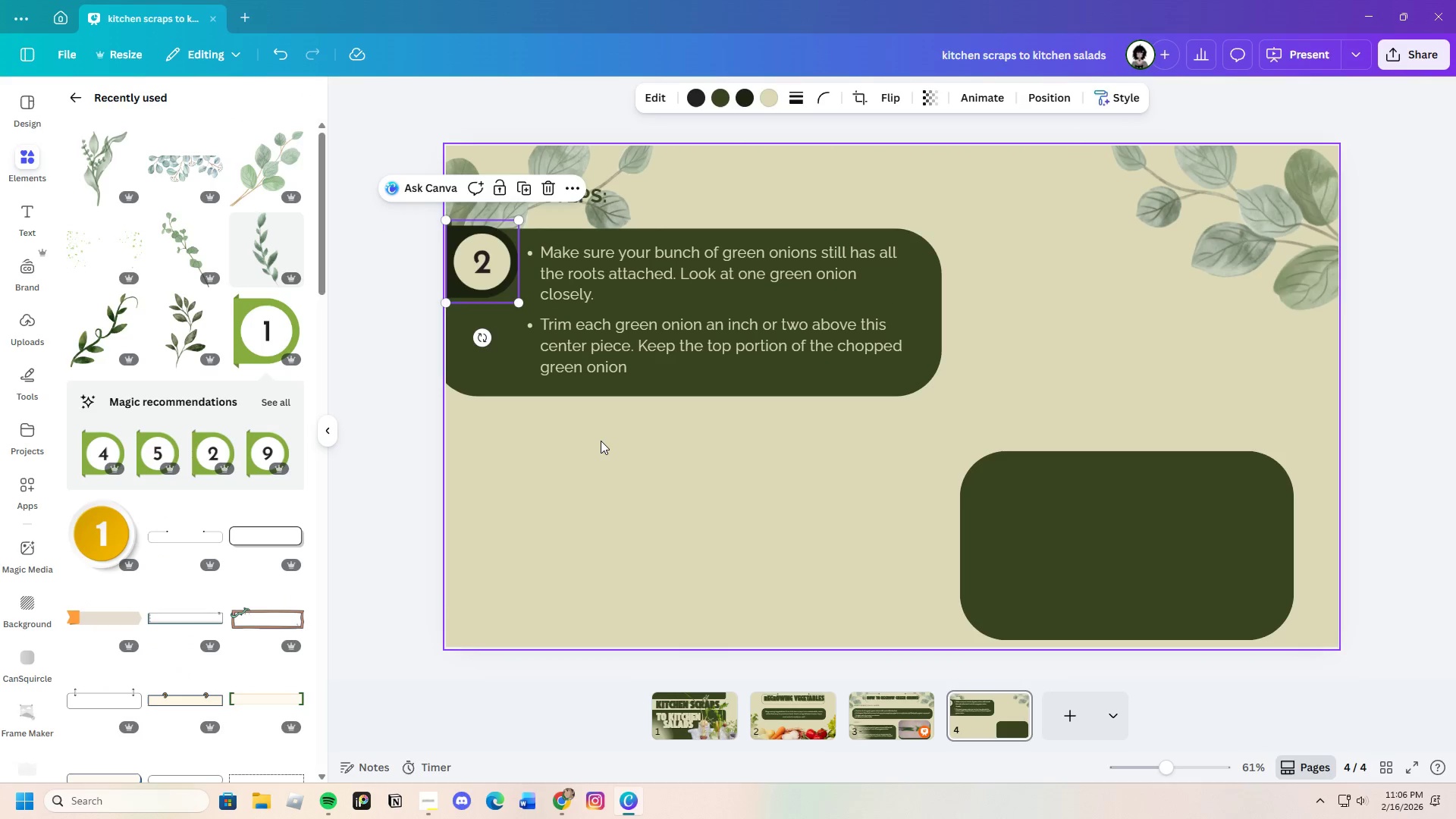 
left_click([601, 441])
 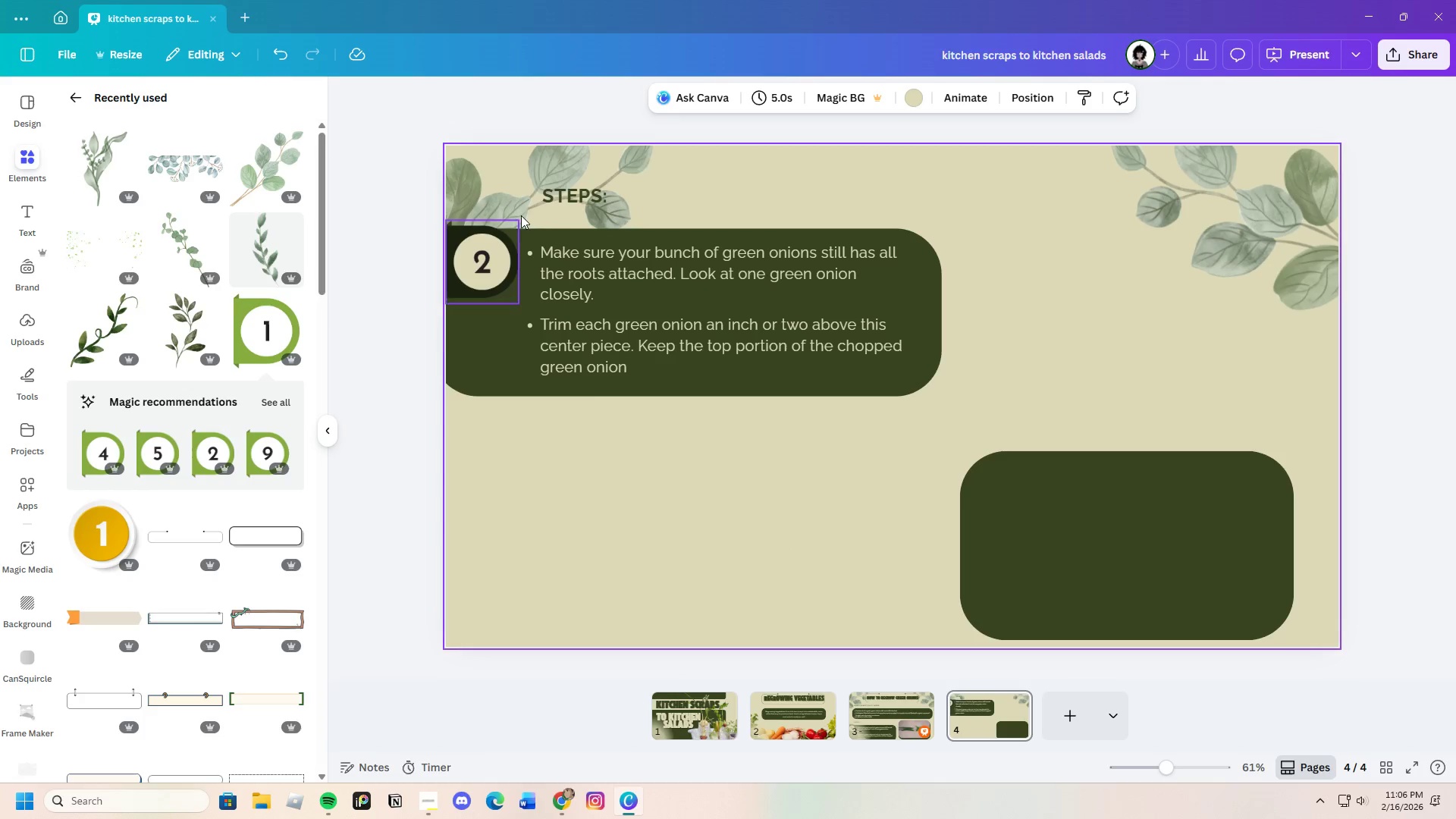 
left_click_drag(start_coordinate=[579, 198], to_coordinate=[568, 195])
 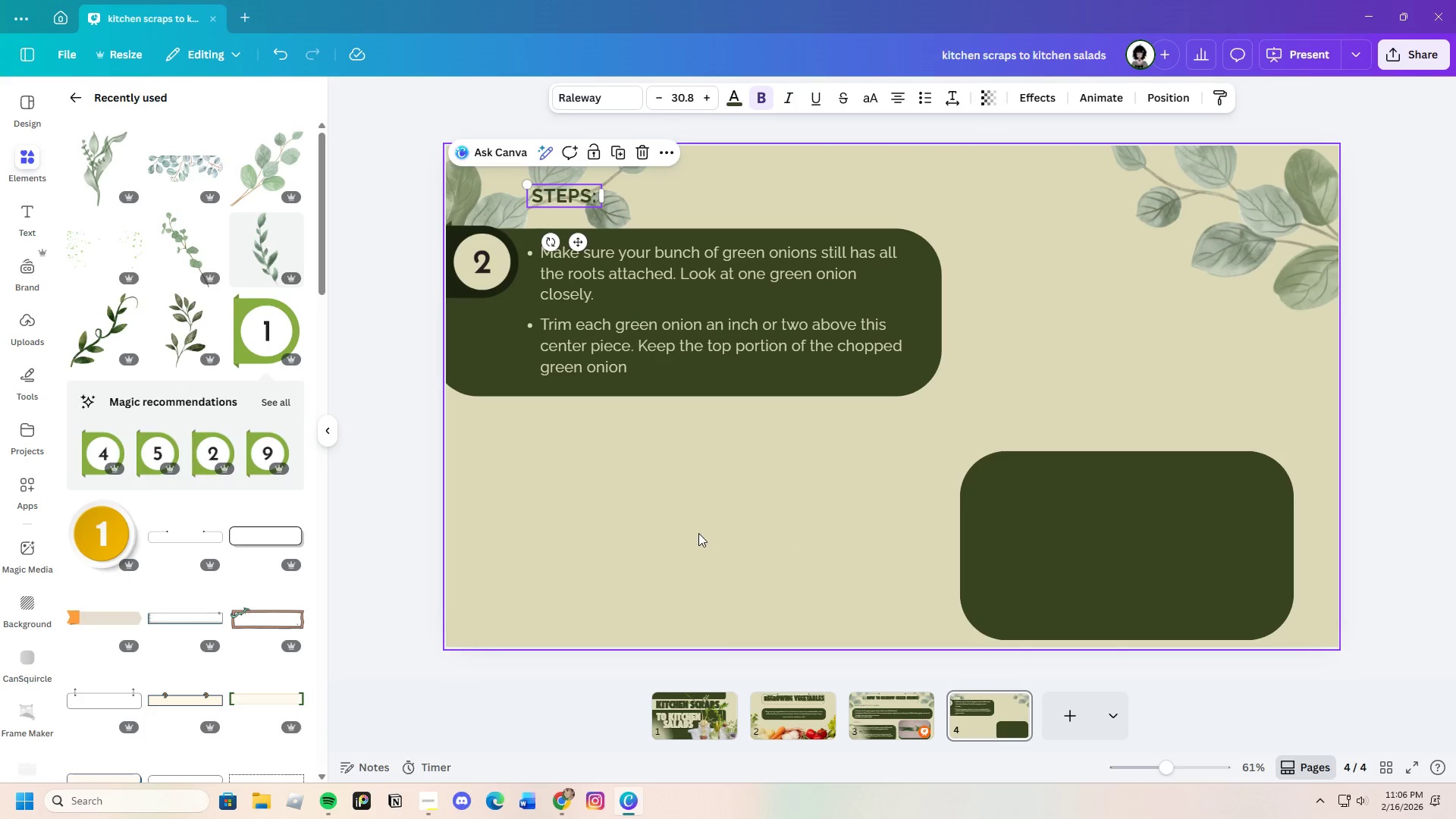 
left_click_drag(start_coordinate=[698, 533], to_coordinate=[702, 534])
 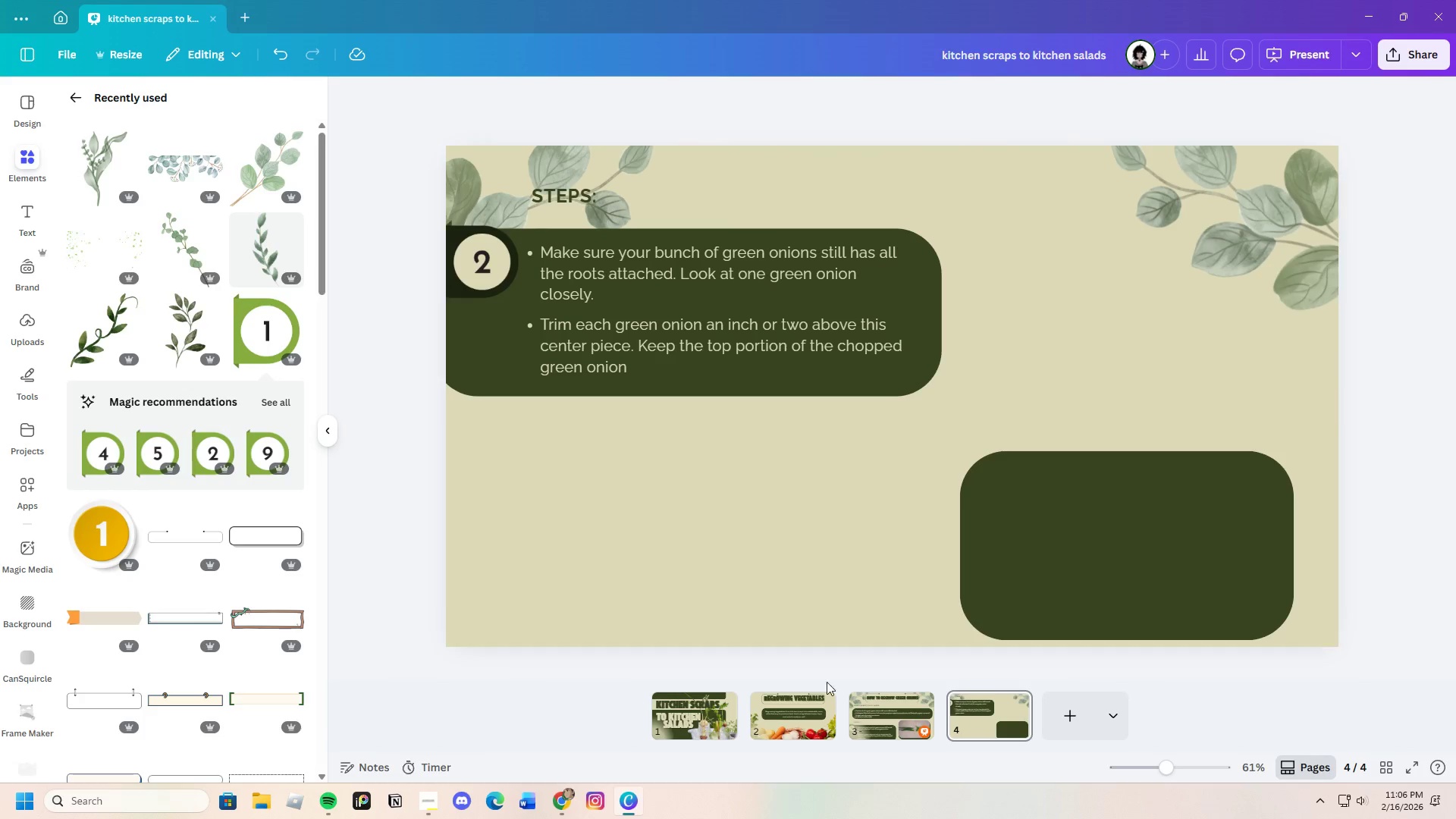 
left_click([563, 802])
 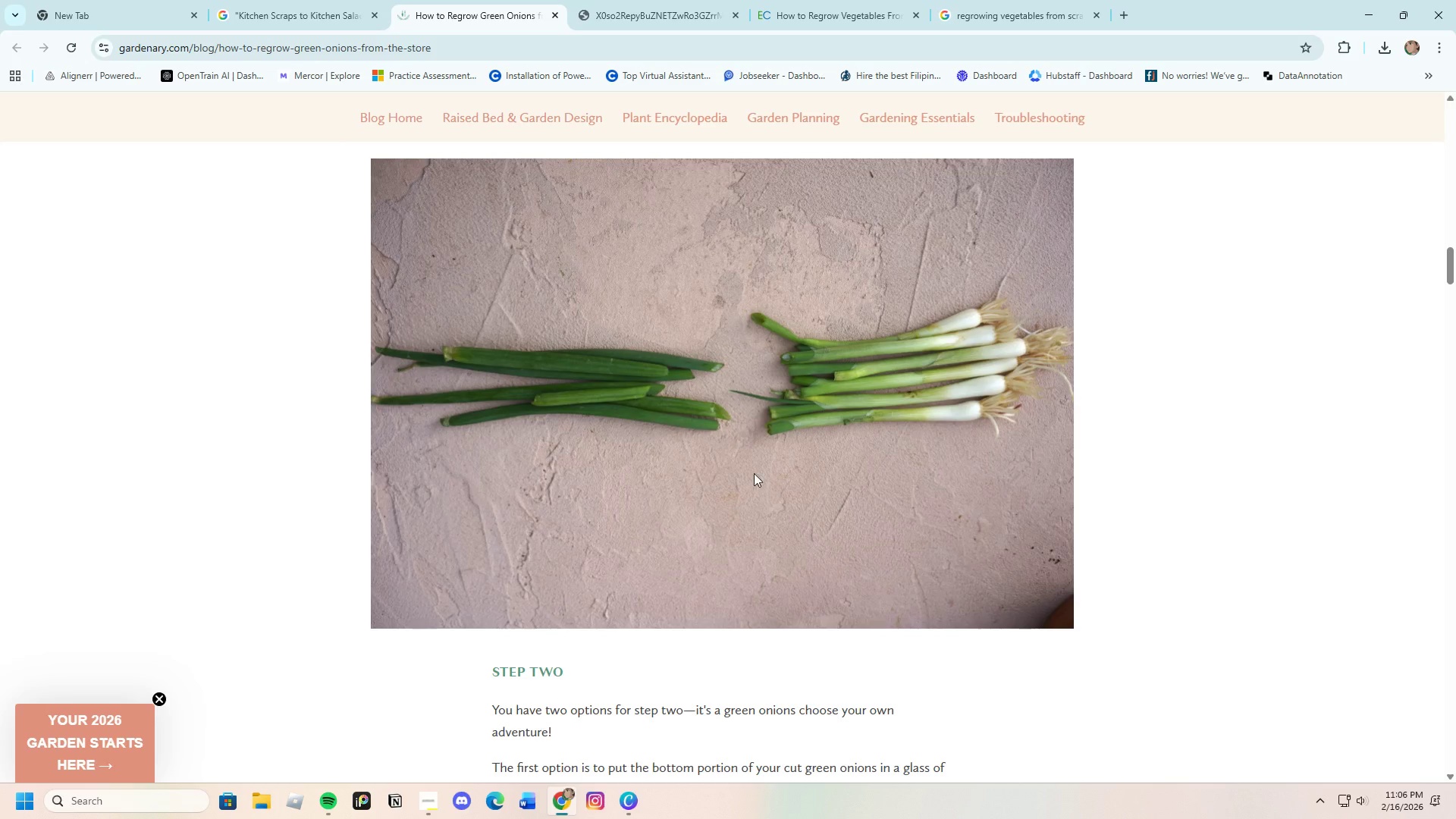 
scroll: coordinate [755, 479], scroll_direction: down, amount: 7.0
 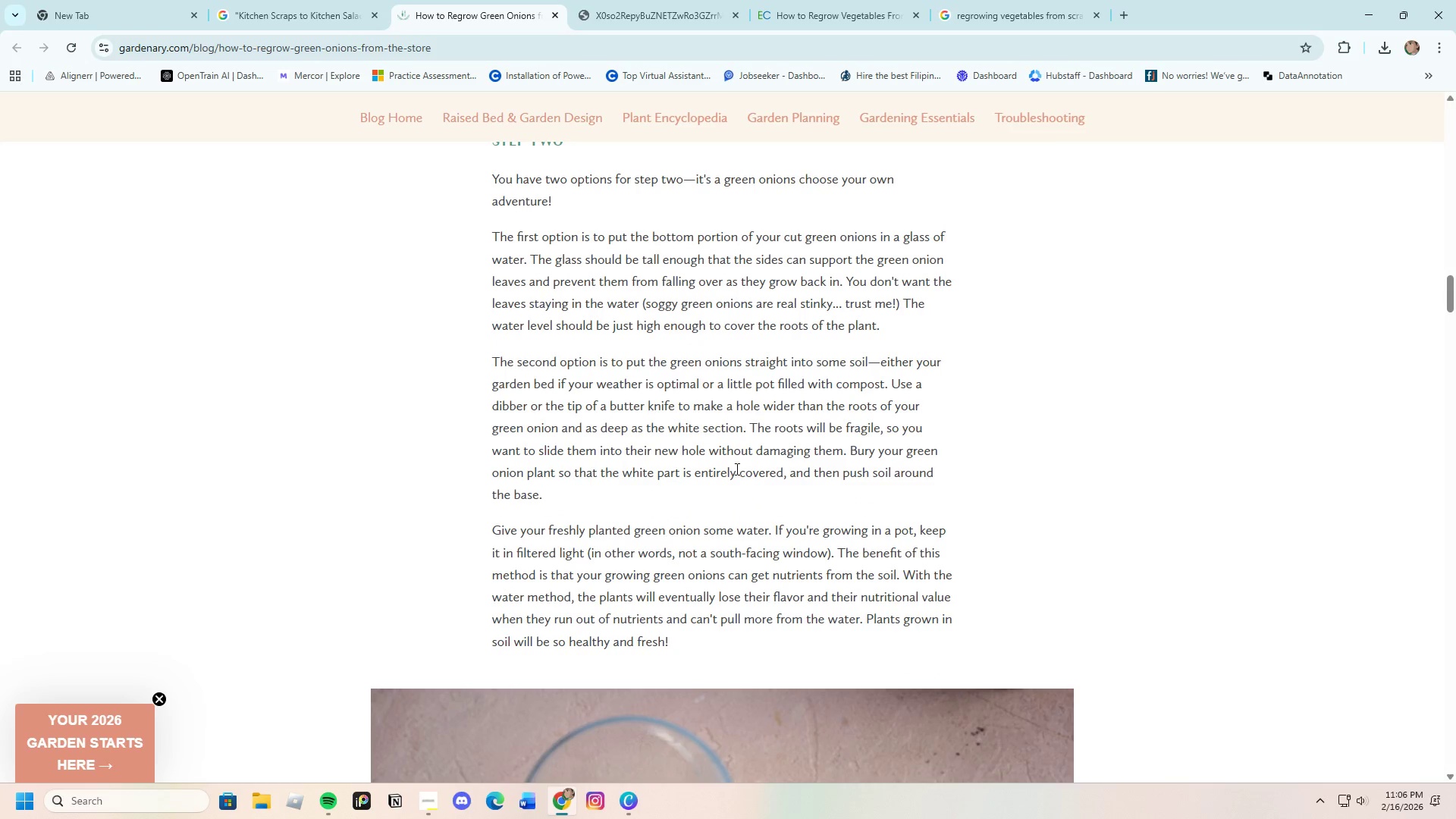 
scroll: coordinate [730, 465], scroll_direction: up, amount: 1.0
 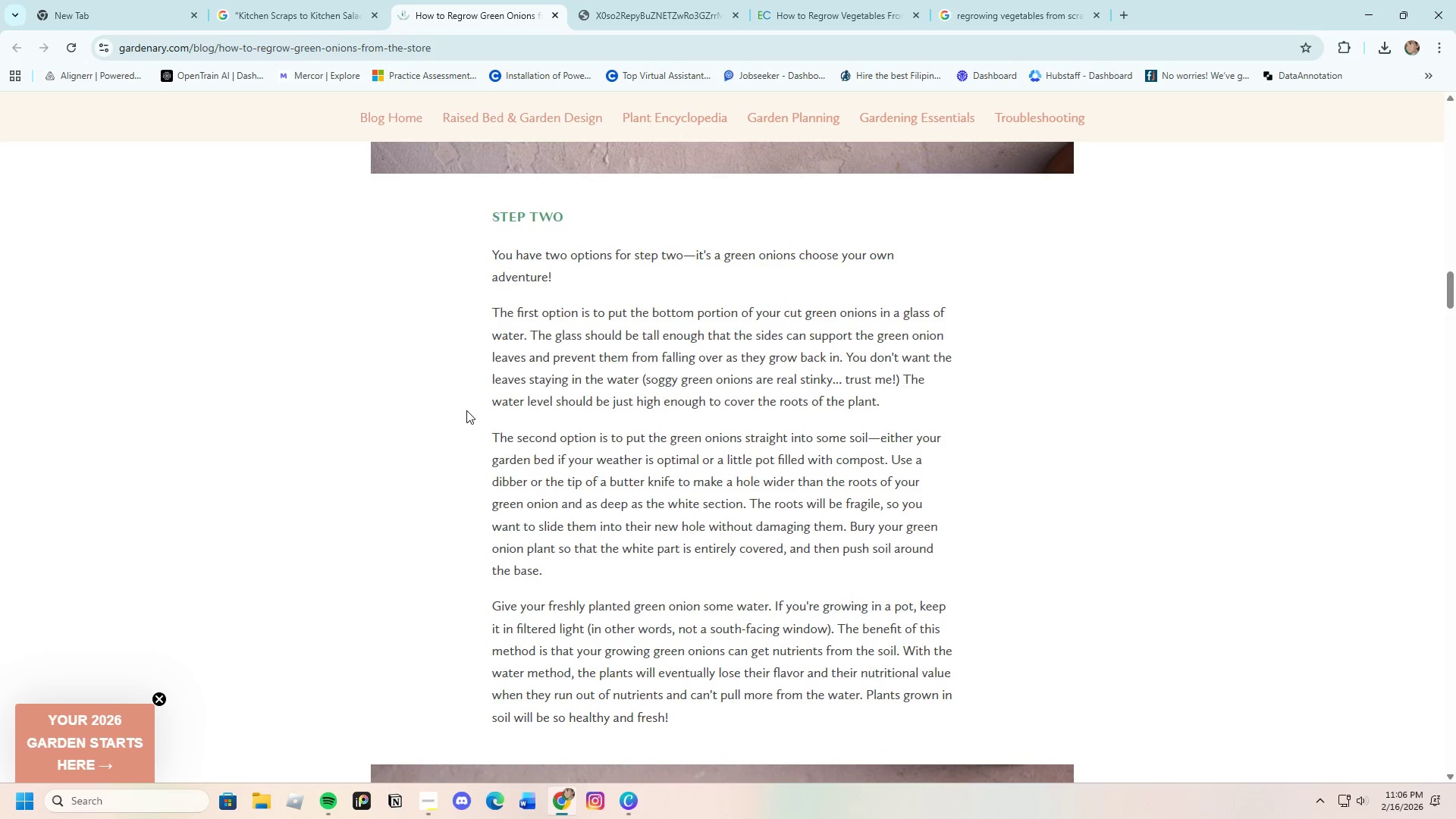 
left_click([466, 409])
 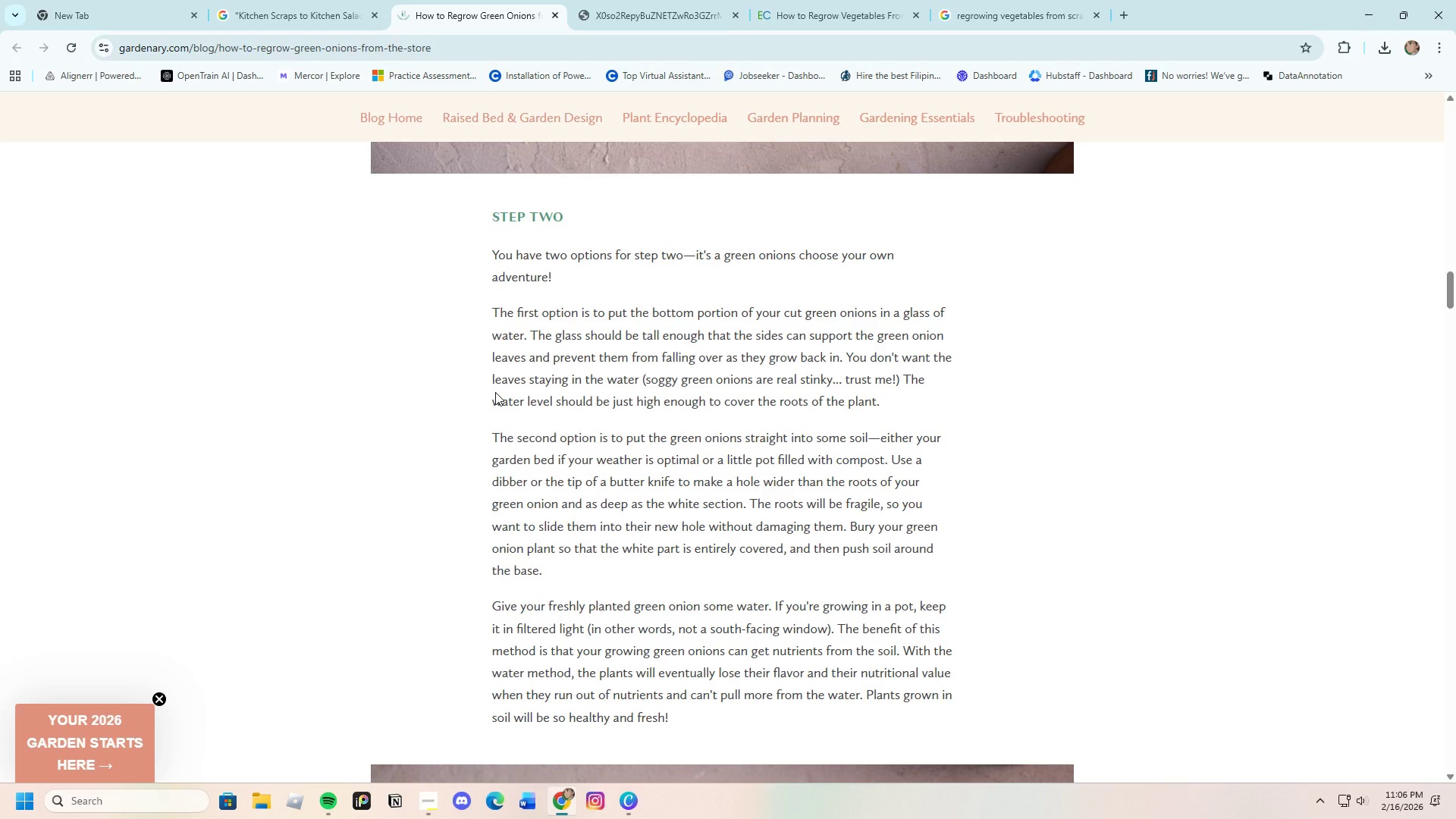 
scroll: coordinate [701, 579], scroll_direction: down, amount: 7.0
 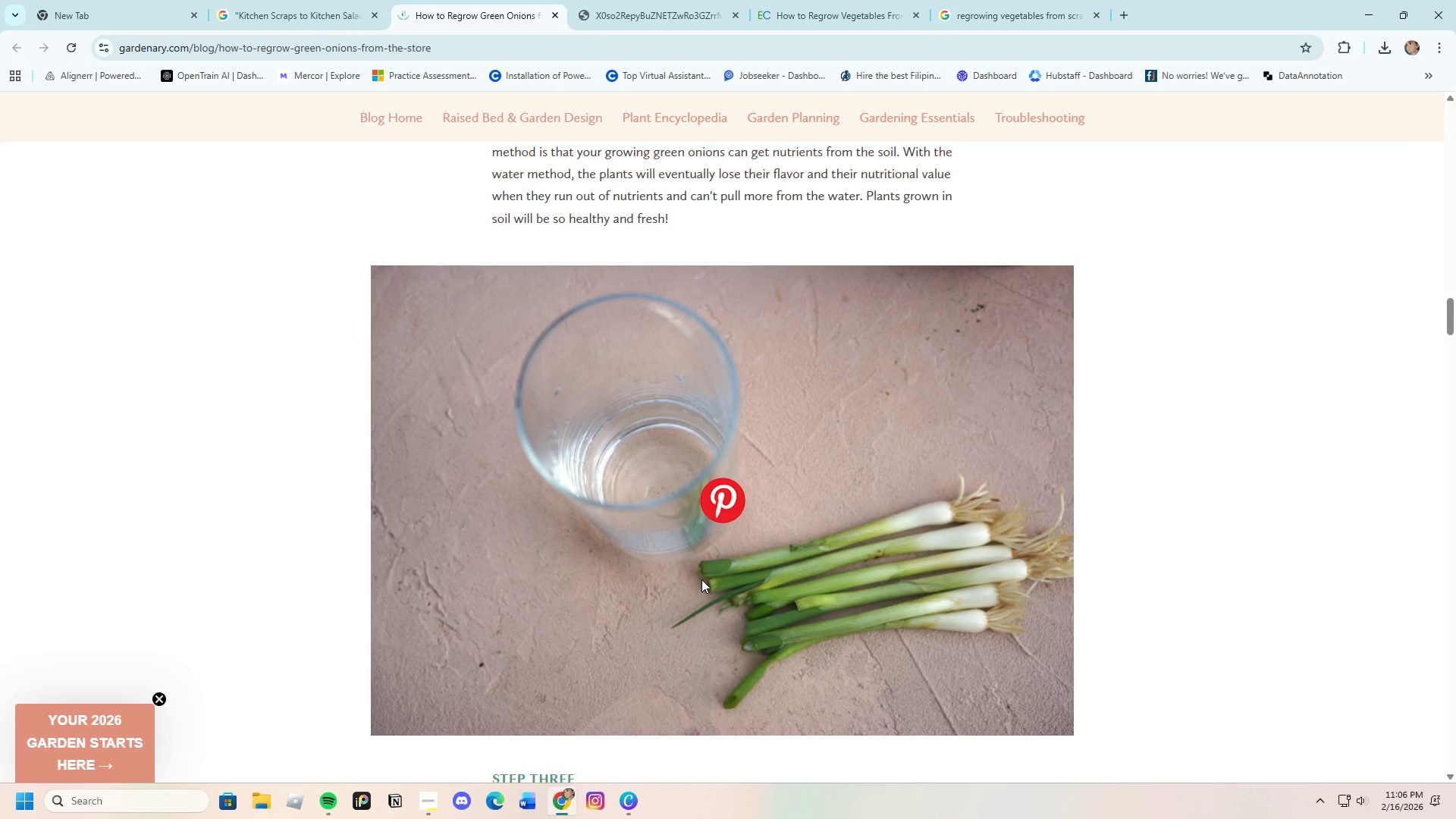 
scroll: coordinate [703, 580], scroll_direction: up, amount: 7.0
 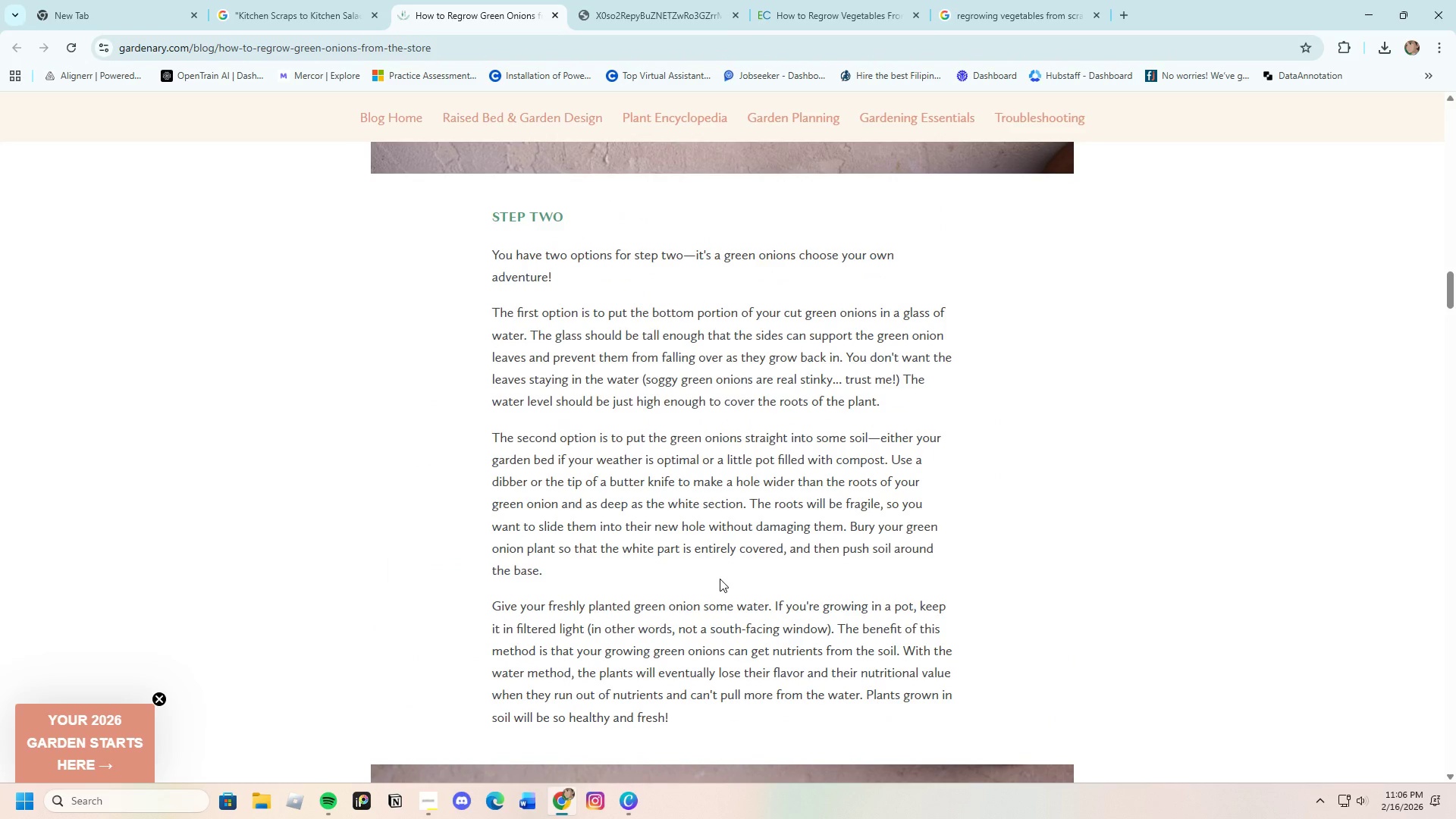 
wait(17.96)
 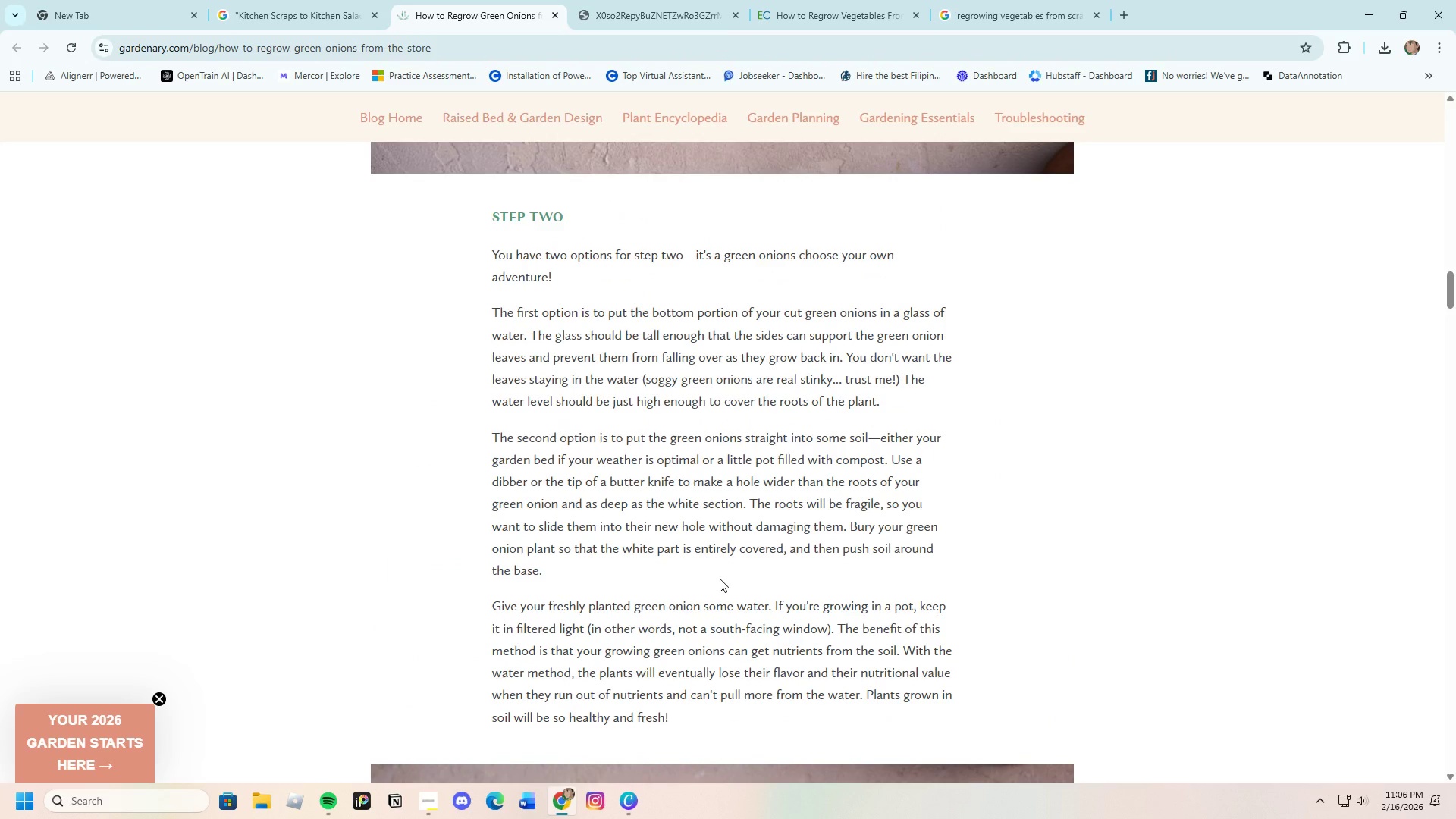 
left_click([633, 807])
 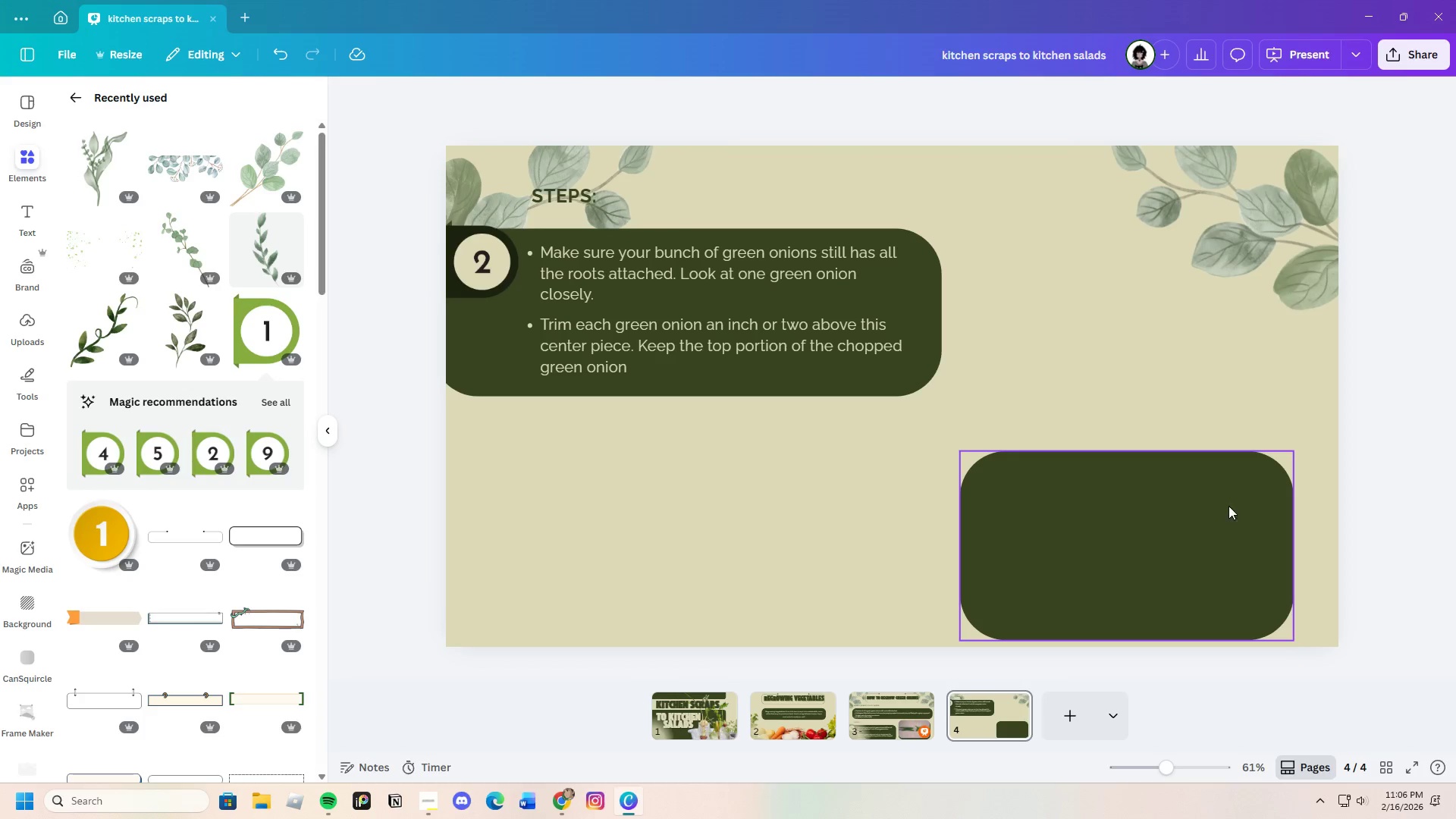 
left_click_drag(start_coordinate=[1162, 563], to_coordinate=[1180, 356])
 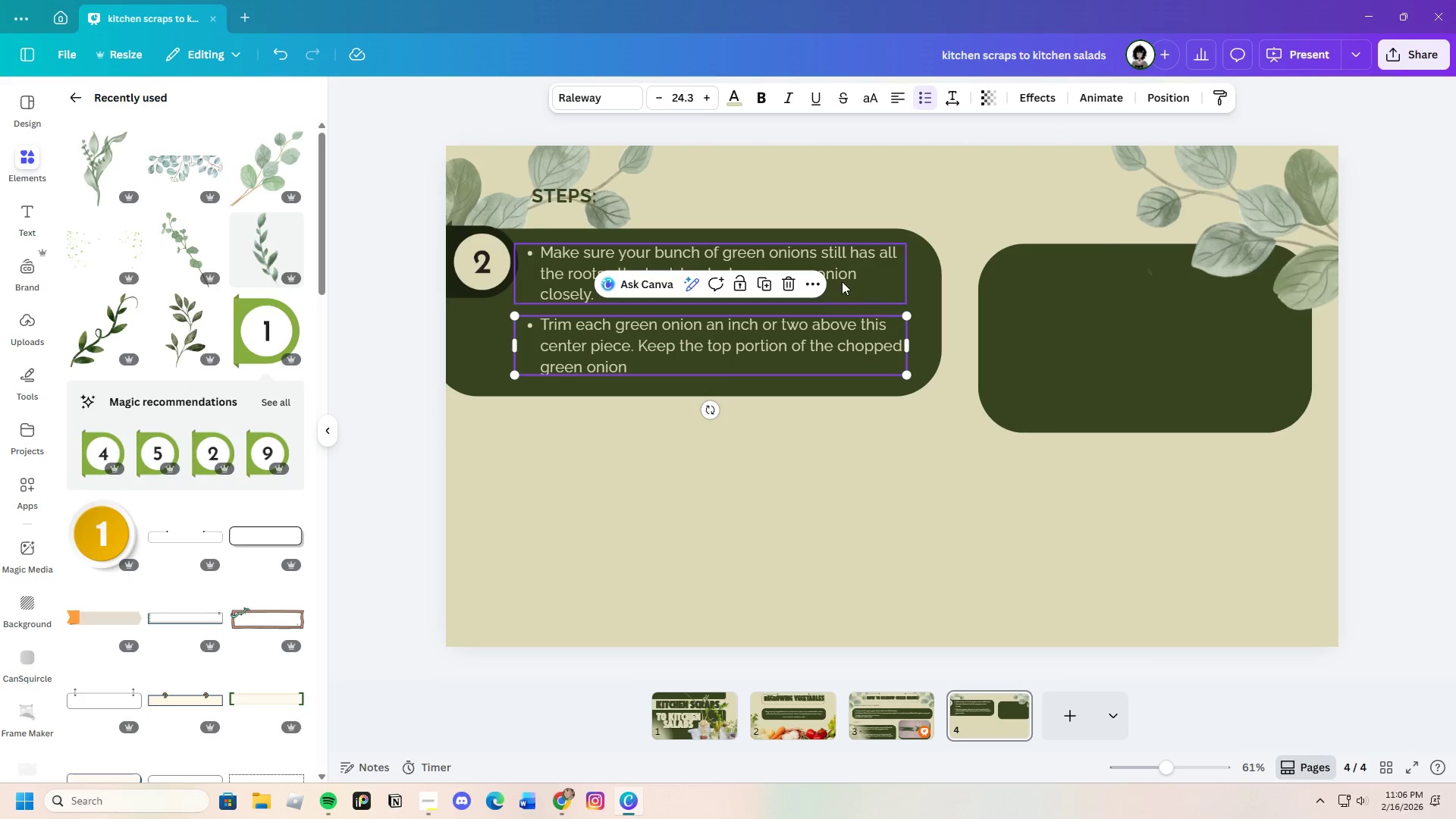 
left_click([783, 282])
 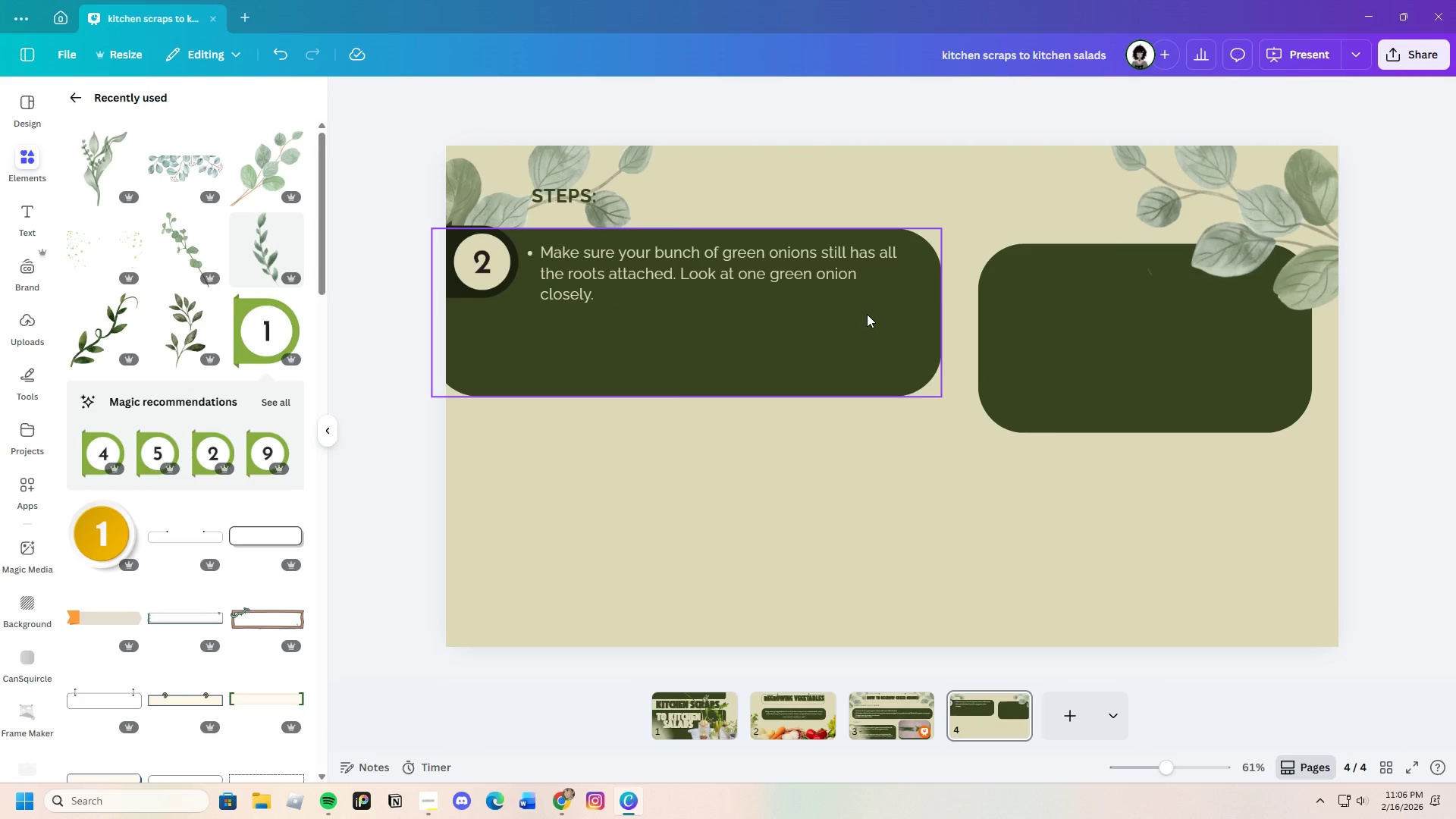 
left_click([867, 314])
 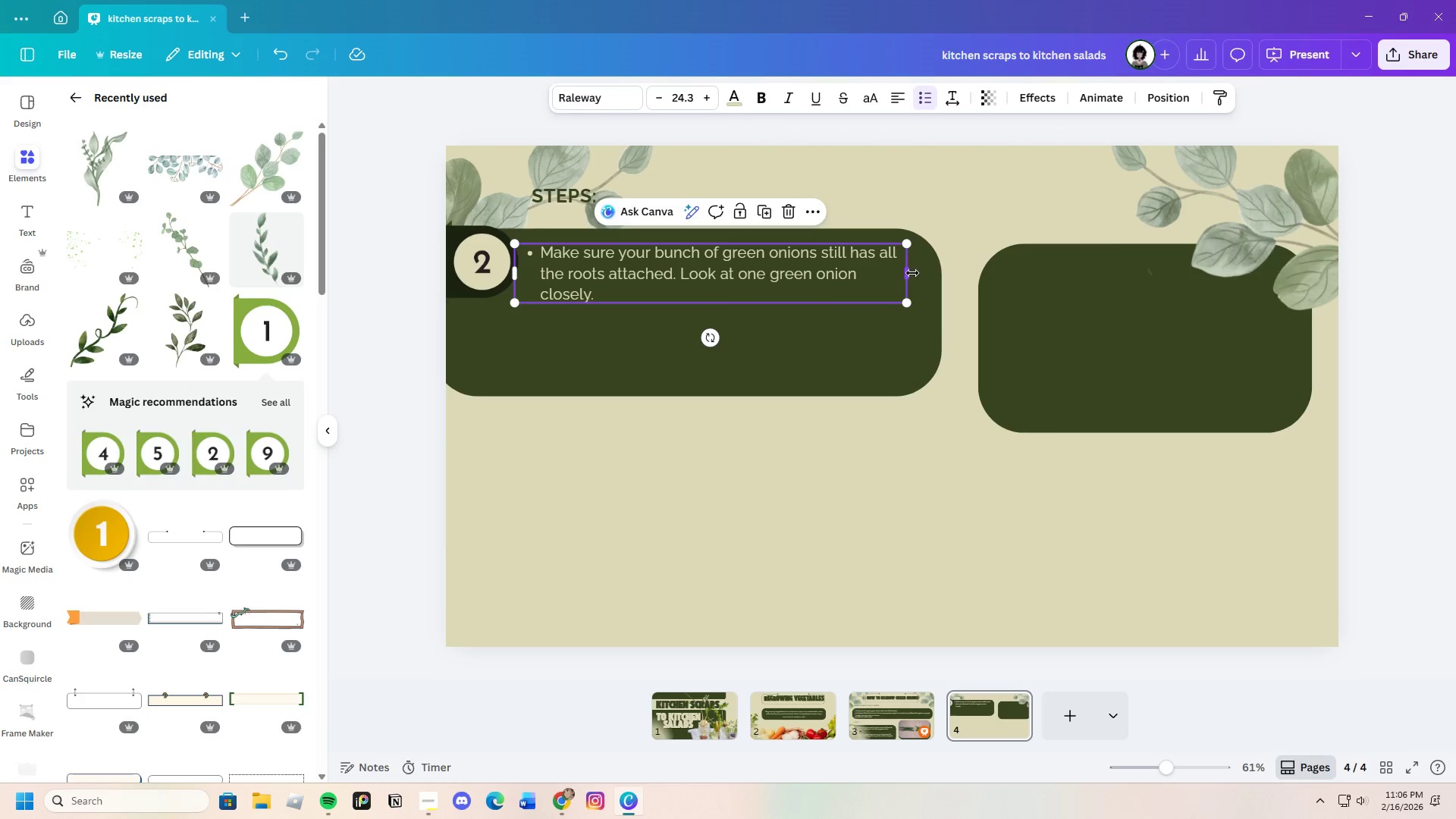 
left_click_drag(start_coordinate=[906, 271], to_coordinate=[901, 275])
 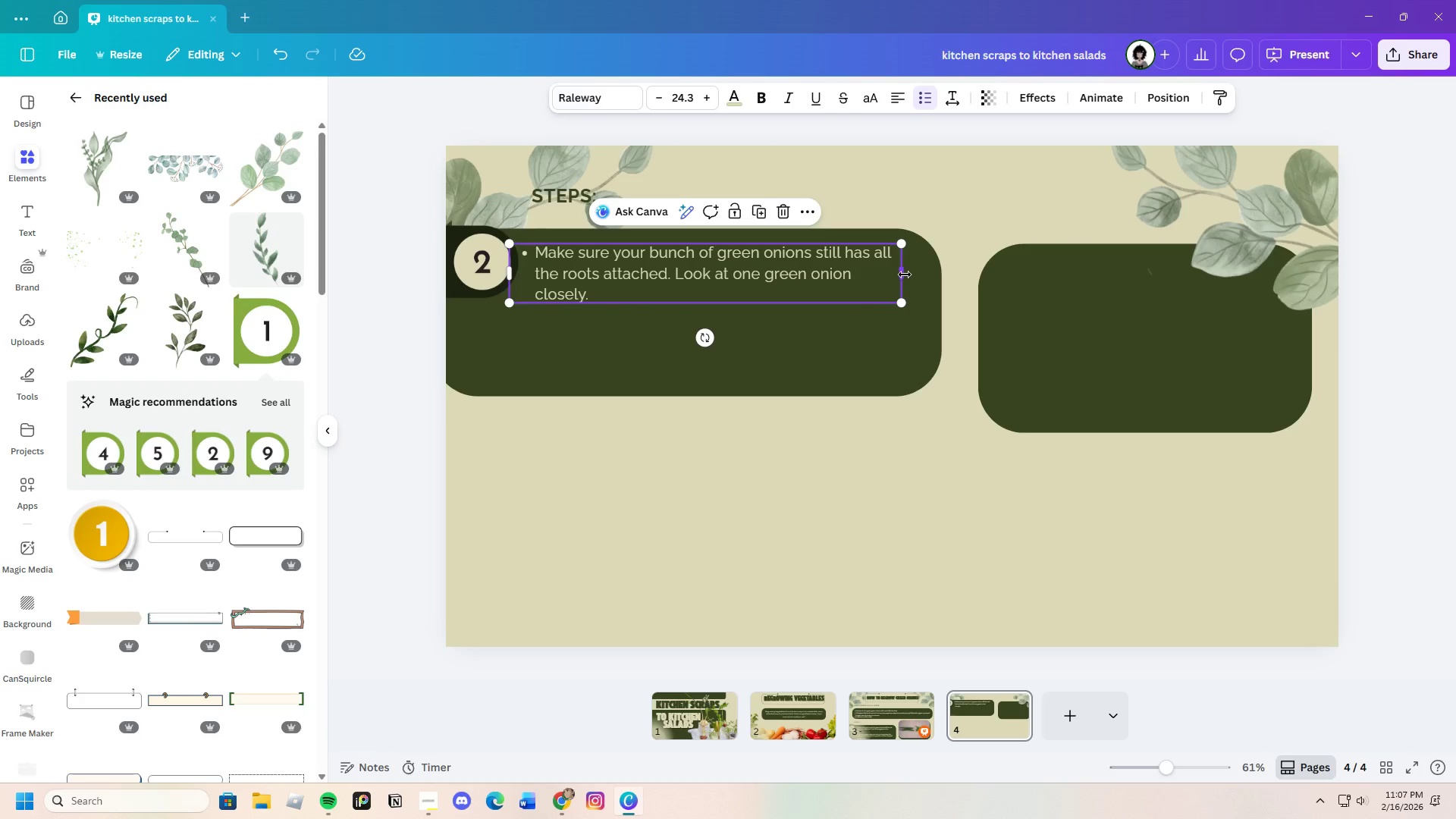 
left_click_drag(start_coordinate=[905, 275], to_coordinate=[764, 291])
 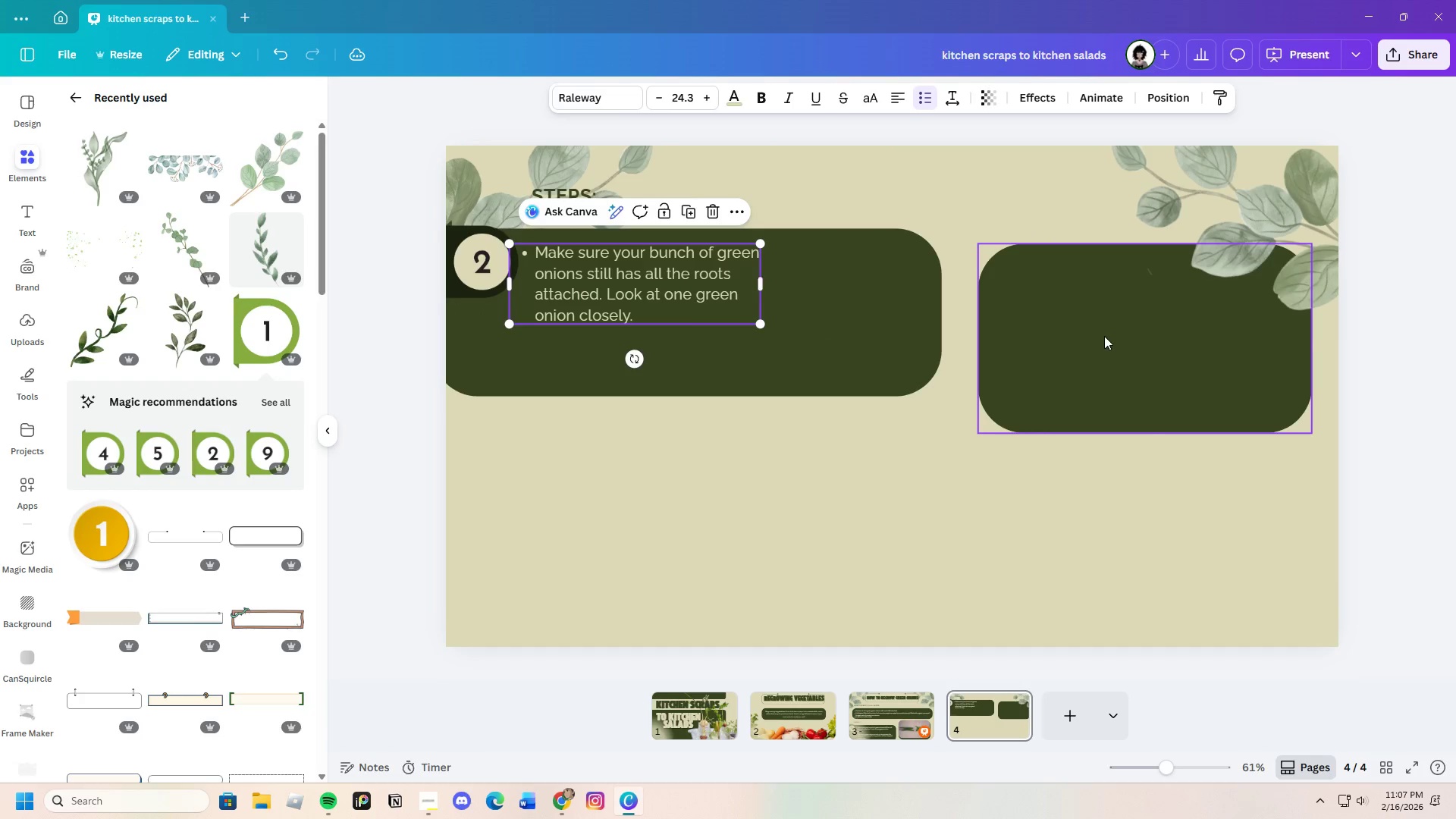 
left_click([1104, 336])
 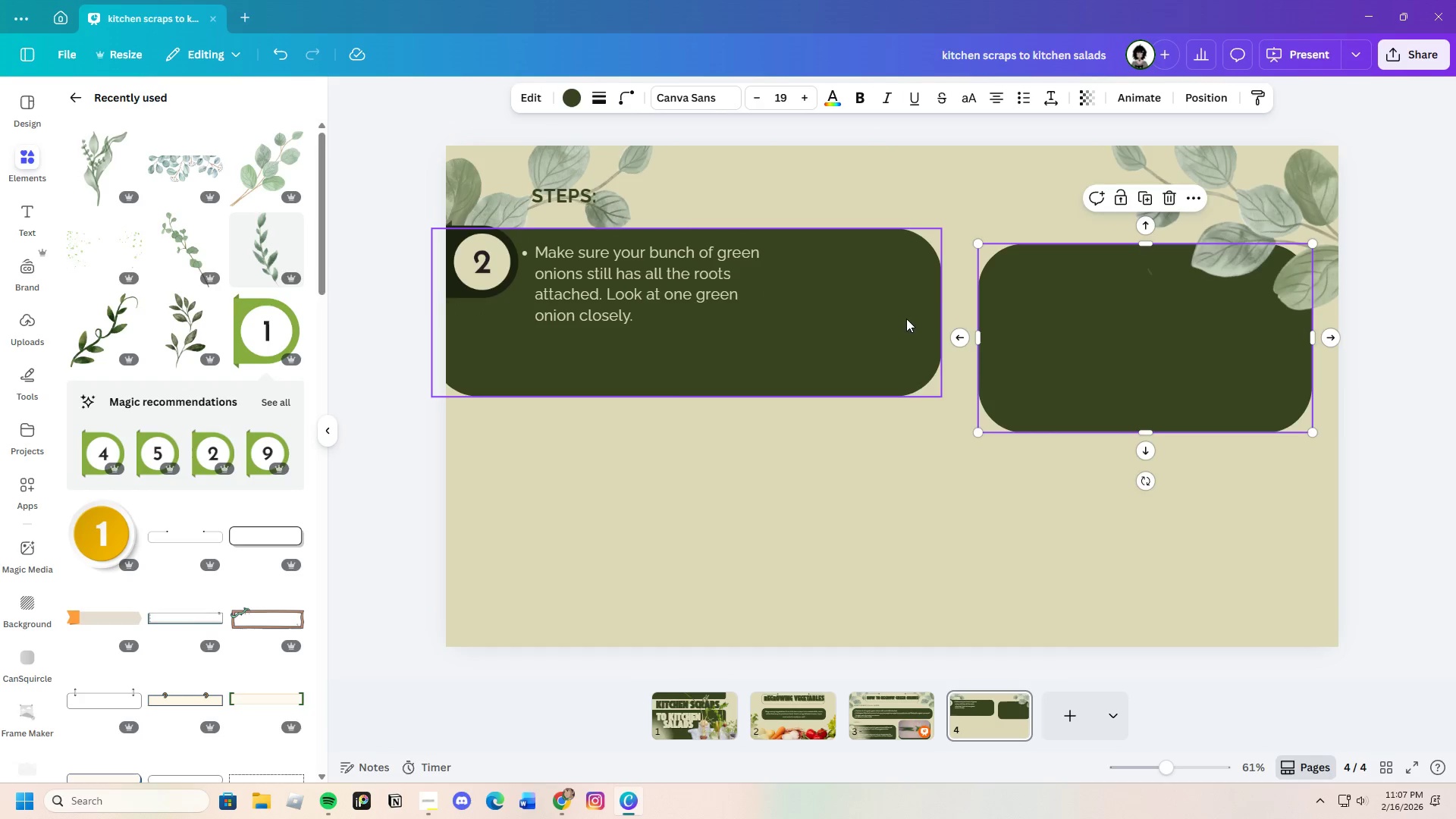 
left_click([893, 309])
 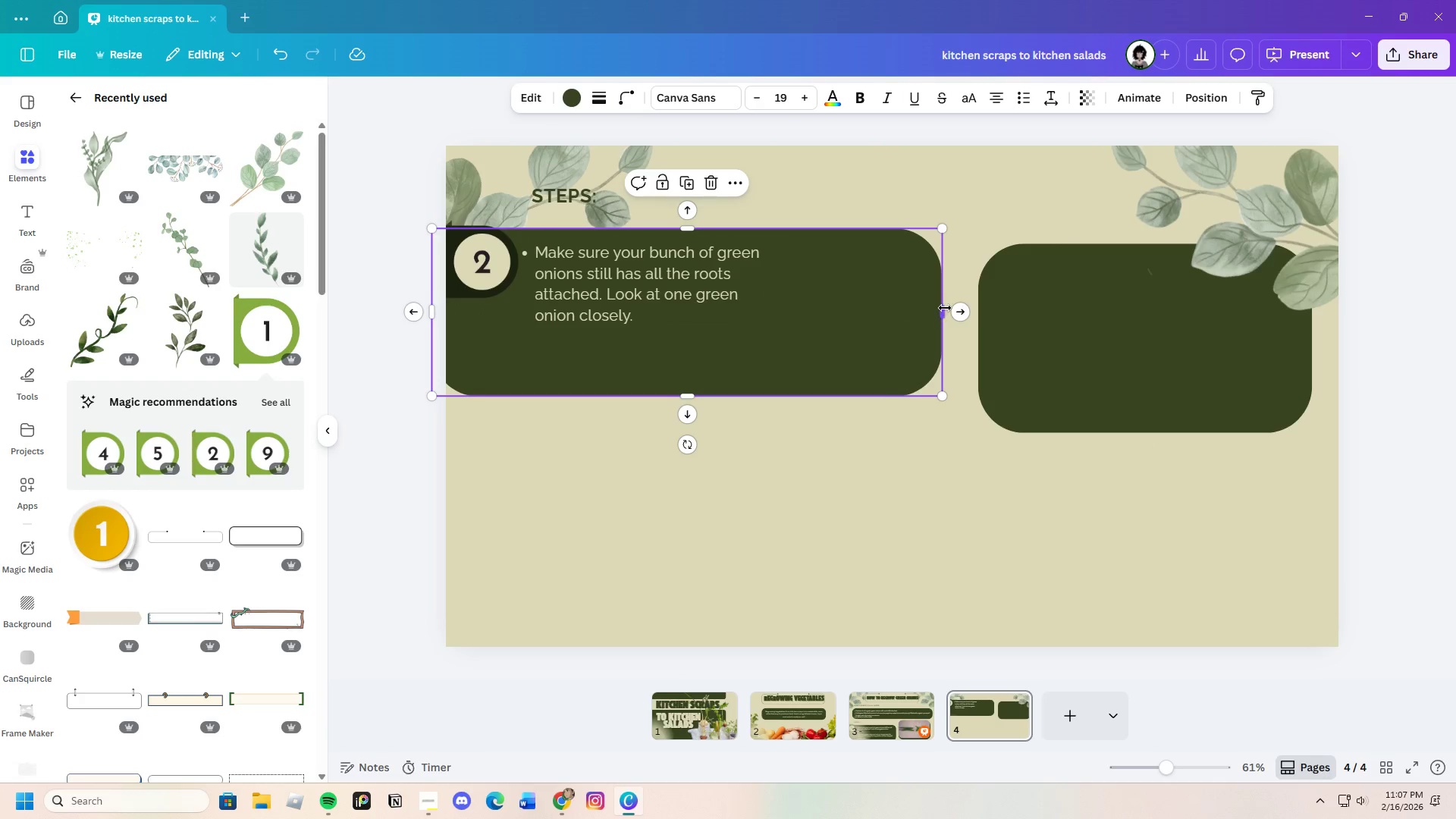 
left_click_drag(start_coordinate=[945, 308], to_coordinate=[878, 303])
 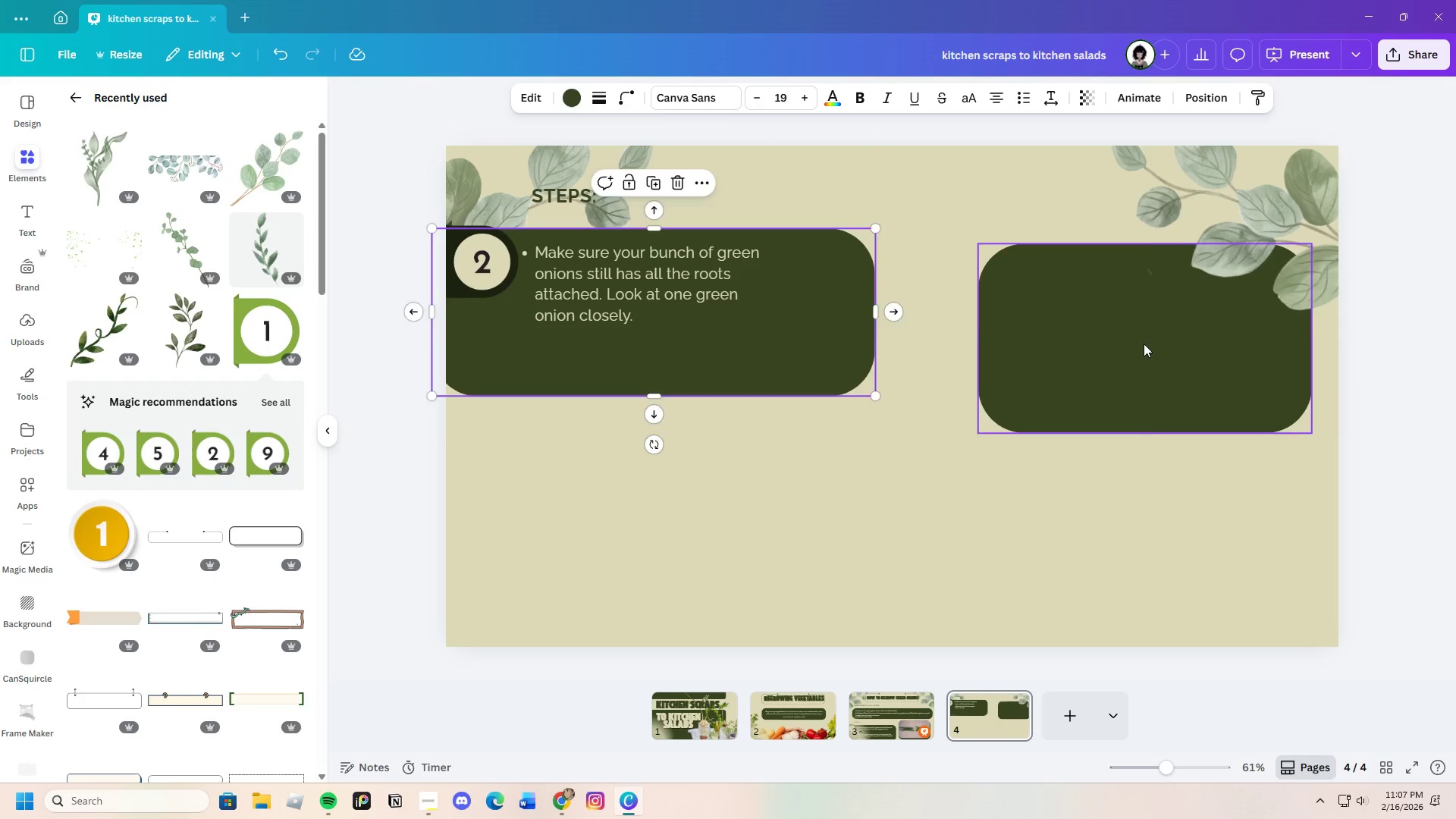 
left_click_drag(start_coordinate=[1144, 344], to_coordinate=[1108, 317])
 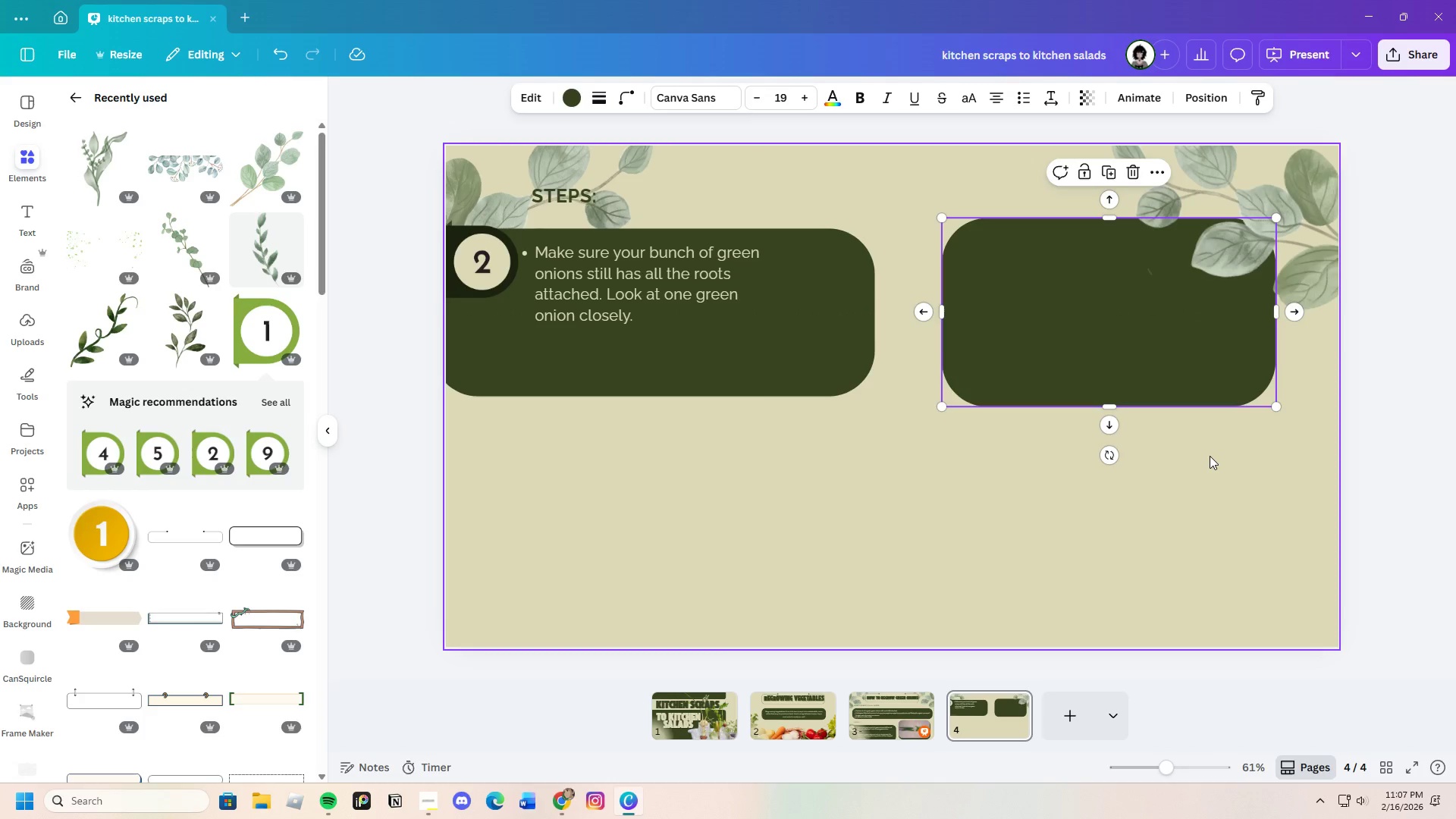 
left_click([1210, 456])
 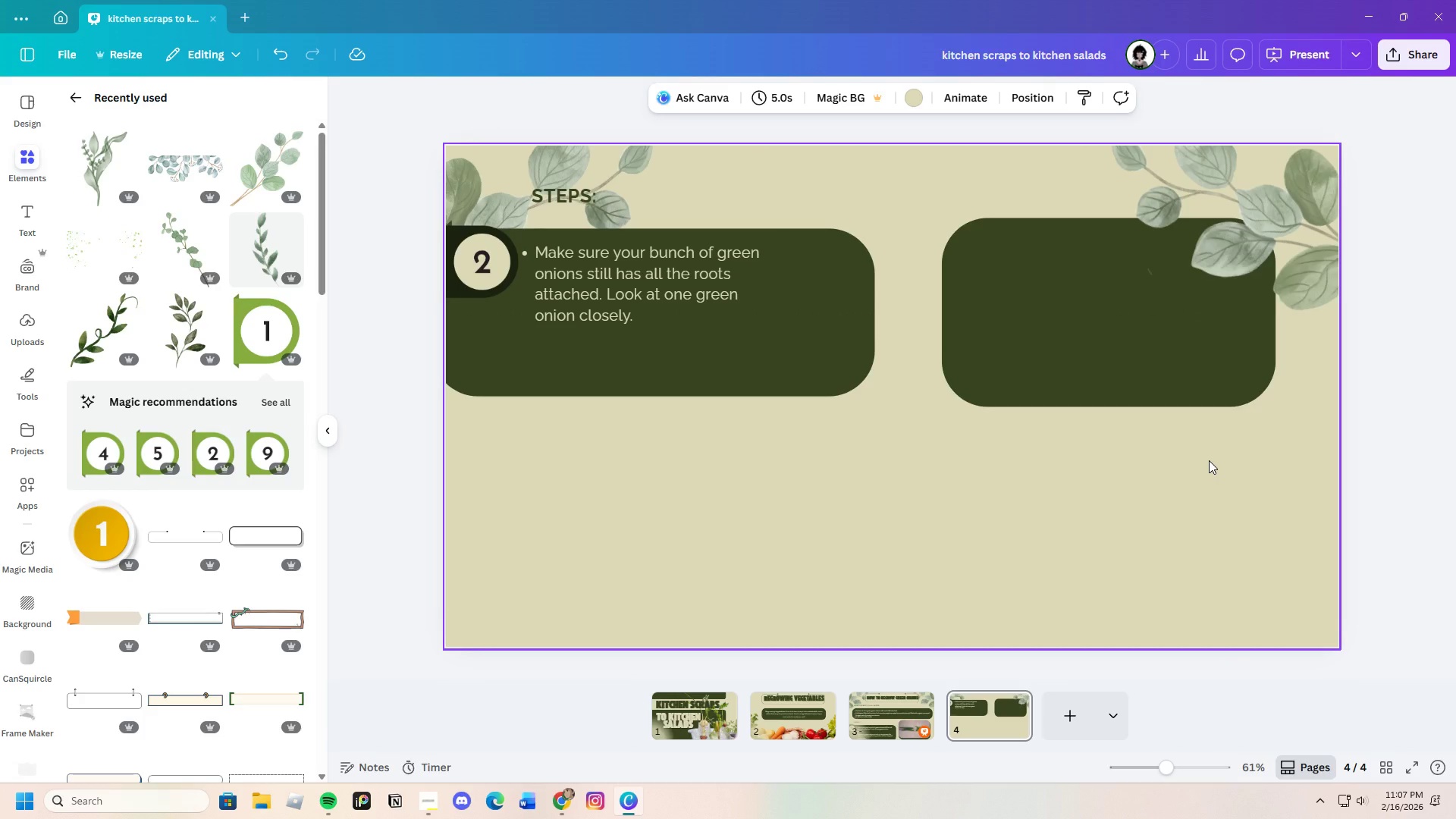 
wait(10.39)
 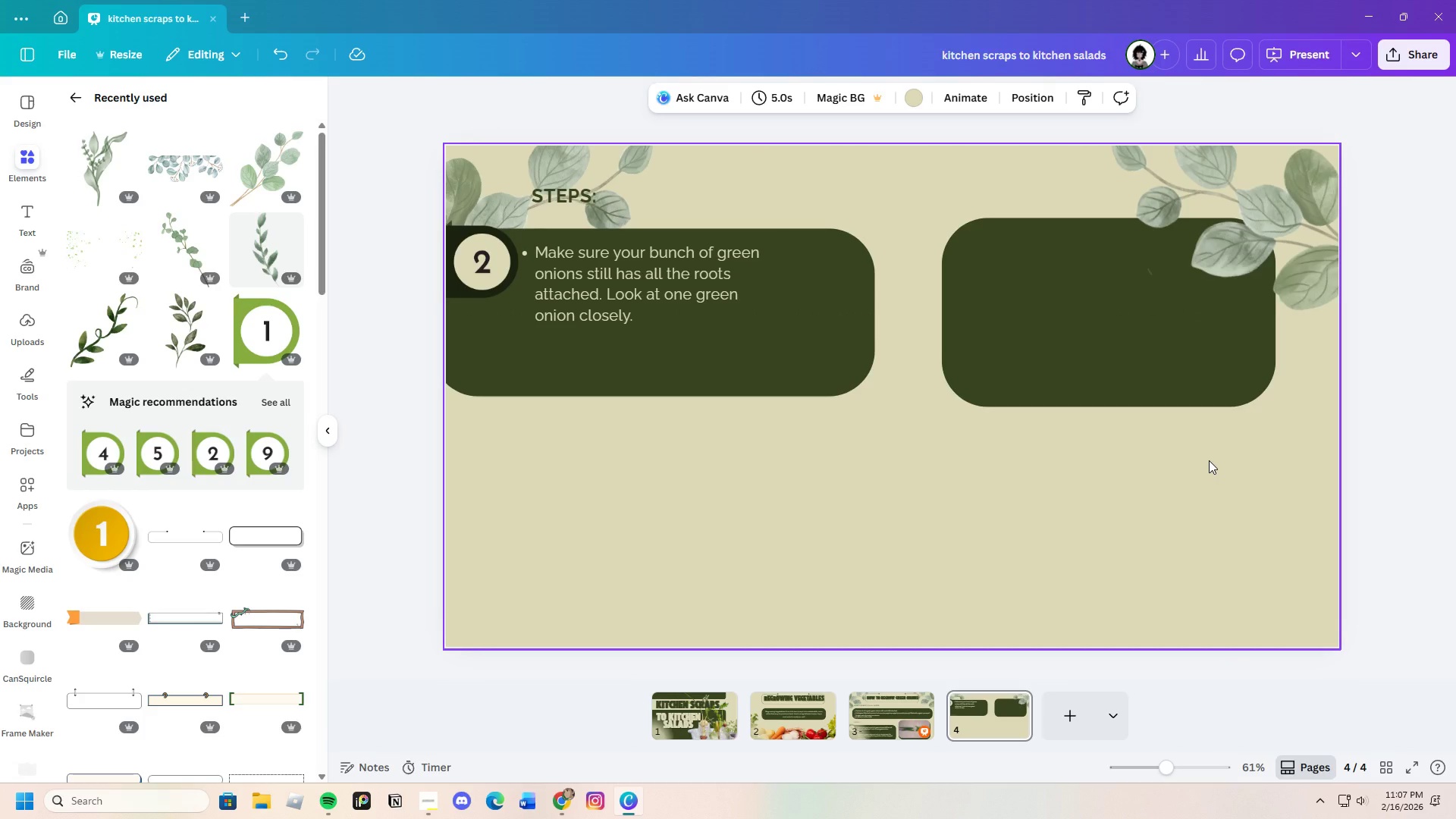 
left_click_drag(start_coordinate=[566, 196], to_coordinate=[547, 183])
 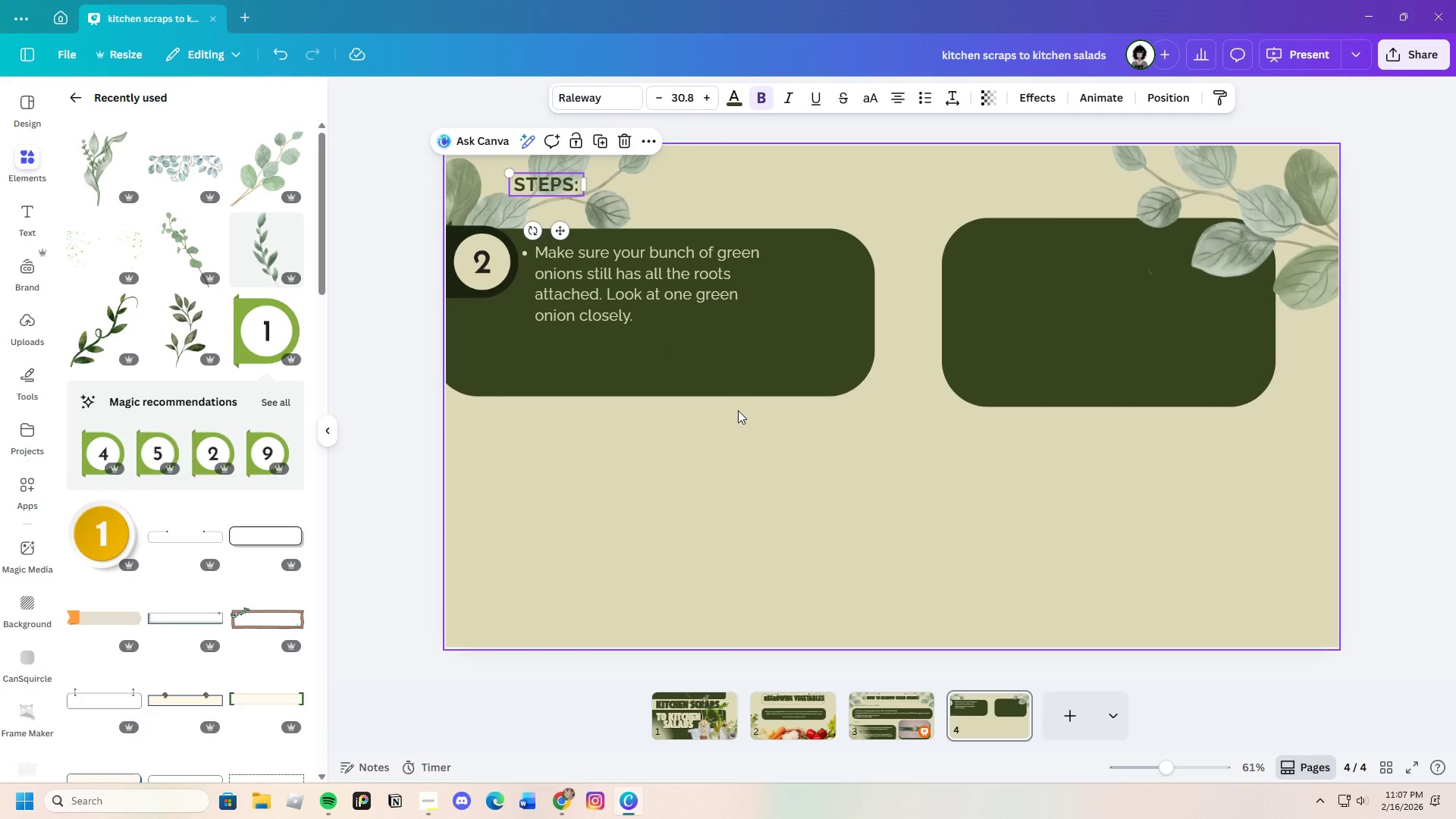 
left_click([724, 378])
 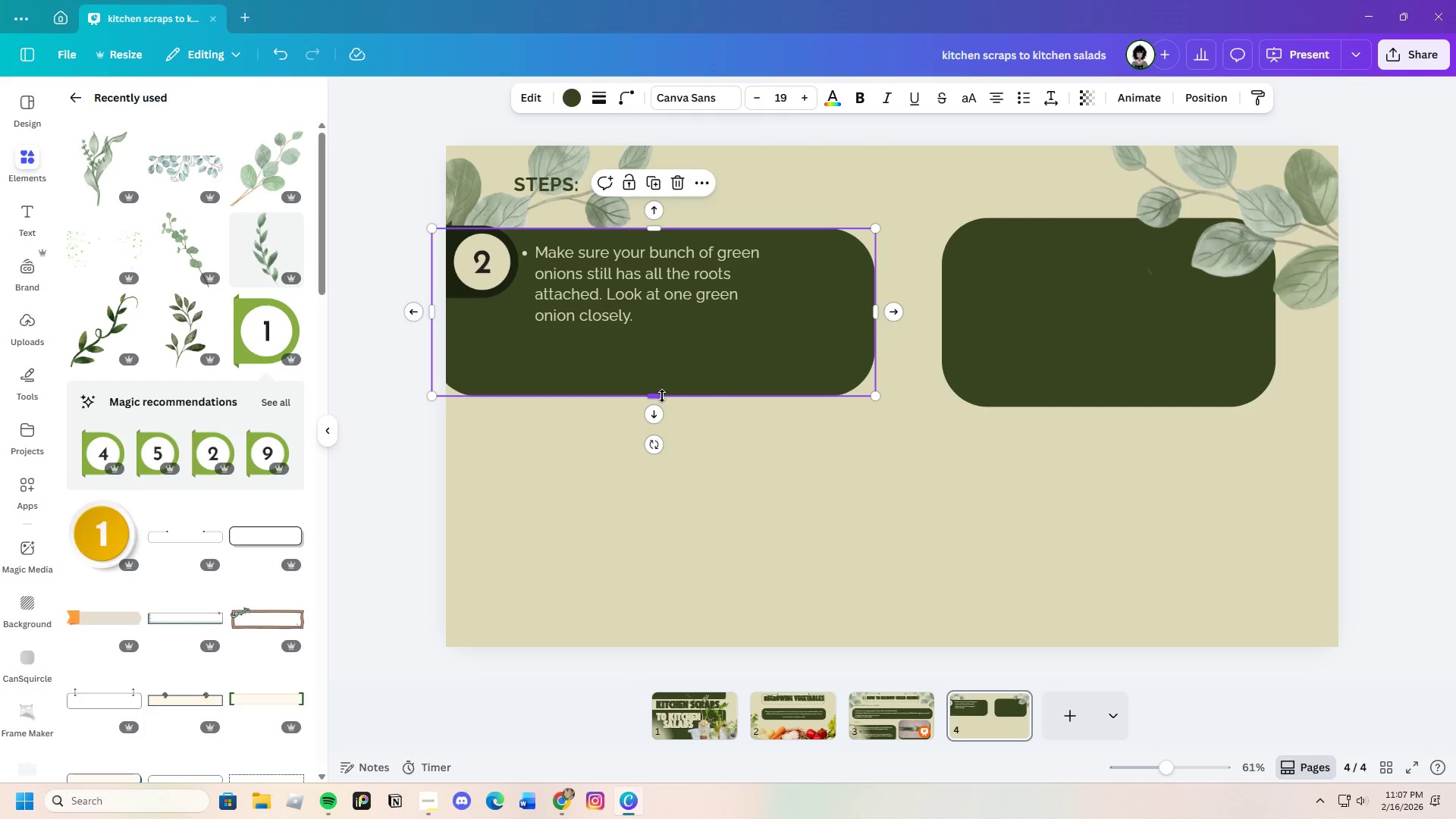 
left_click_drag(start_coordinate=[662, 396], to_coordinate=[662, 351])
 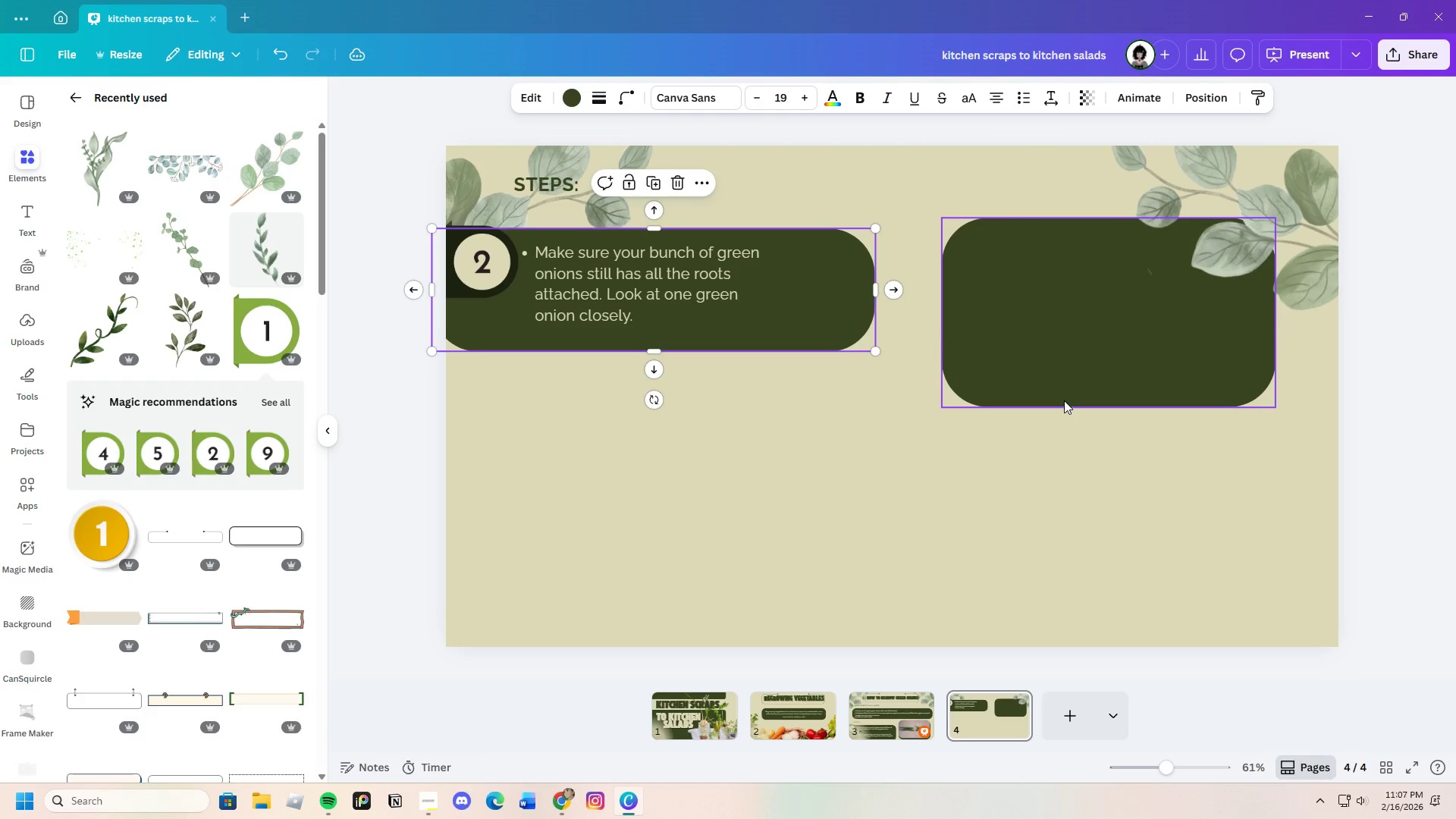 
left_click([1064, 400])
 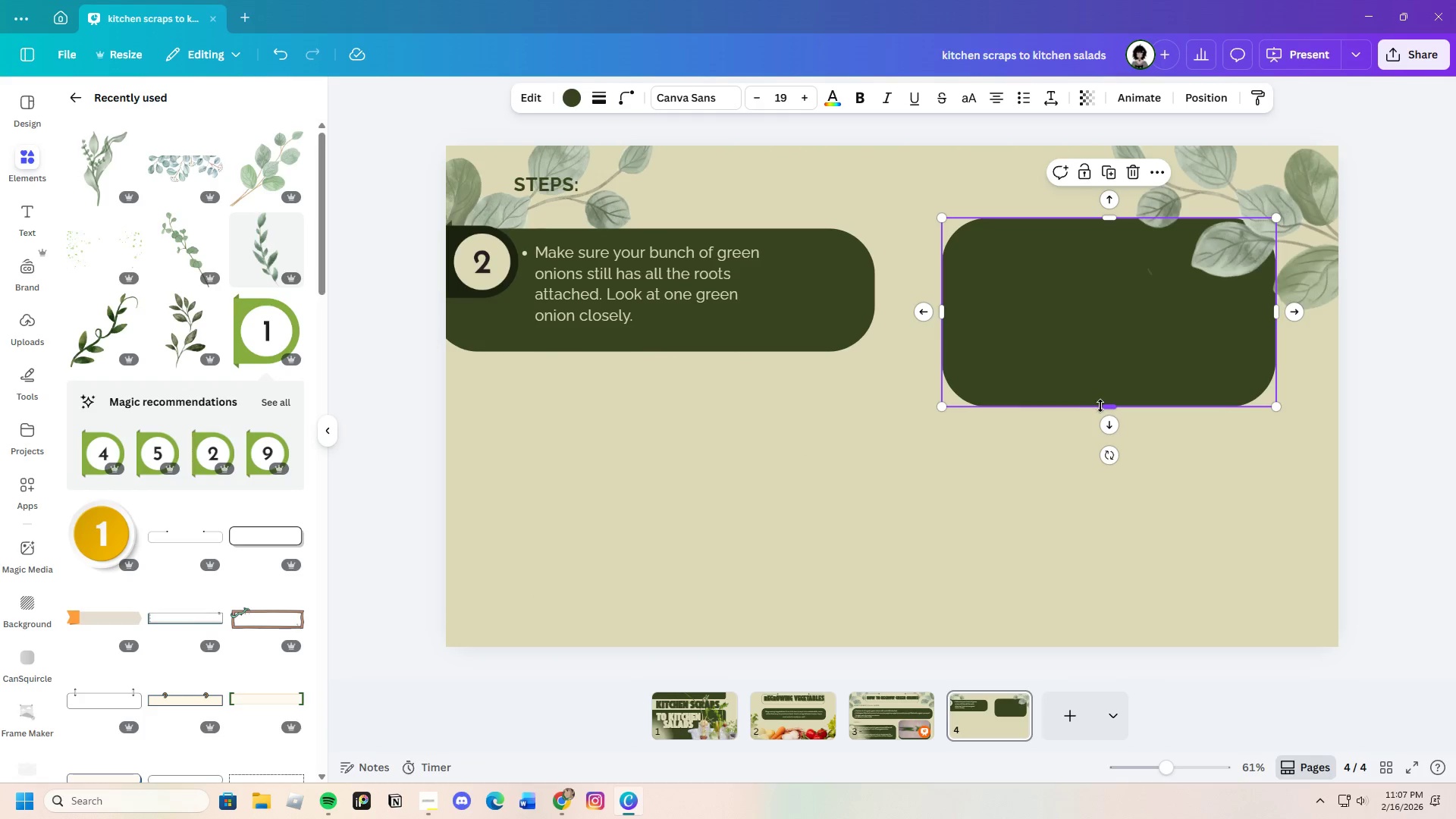 
left_click_drag(start_coordinate=[1103, 406], to_coordinate=[1106, 368])
 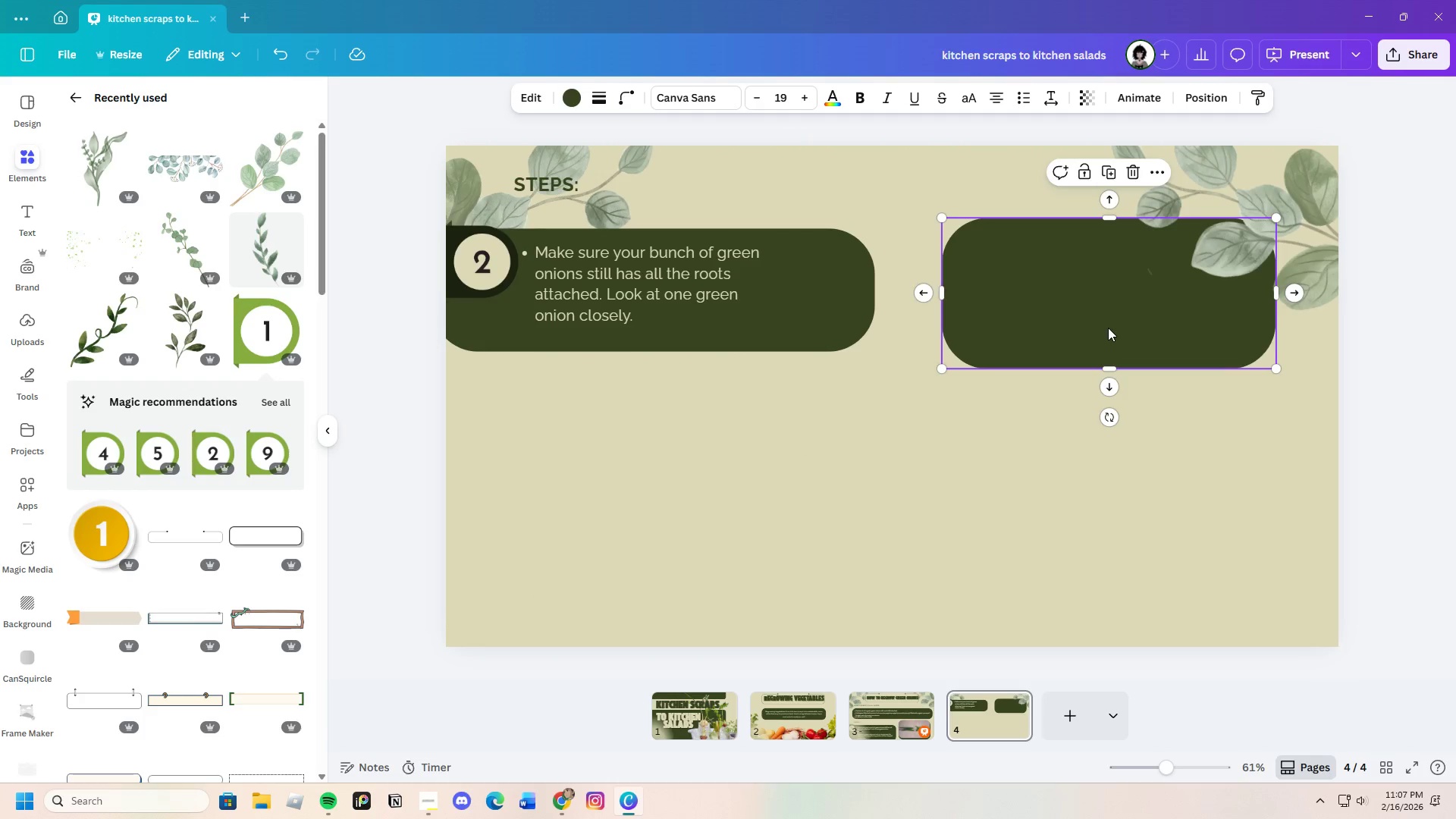 
left_click_drag(start_coordinate=[1108, 330], to_coordinate=[1108, 310])
 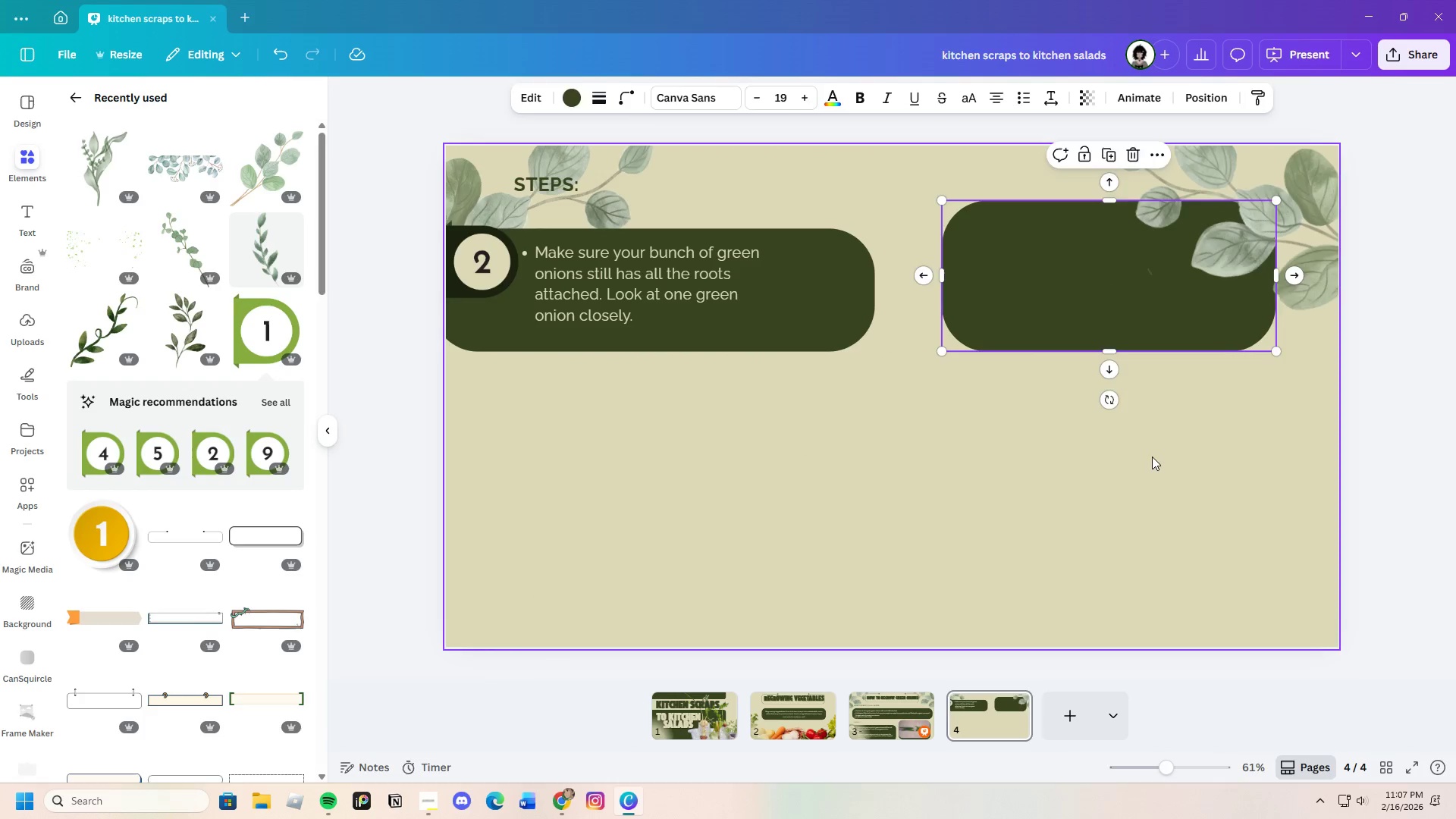 
left_click([1152, 457])
 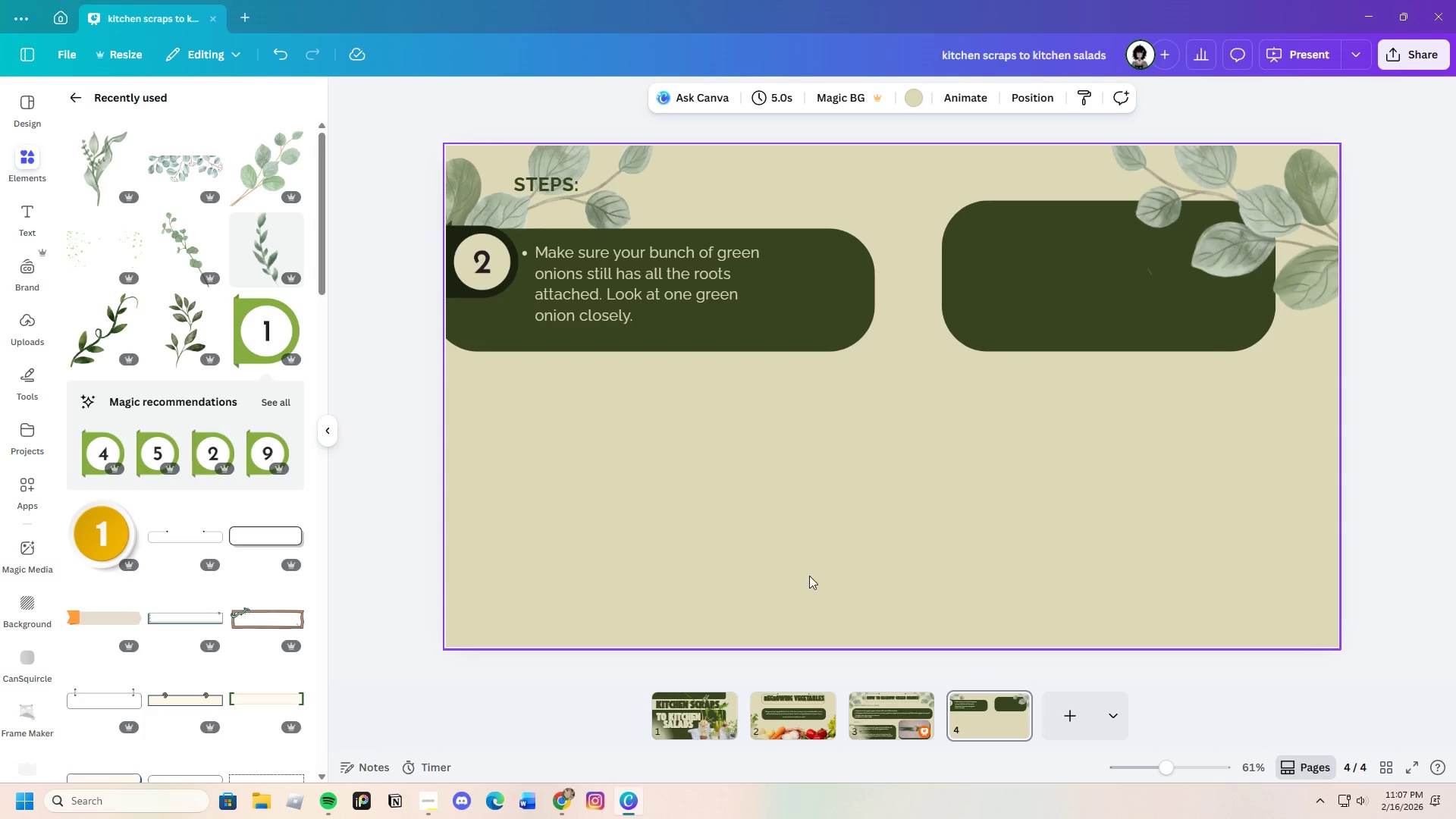 
wait(7.3)
 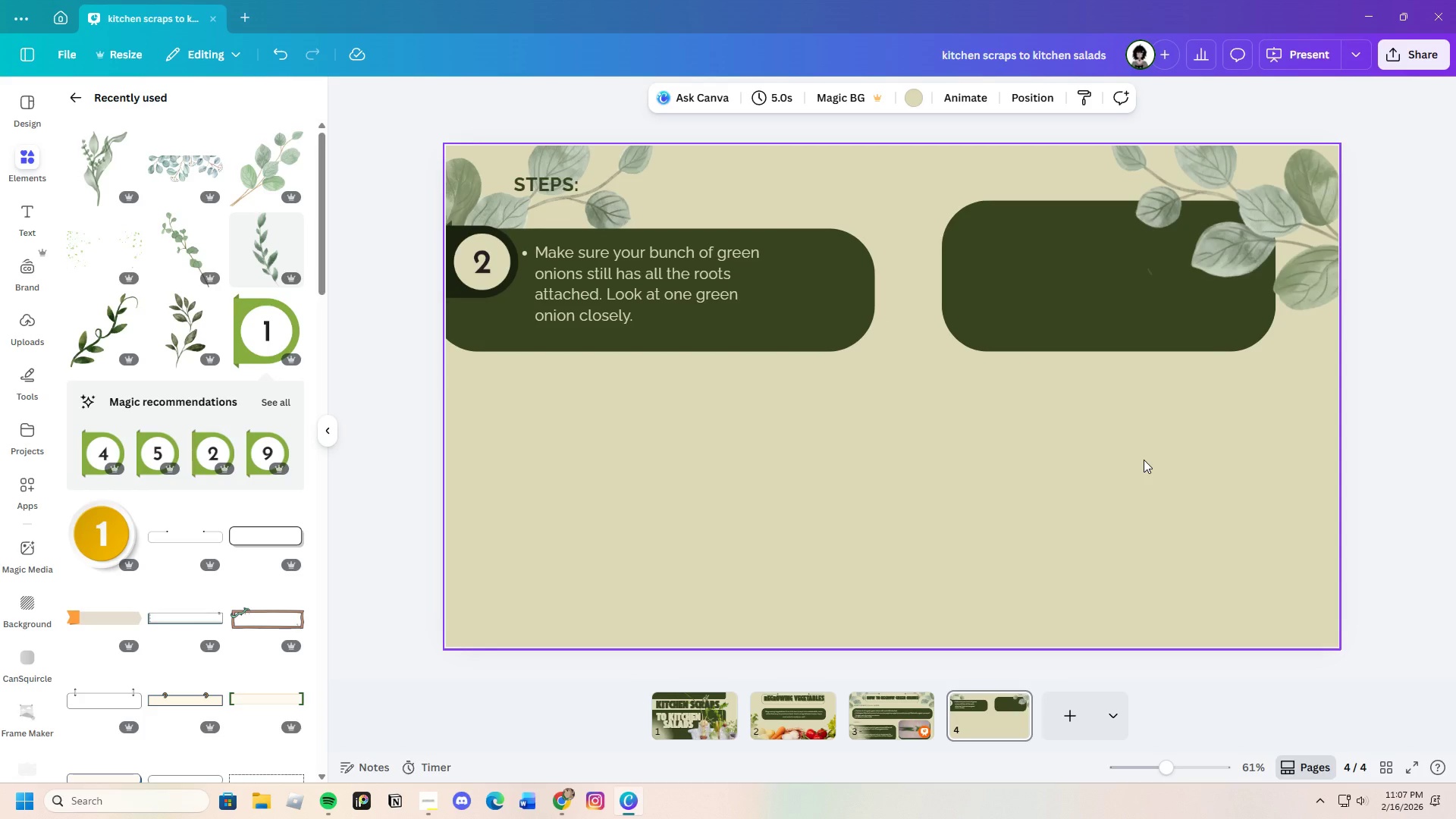 
left_click([568, 795])
 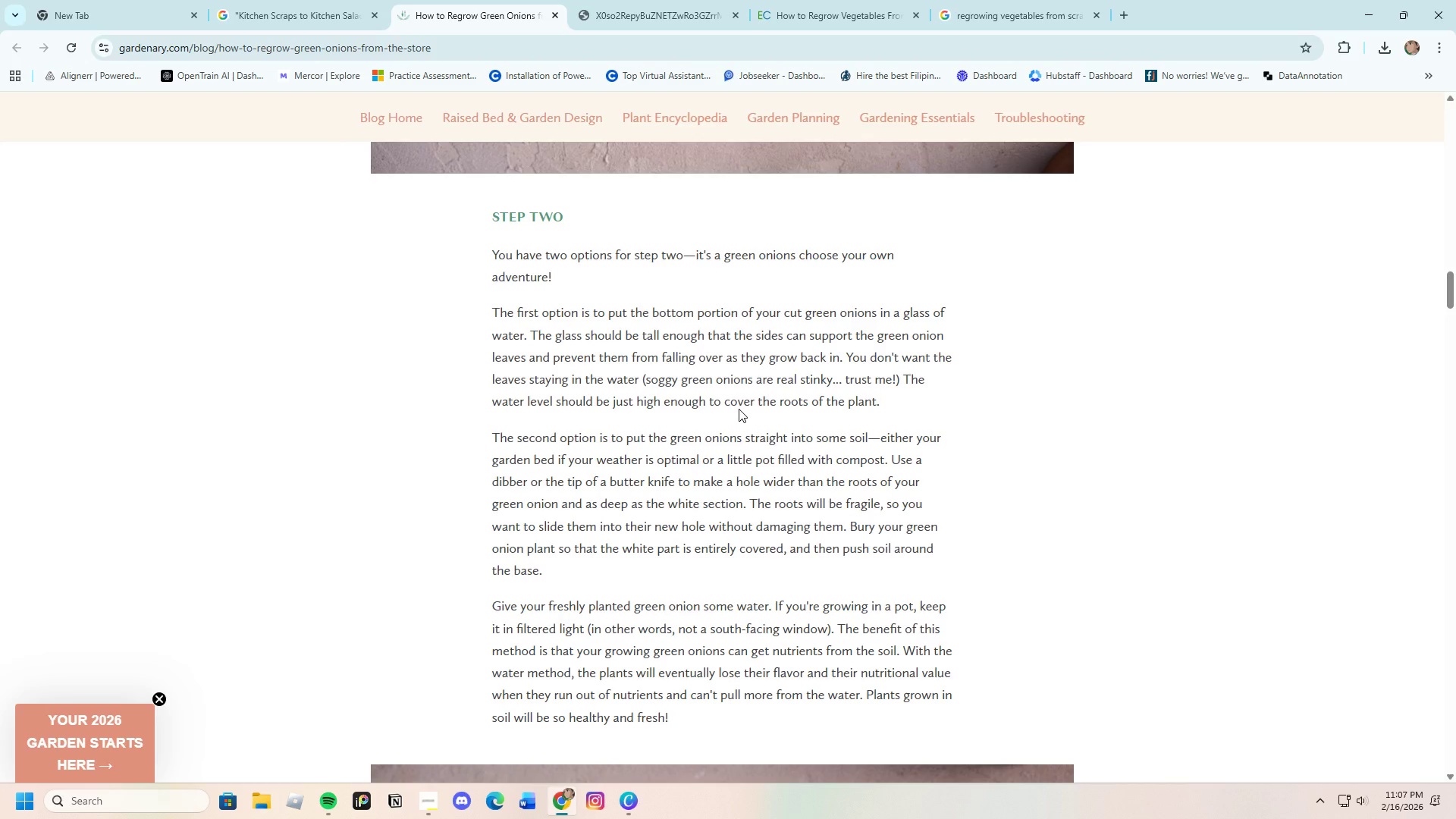 
wait(14.36)
 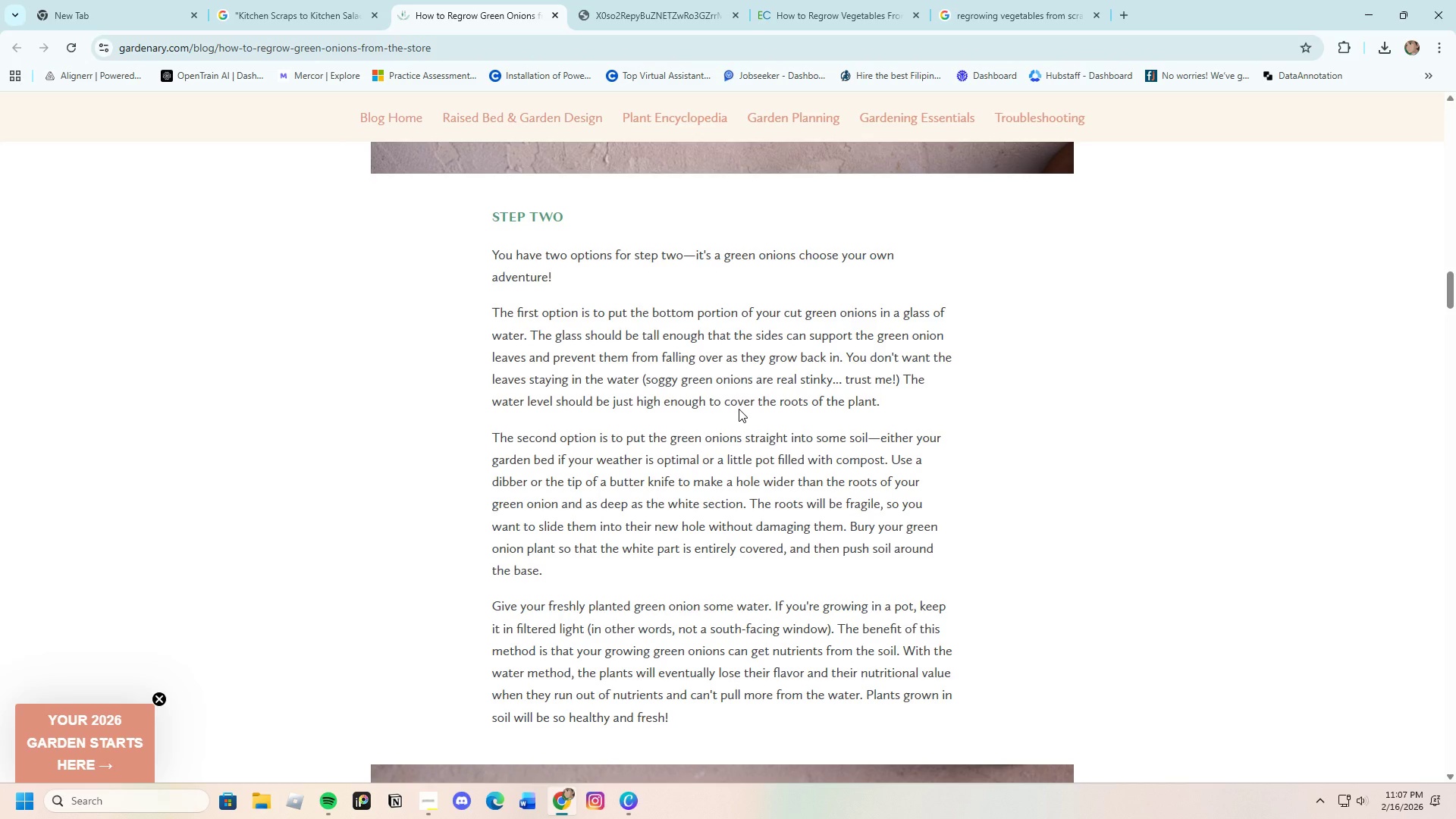 
left_click_drag(start_coordinate=[607, 313], to_coordinate=[843, 356])
 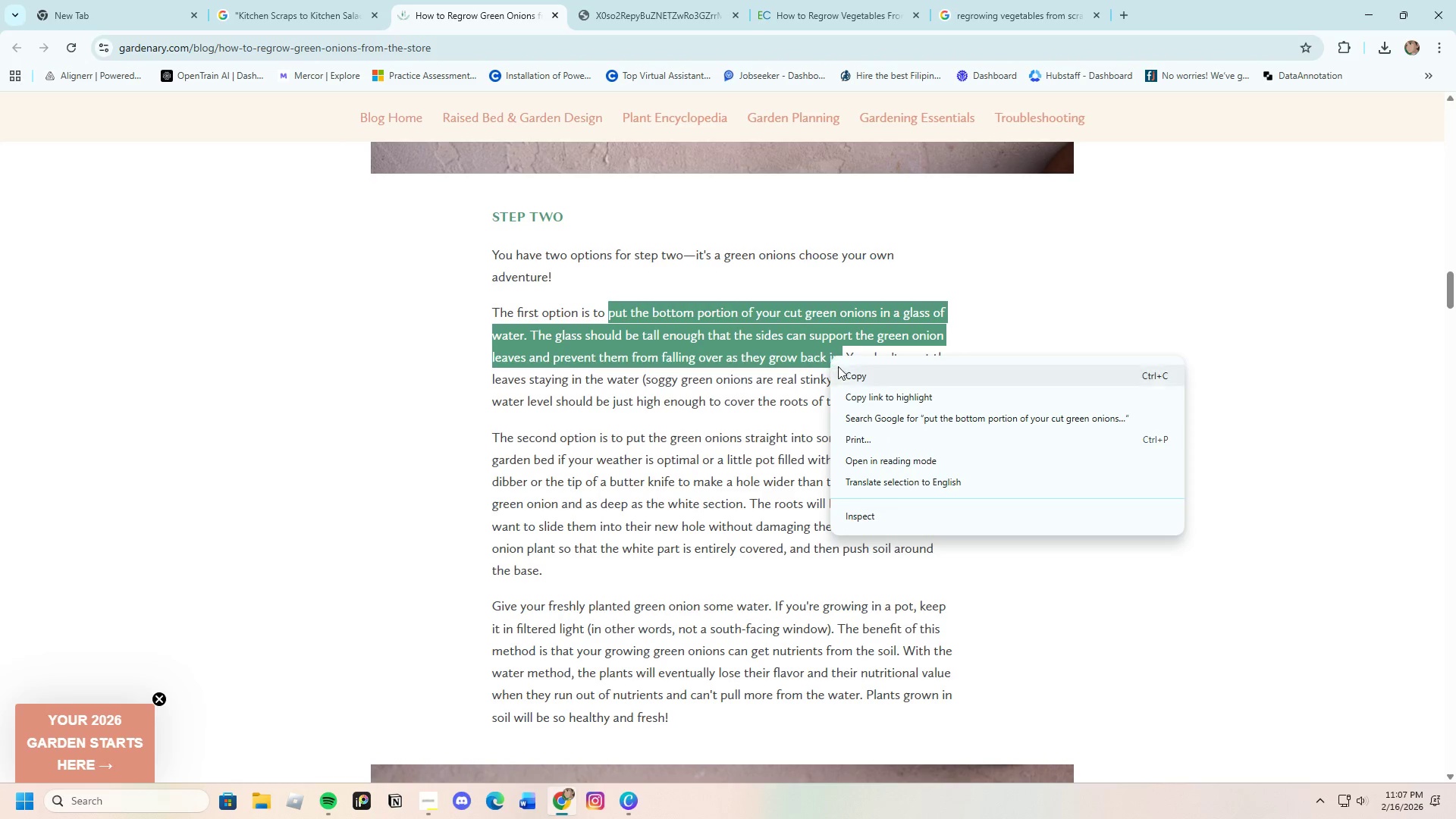 
left_click([843, 369])
 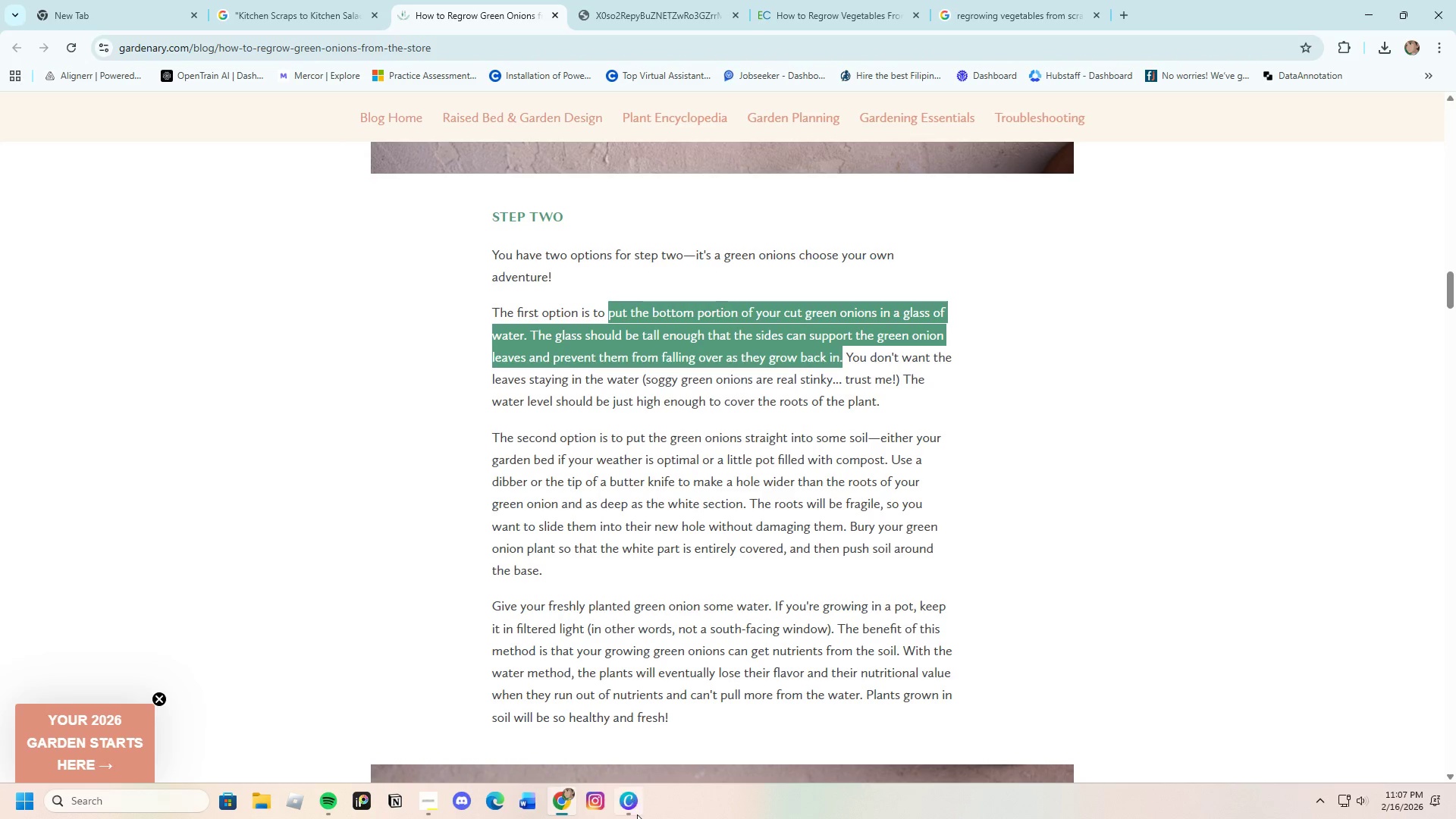 
left_click([632, 811])
 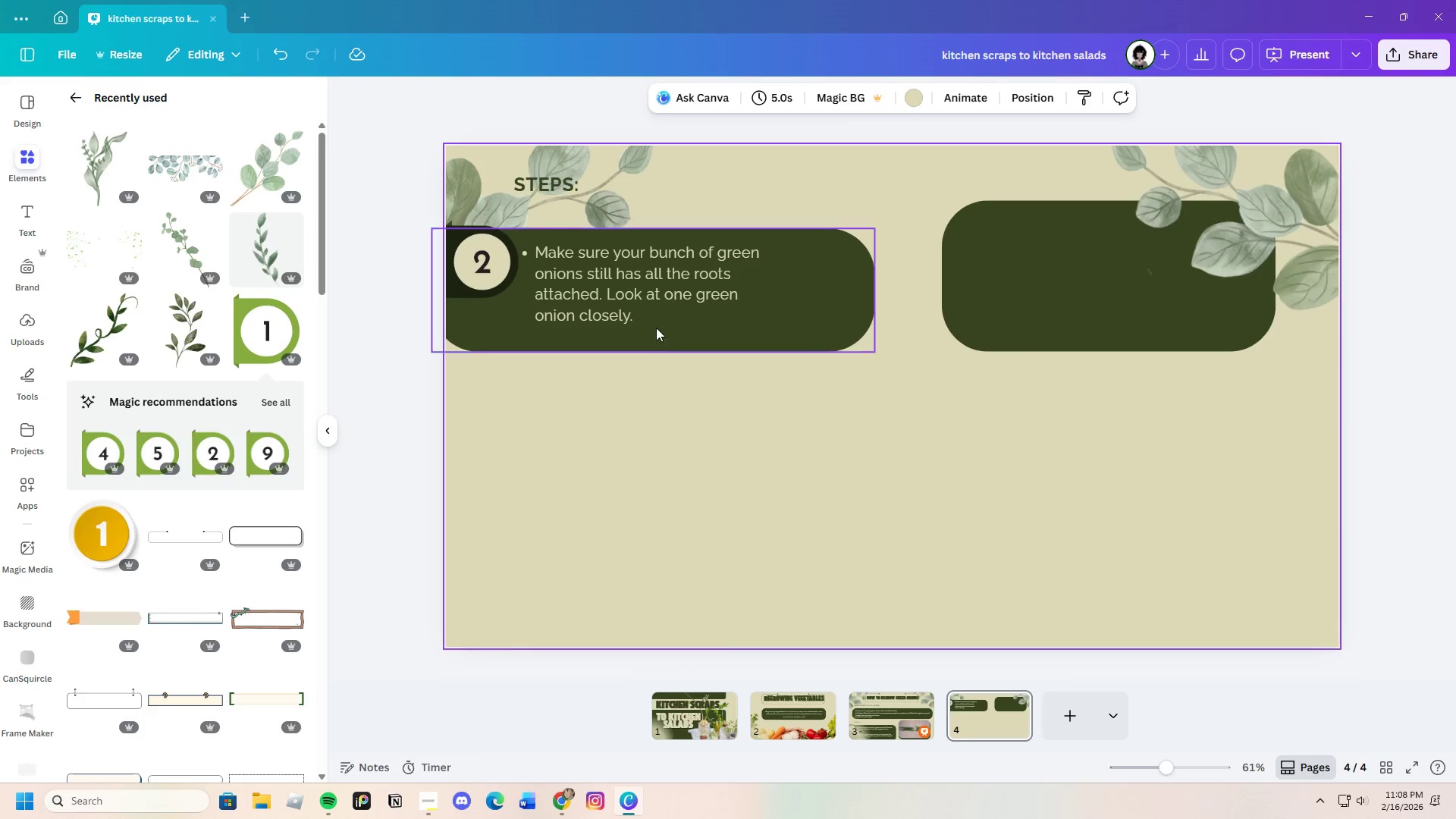 
double_click([656, 320])
 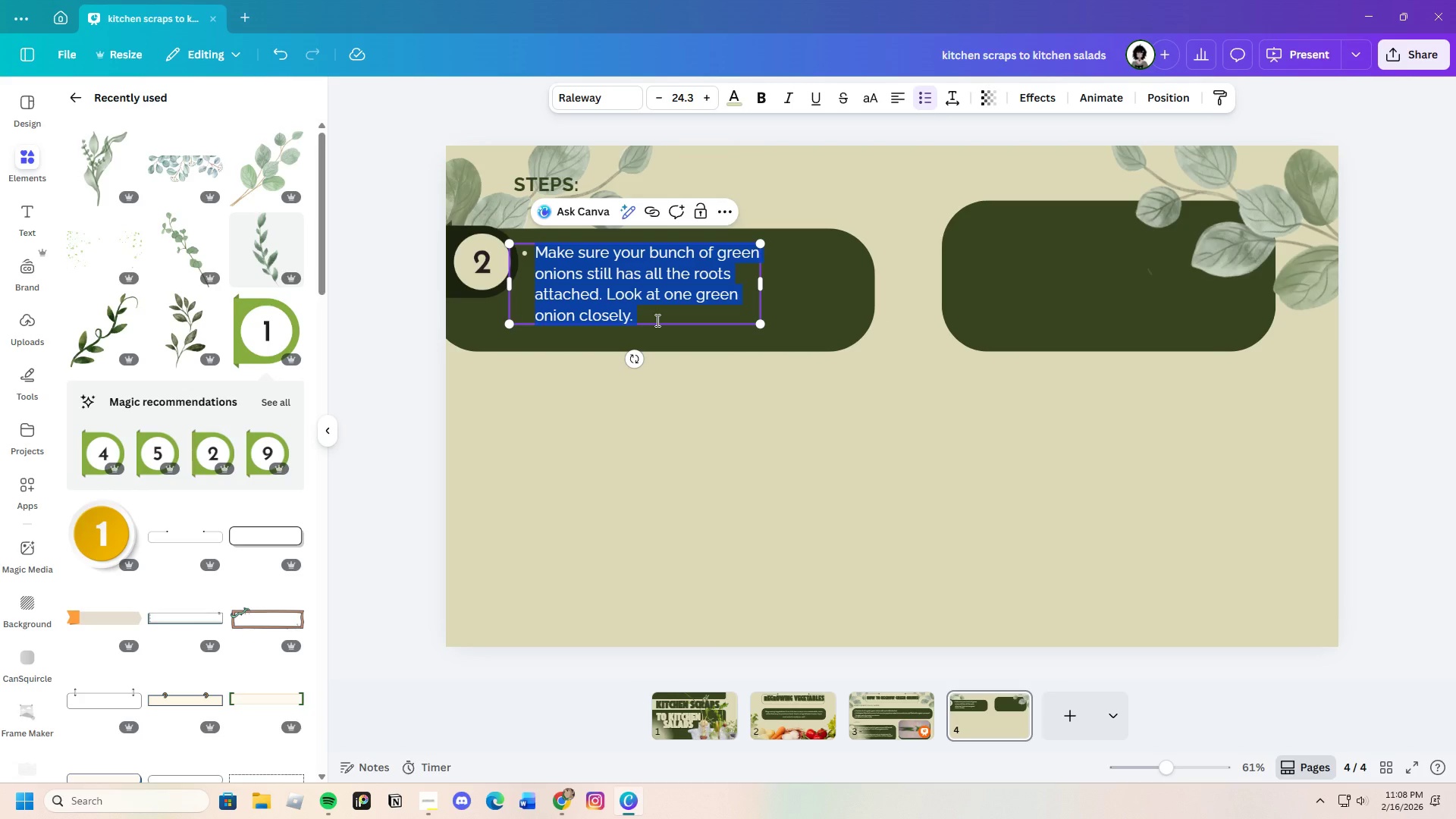 
key(Backspace)
 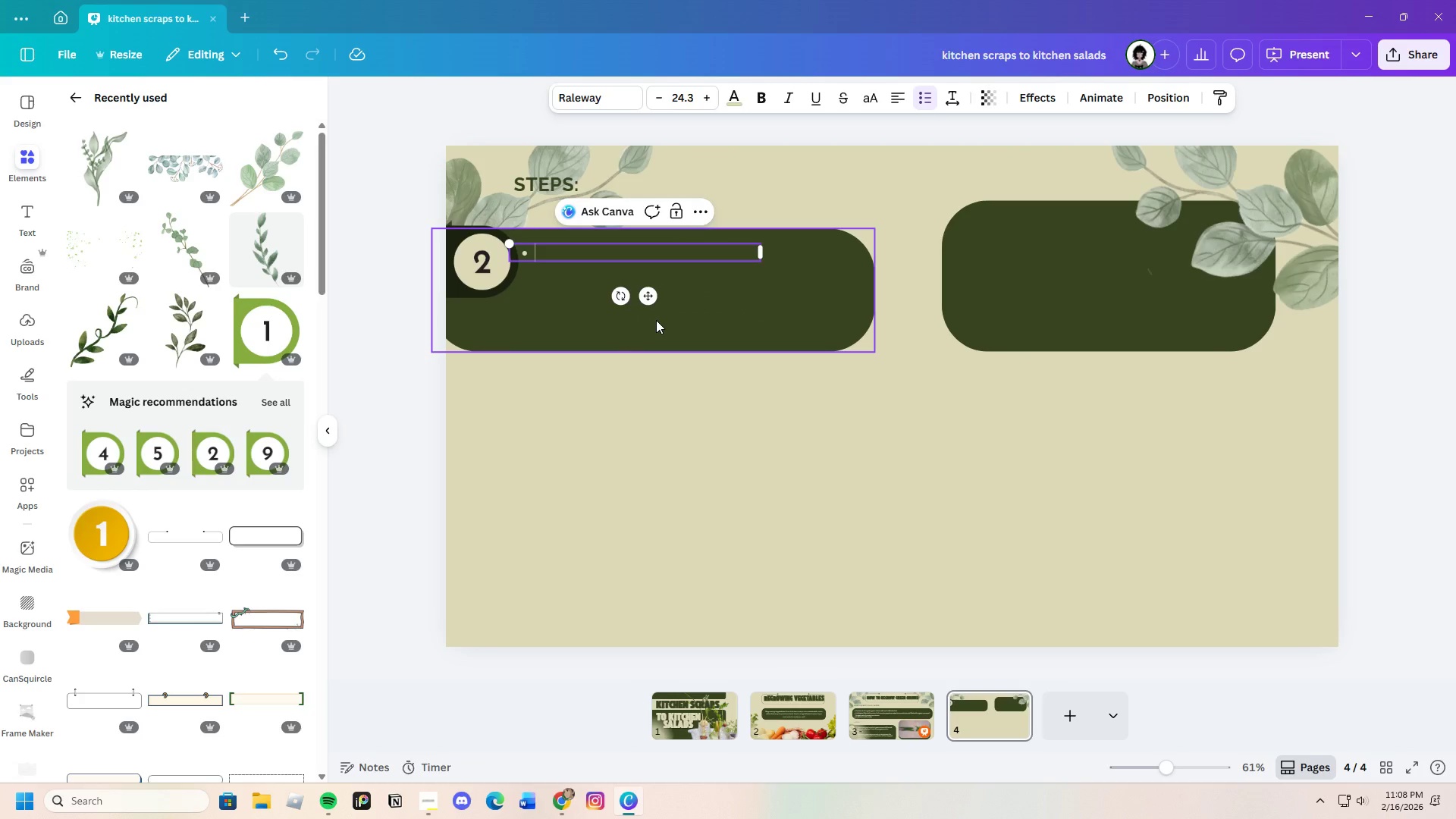 
key(Control+V)
 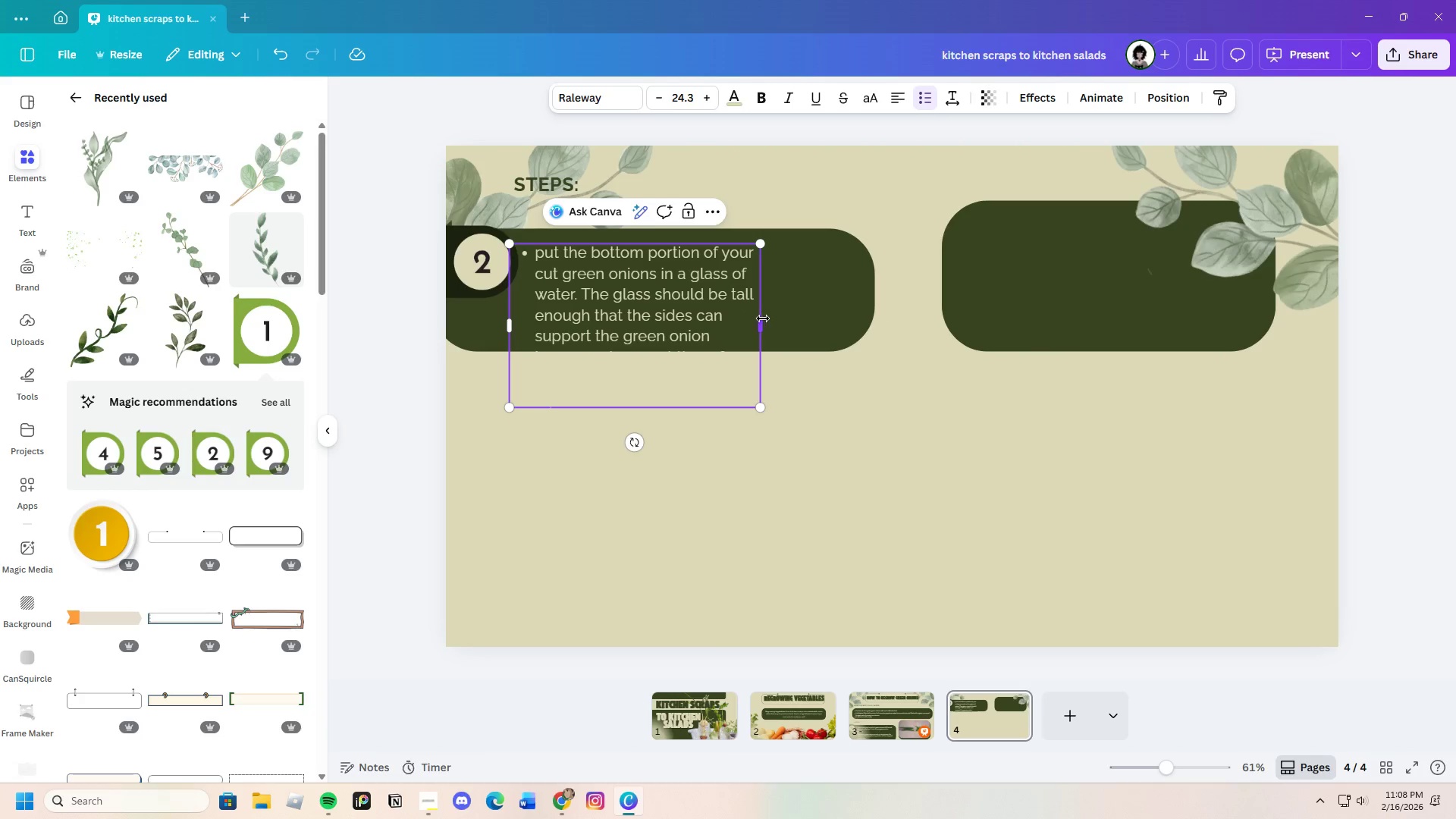 
left_click_drag(start_coordinate=[764, 322], to_coordinate=[868, 305])
 